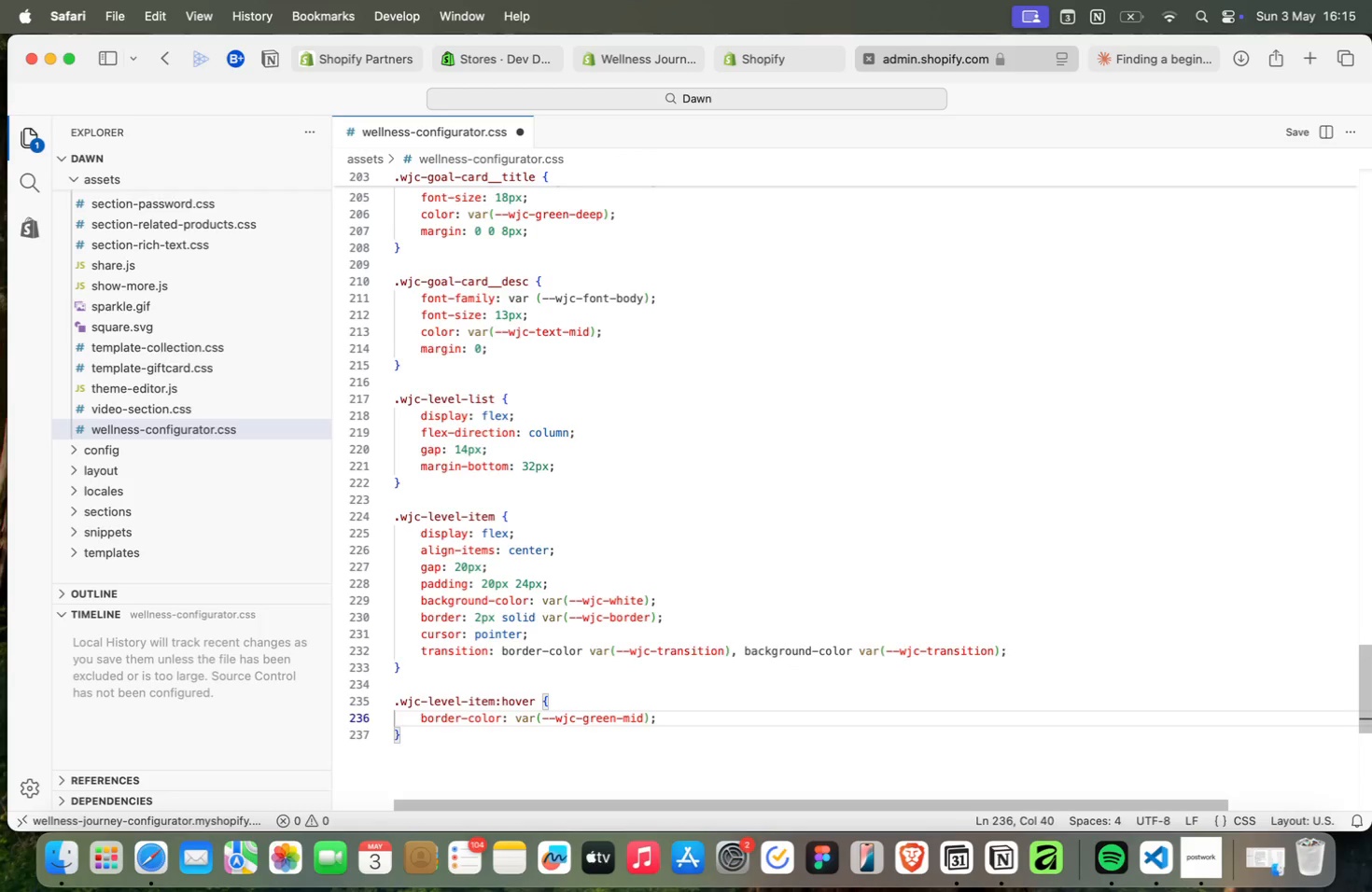 
key(ArrowDown)
 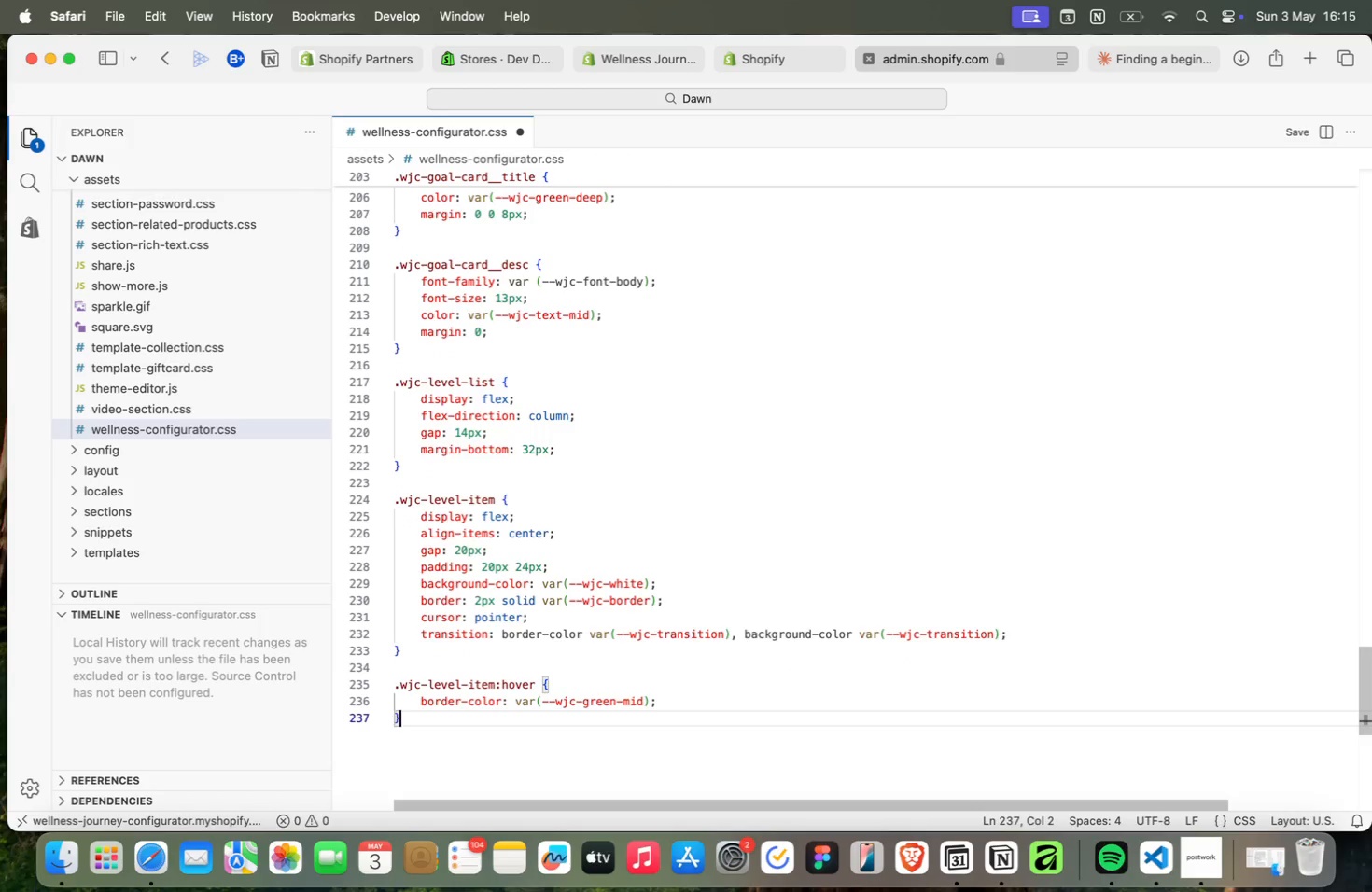 
key(Enter)
 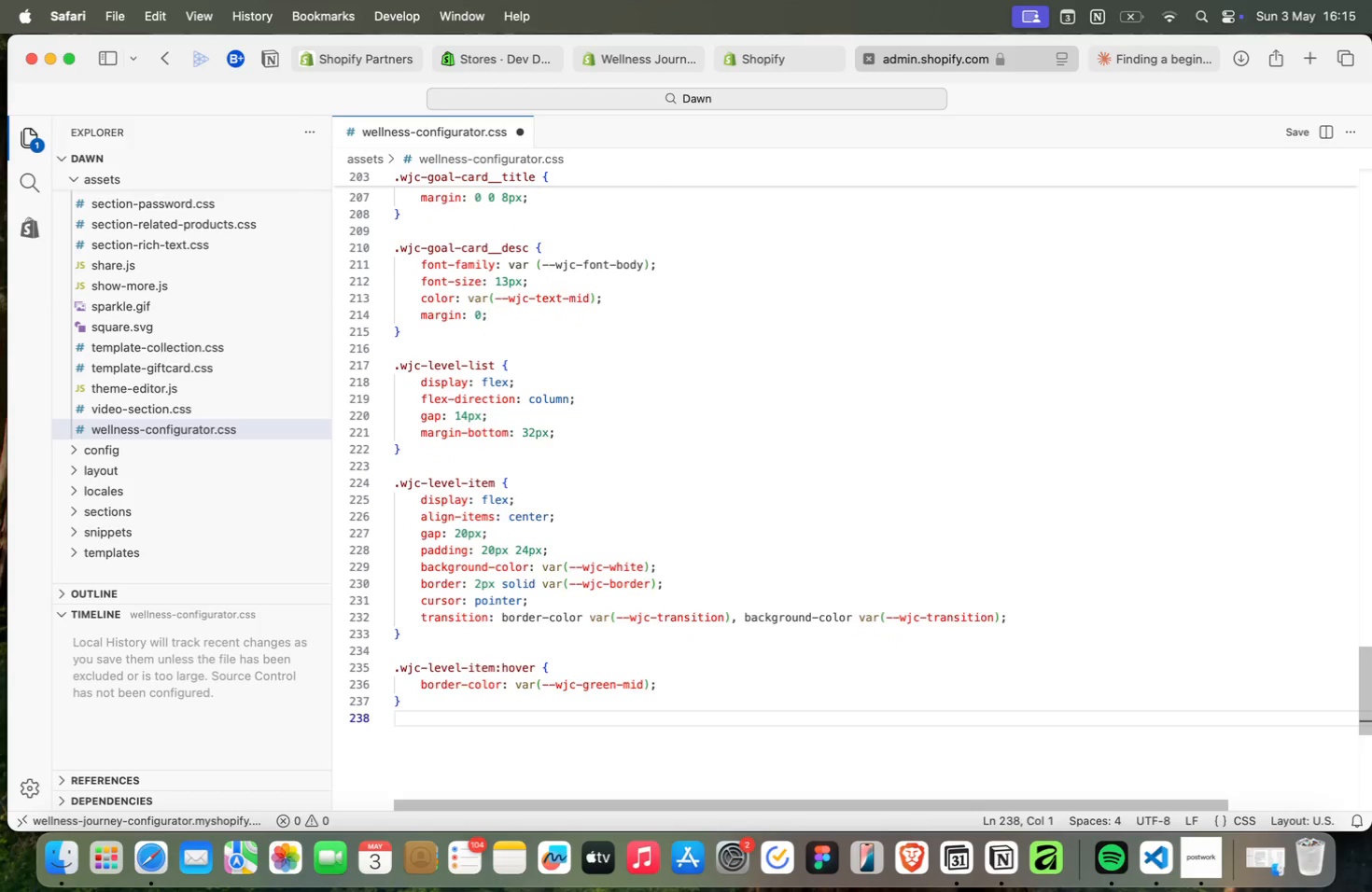 
key(Enter)
 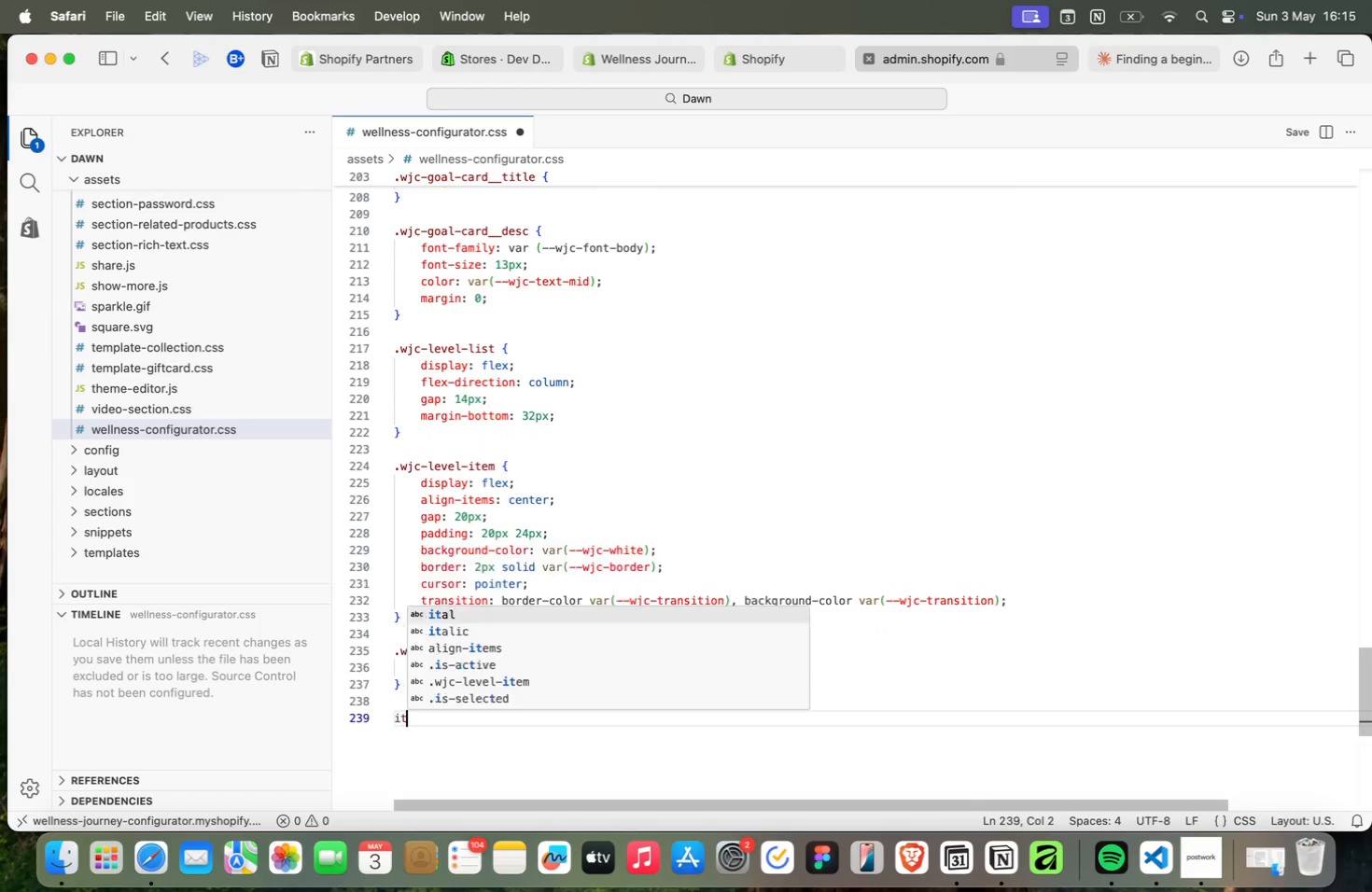 
type(ite)
 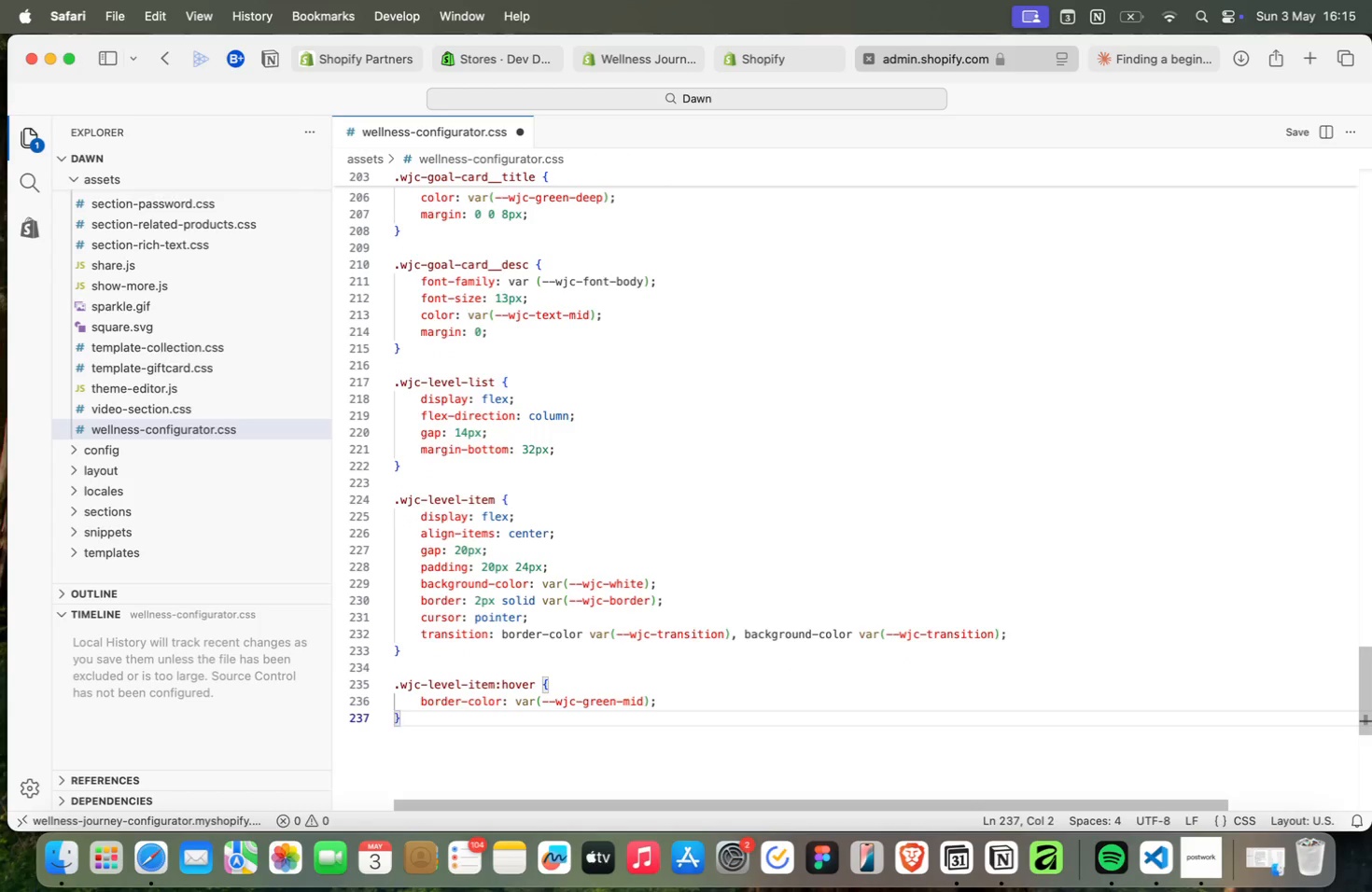 
key(ArrowDown)
 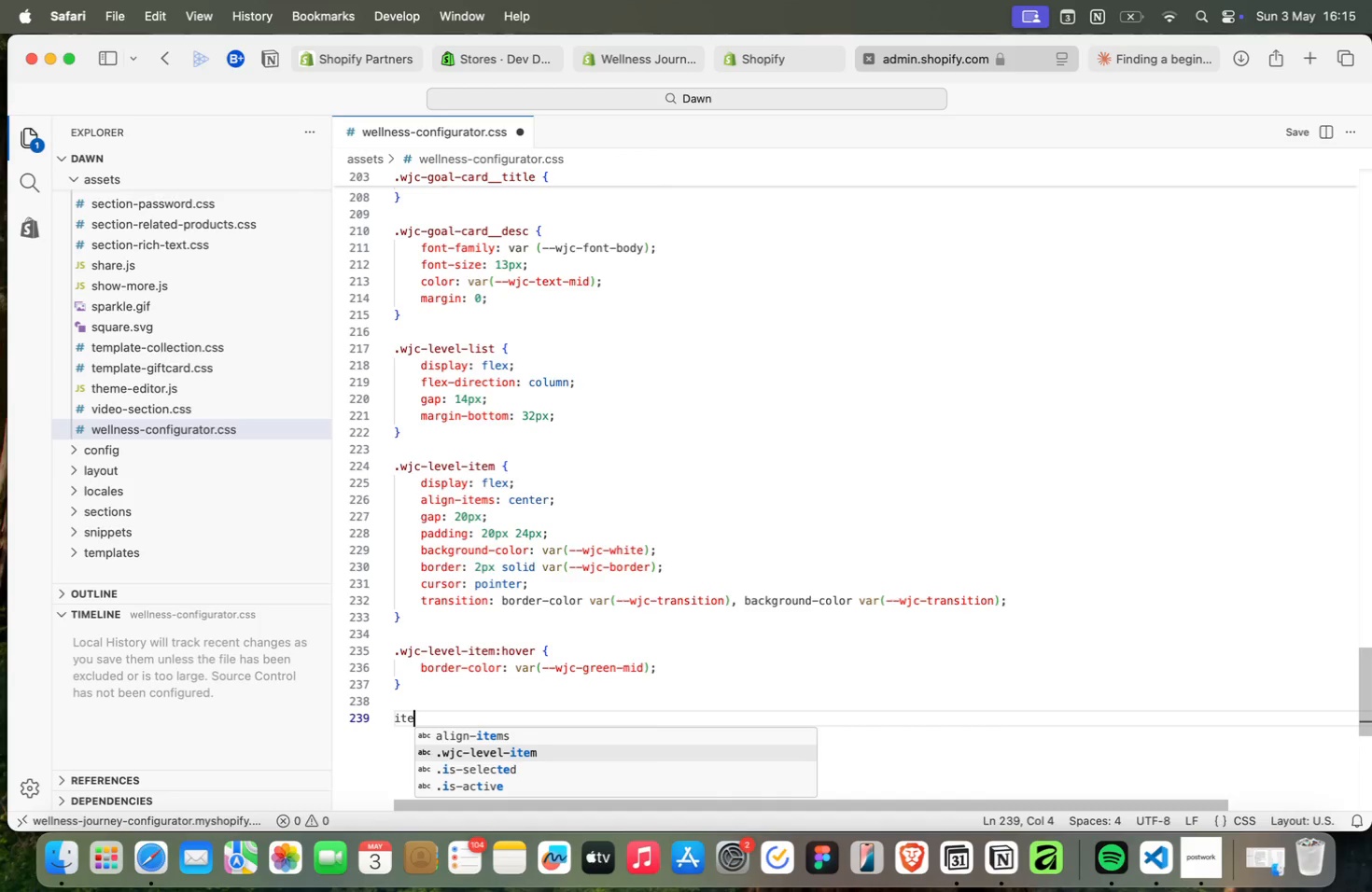 
key(Enter)
 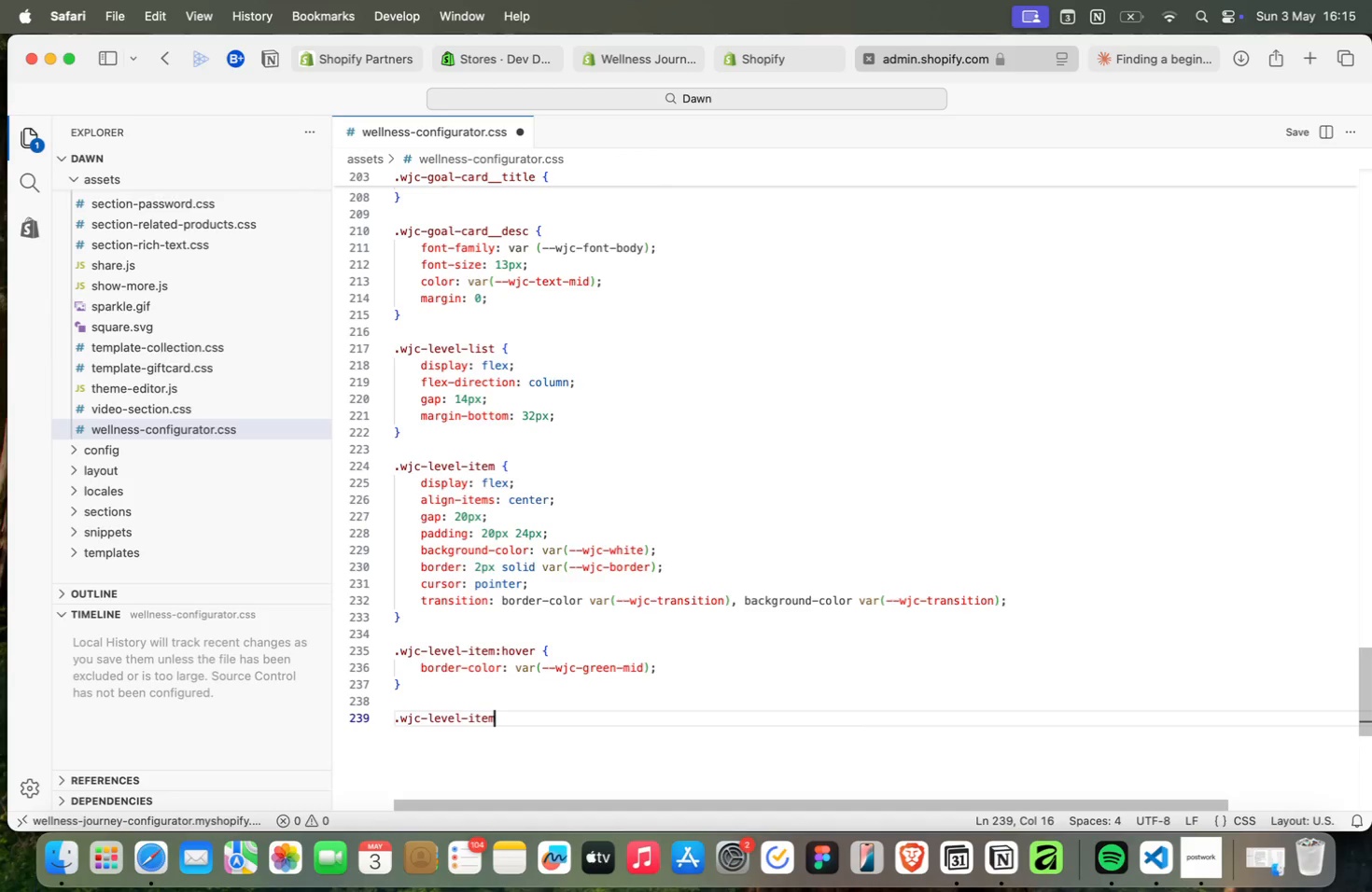 
type(.is)
 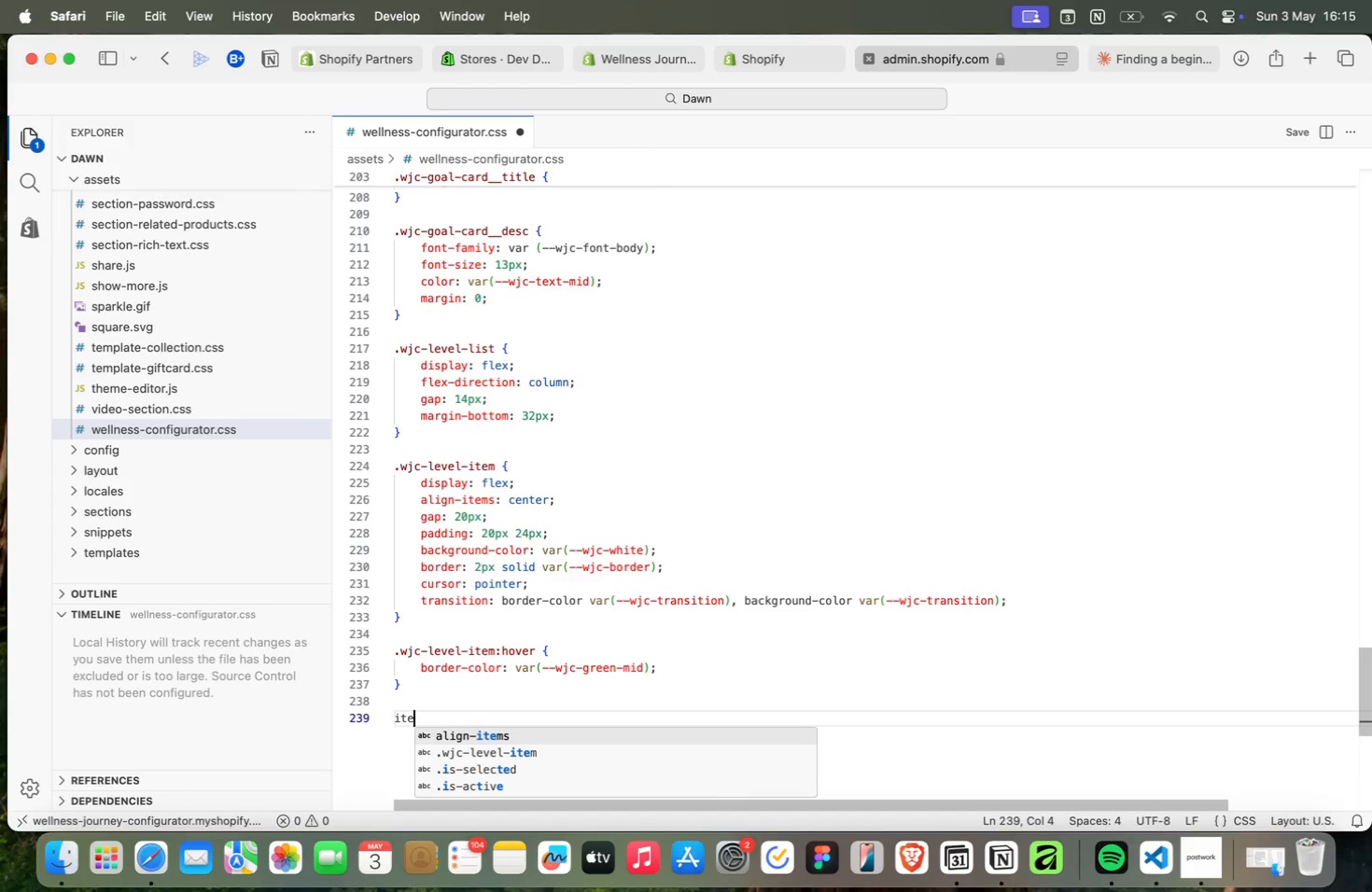 
key(ArrowDown)
 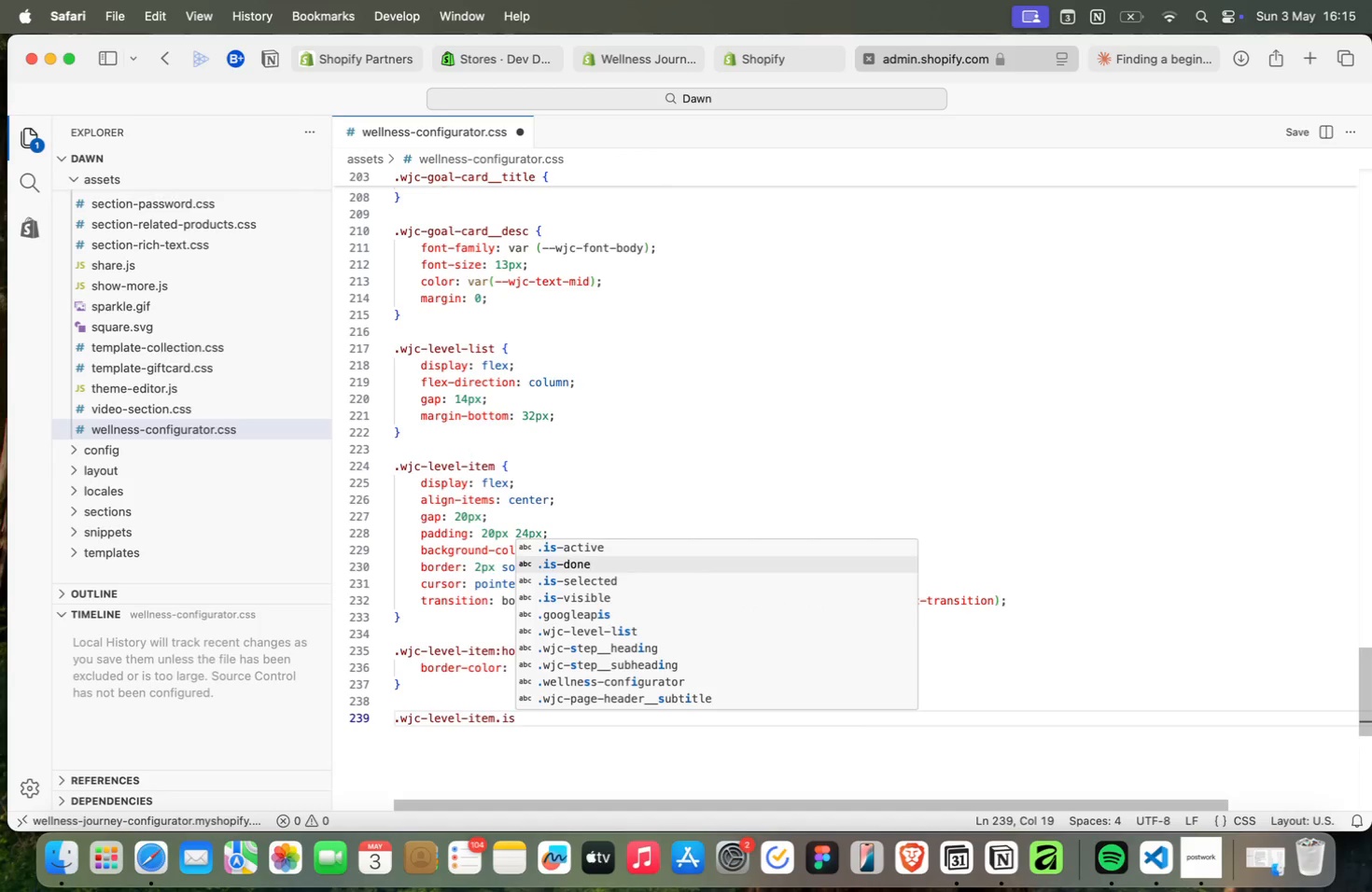 
key(ArrowDown)
 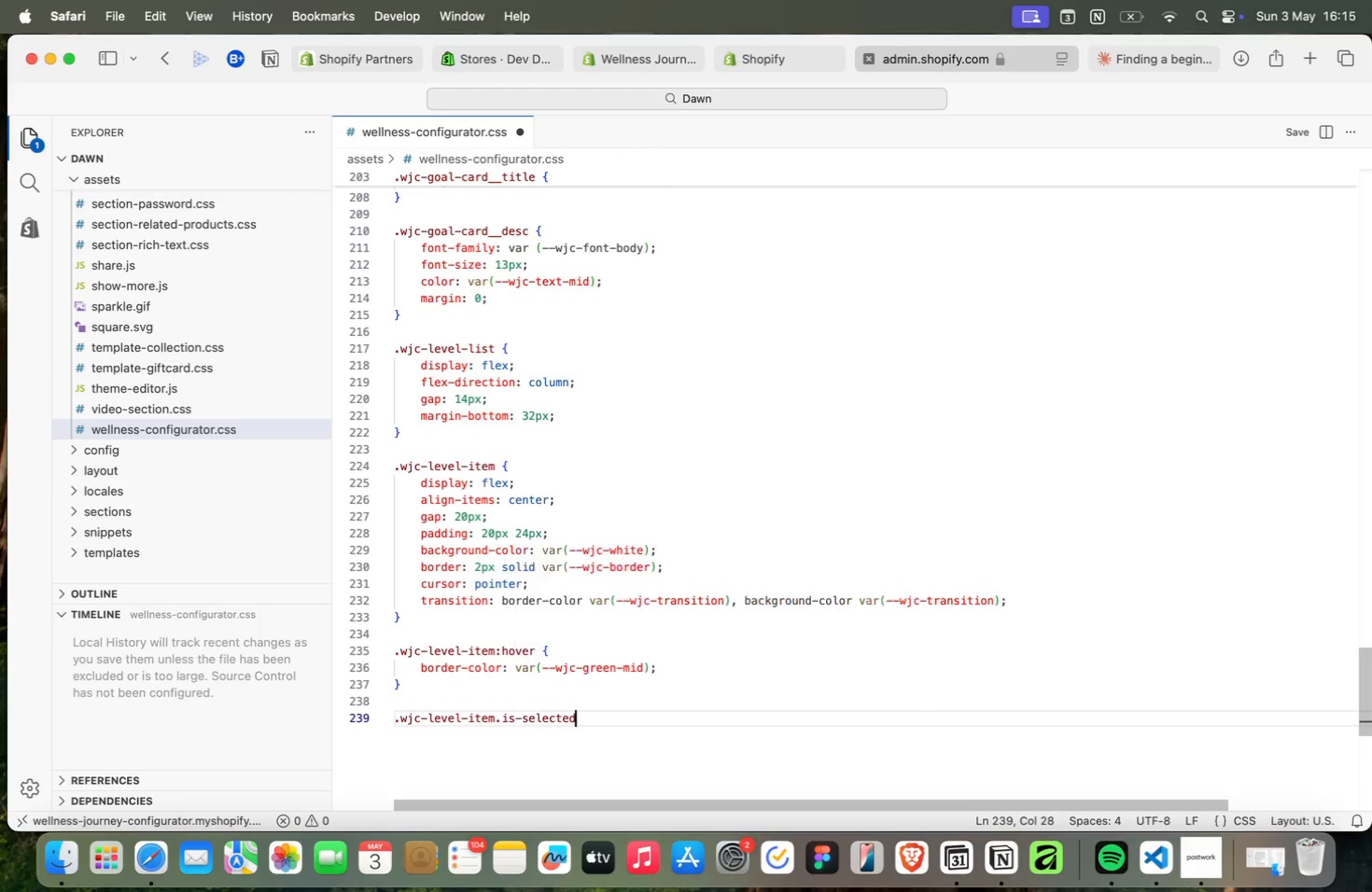 
key(Enter)
 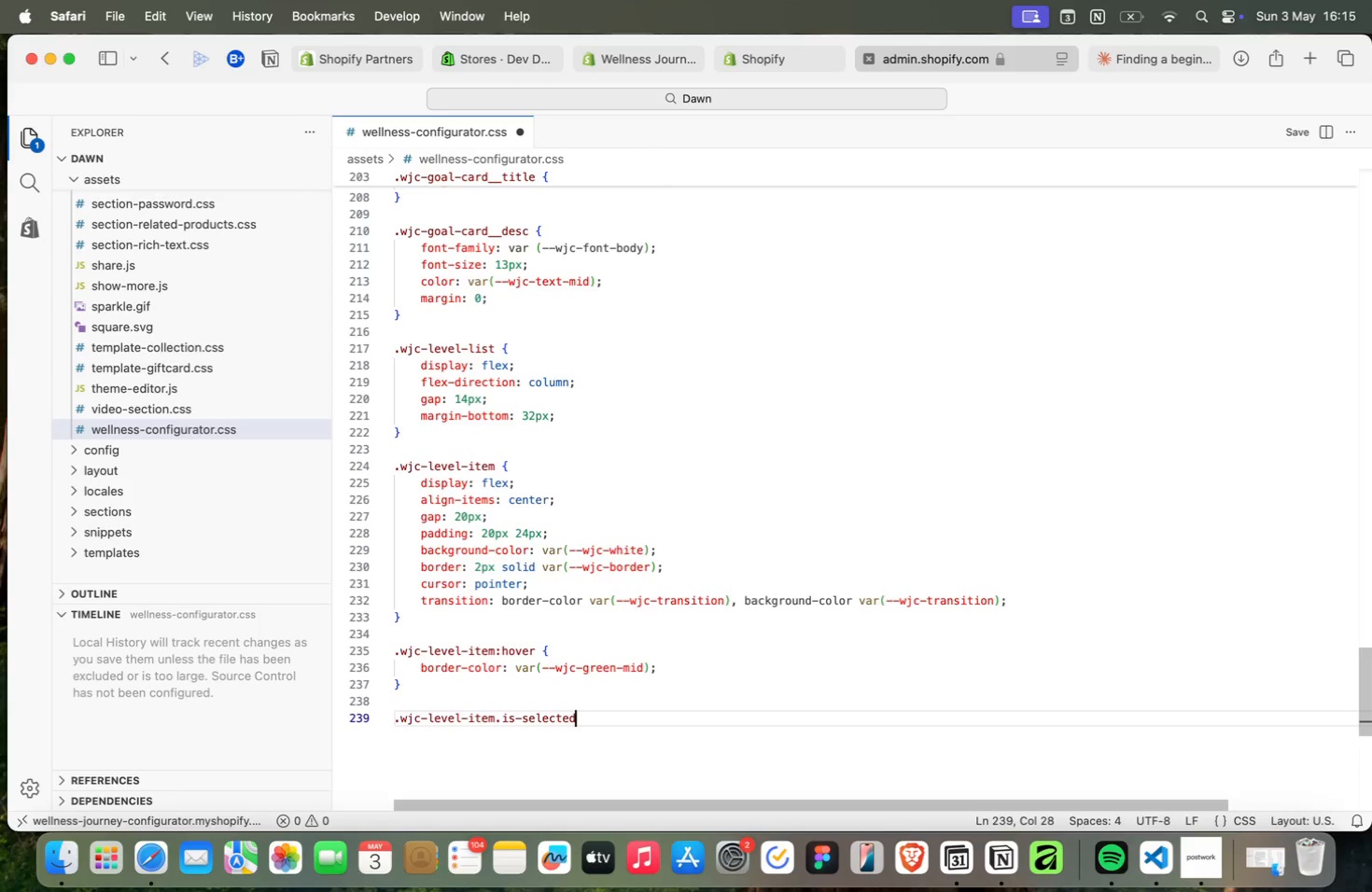 
key(Space)
 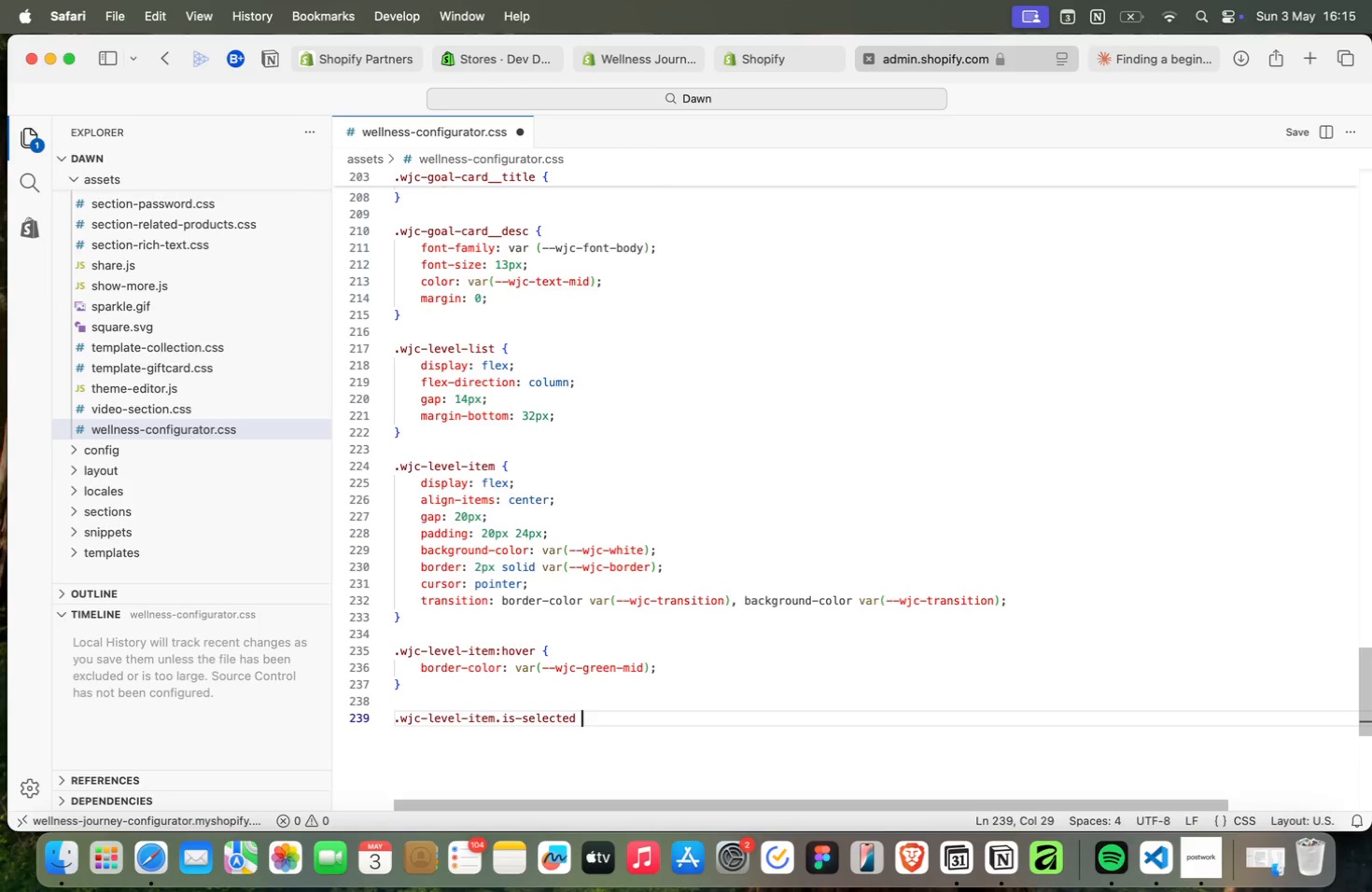 
key(Shift+BracketLeft)
 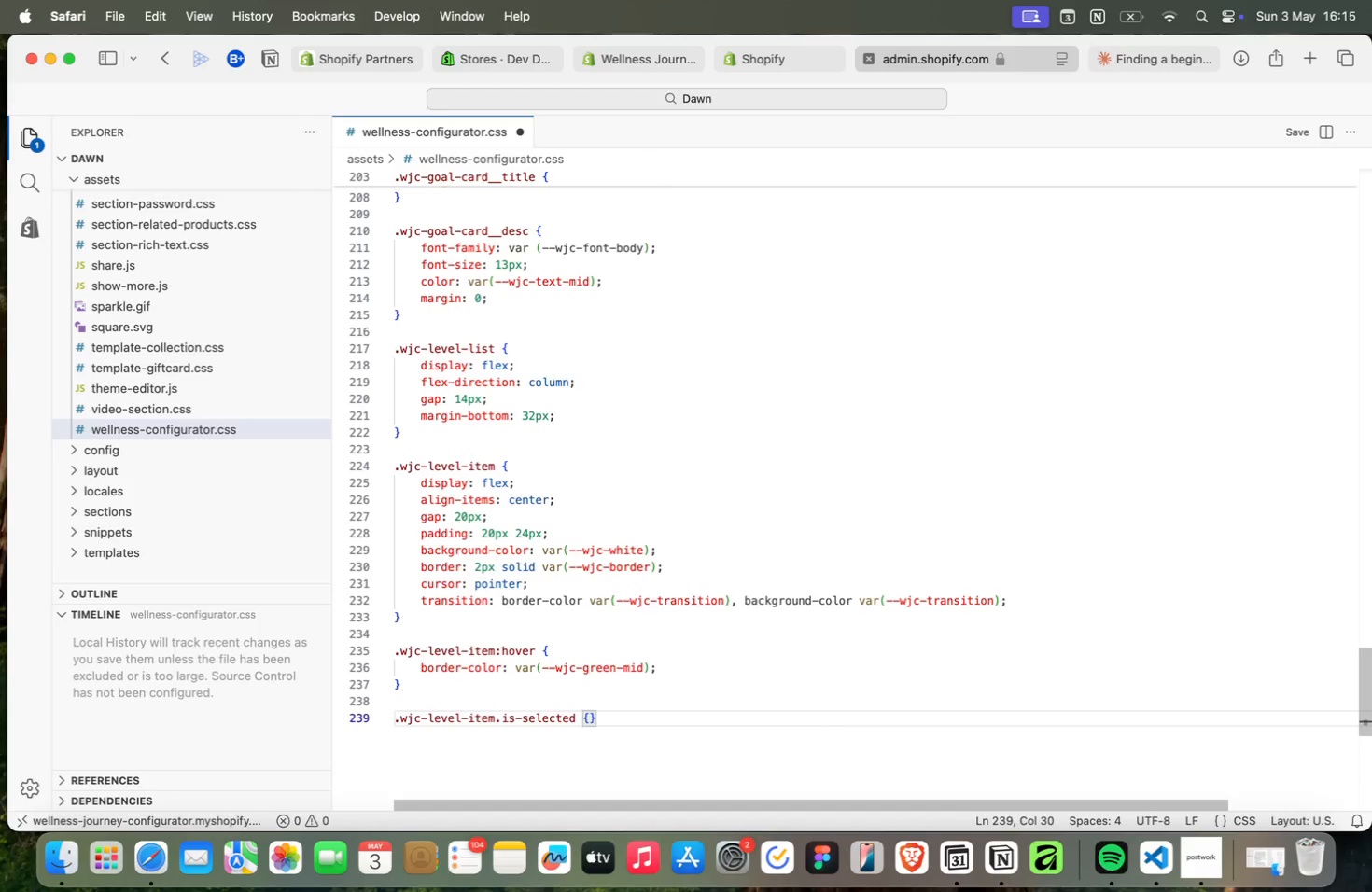 
key(Enter)
 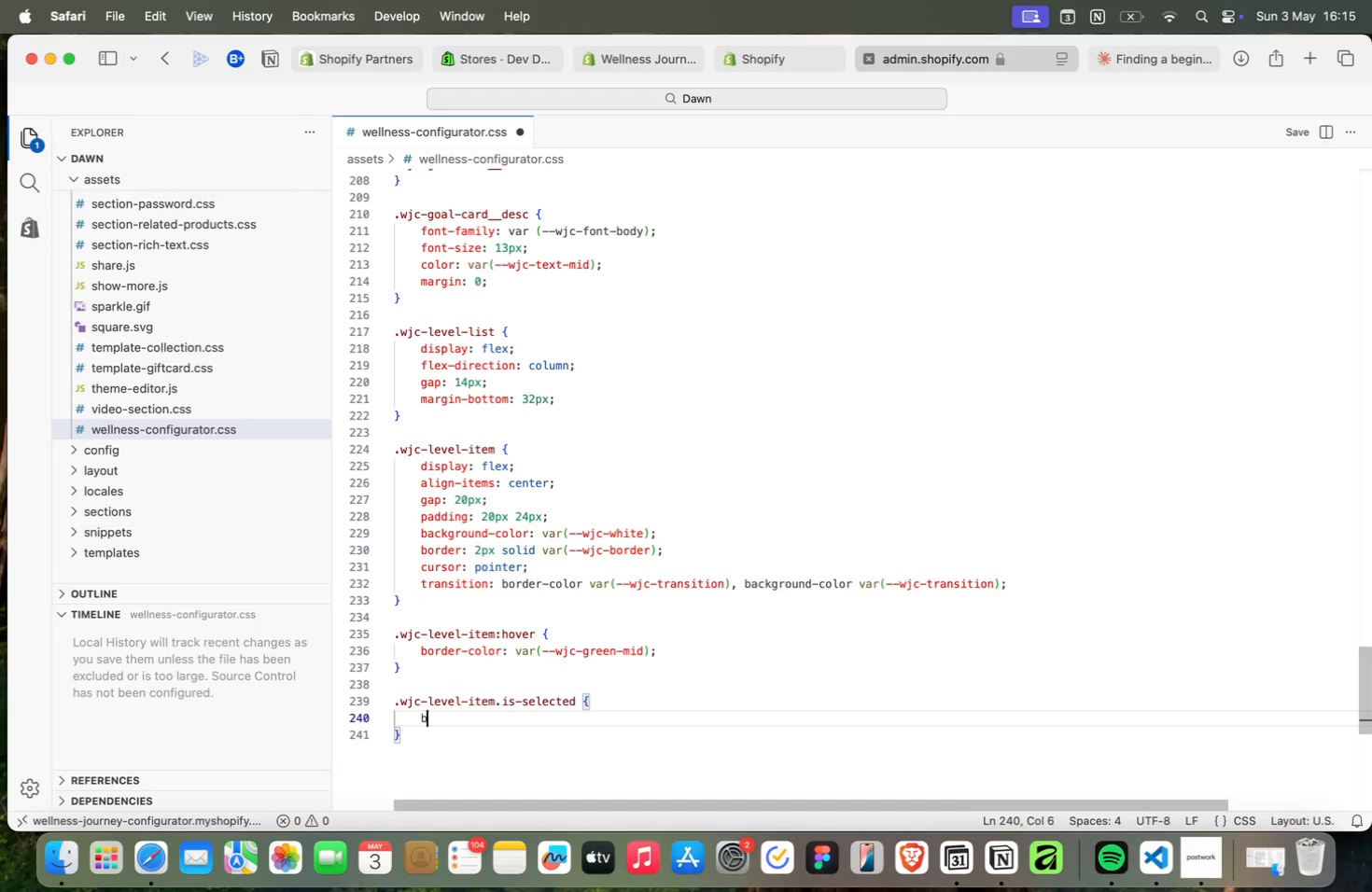 
type(borde)
 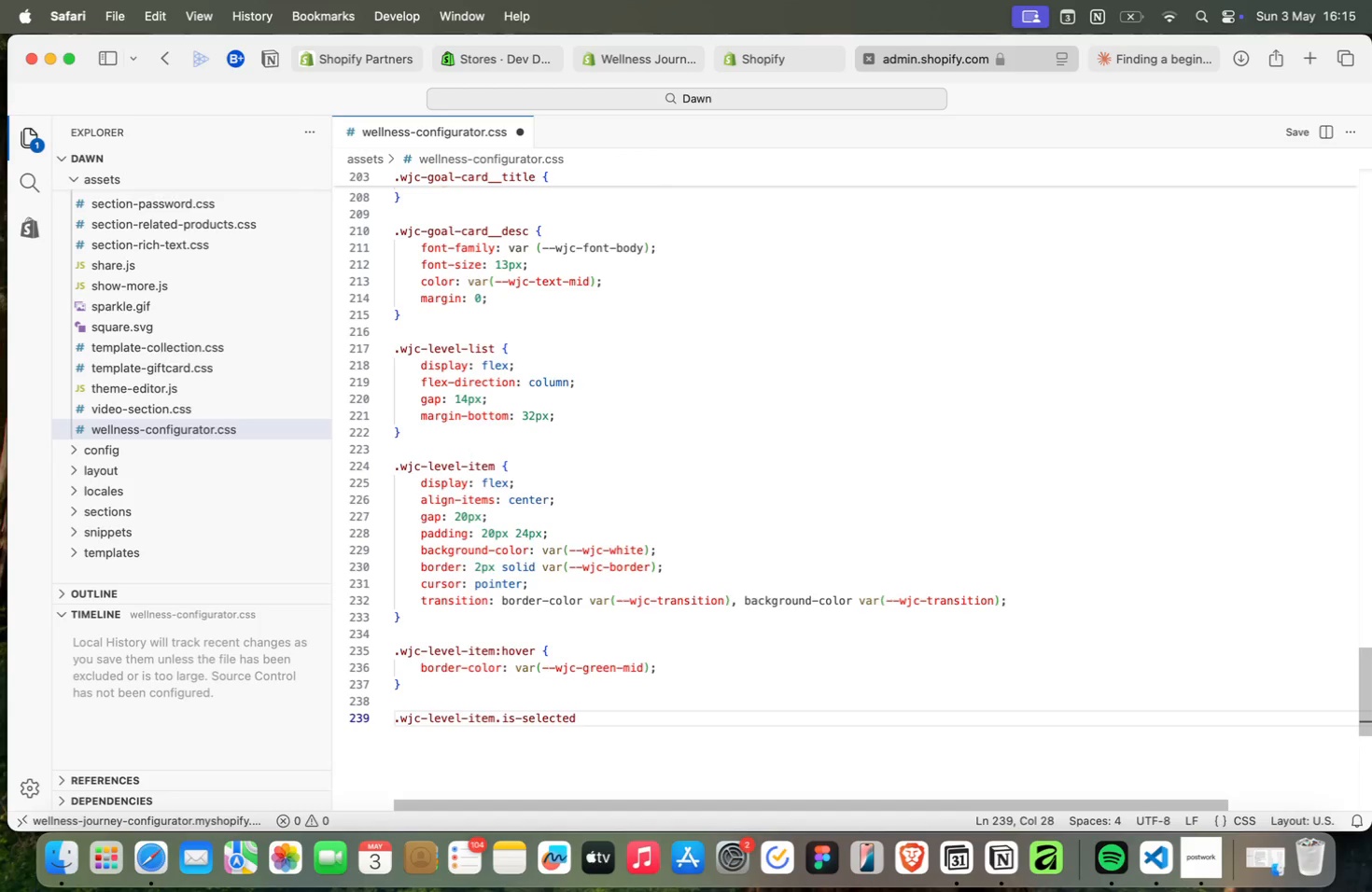 
key(ArrowDown)
 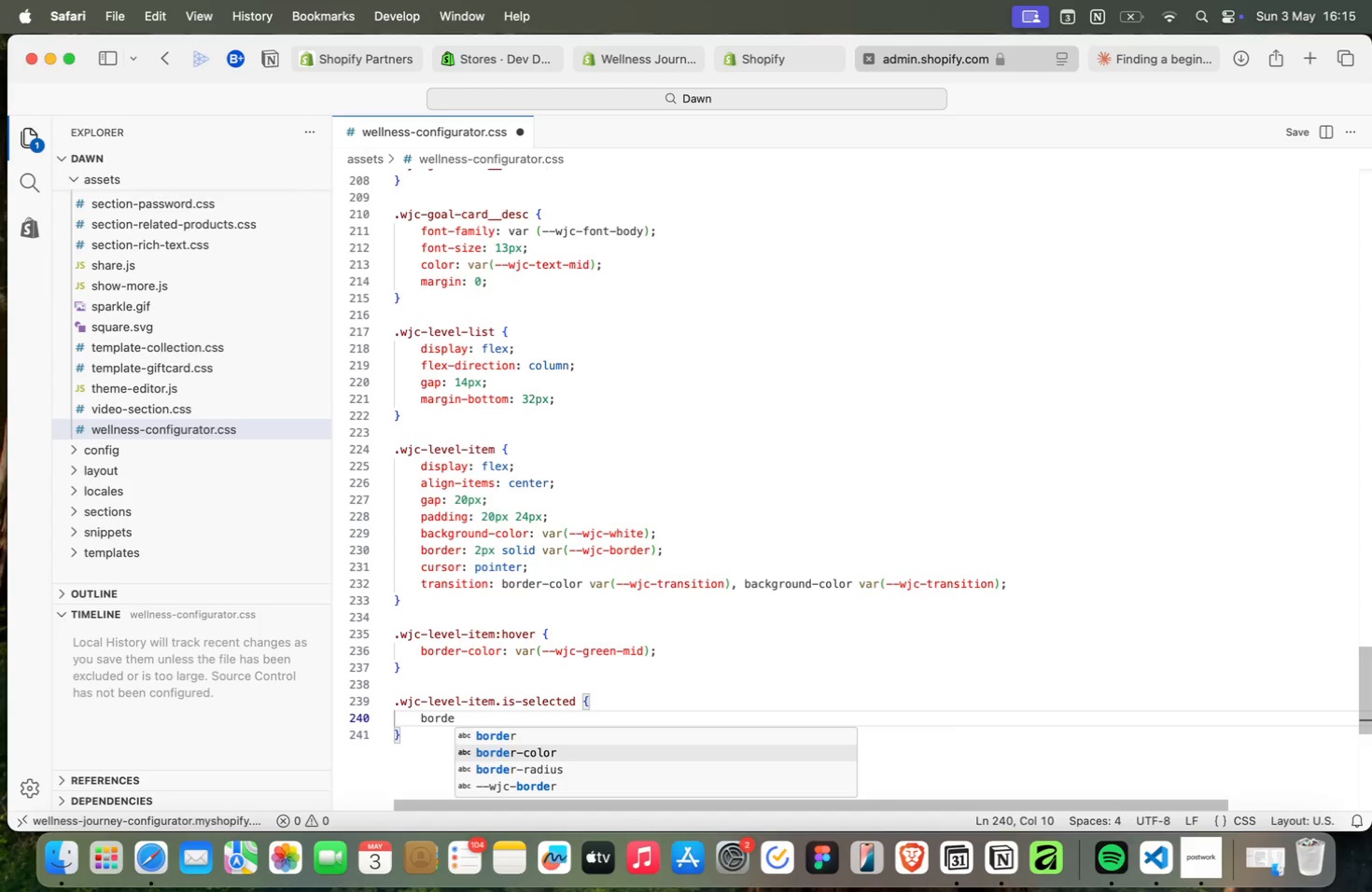 
key(Enter)
 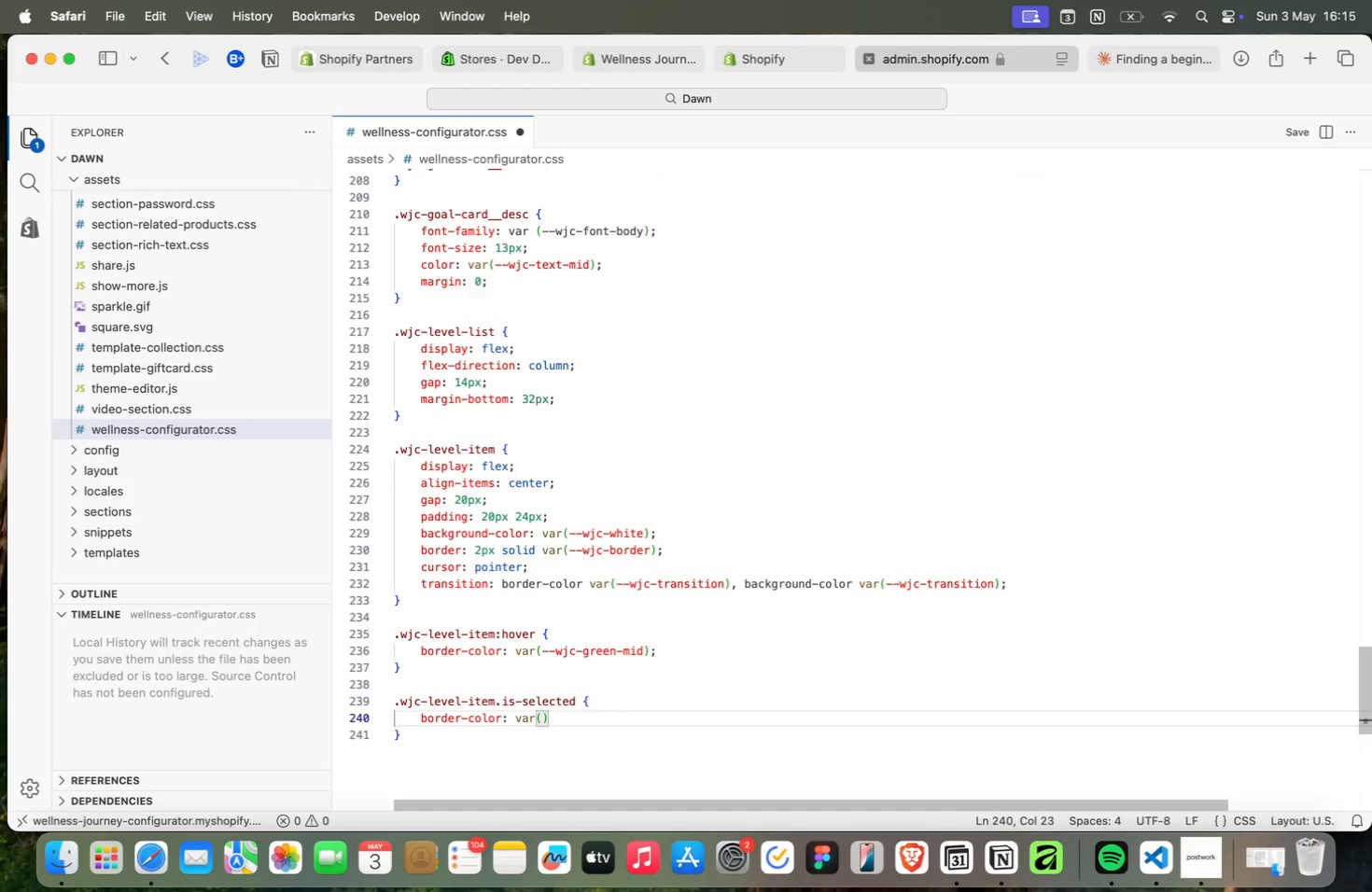 
type(: var(deep)
 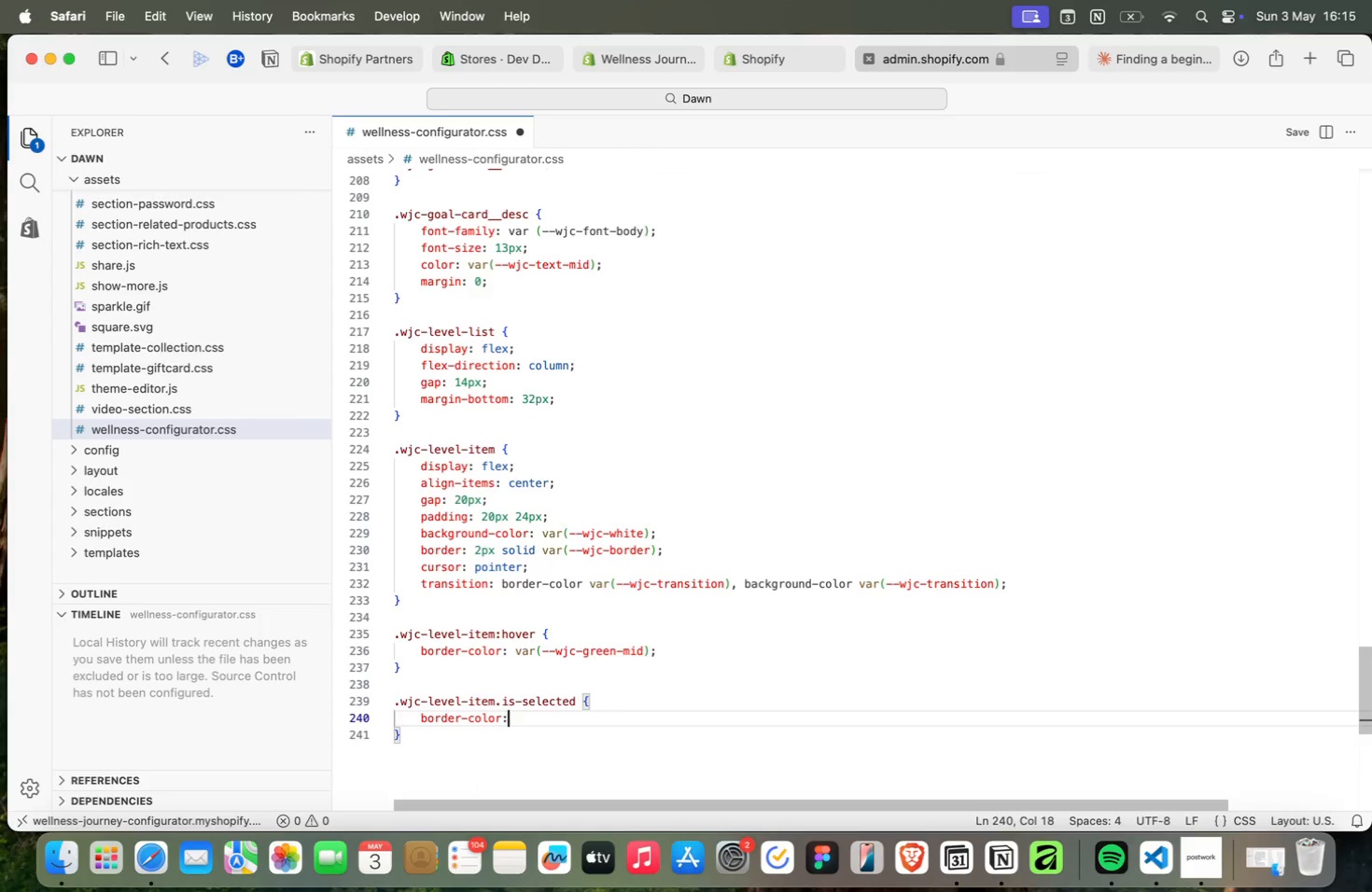 
 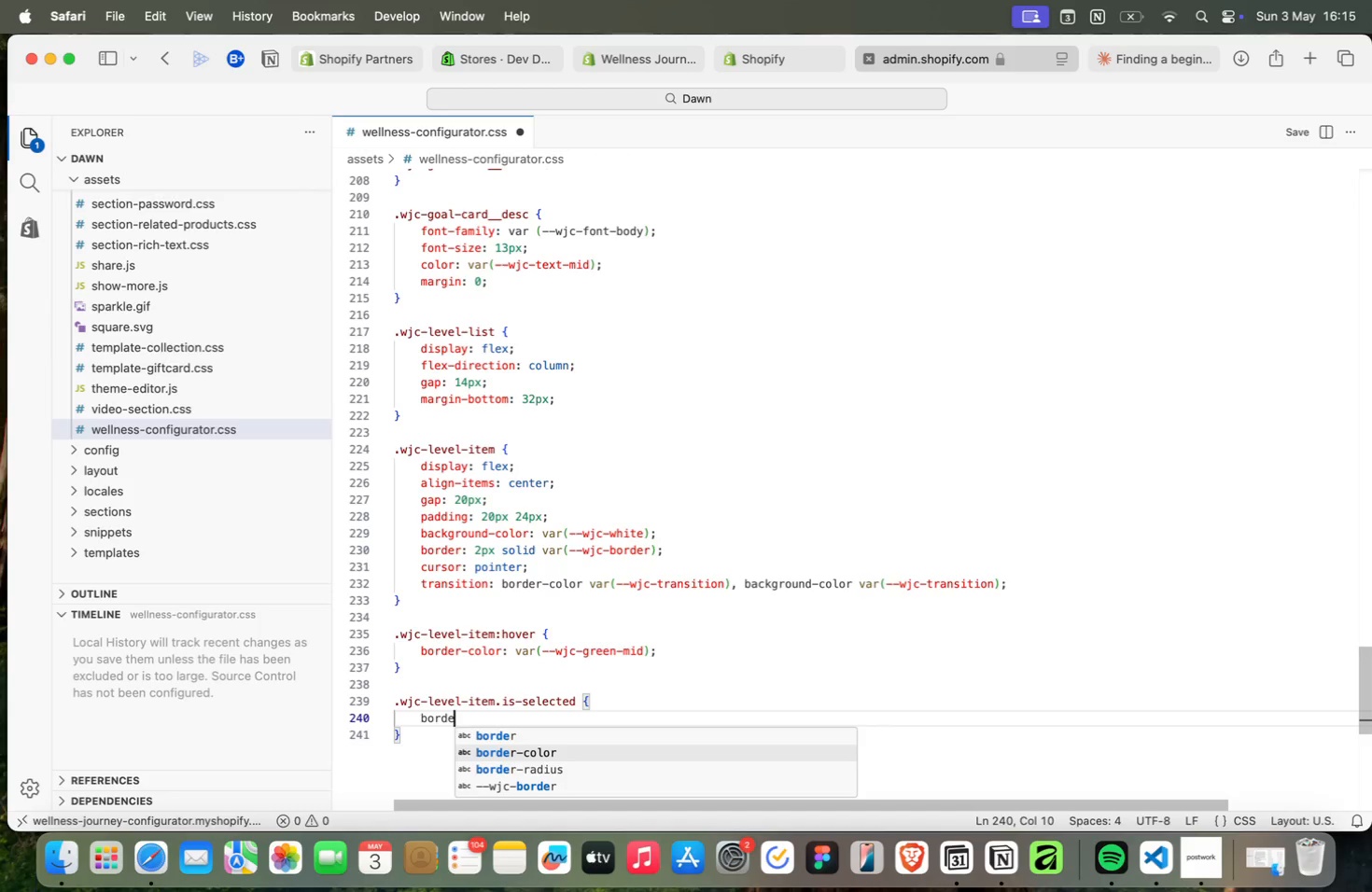 
key(Enter)
 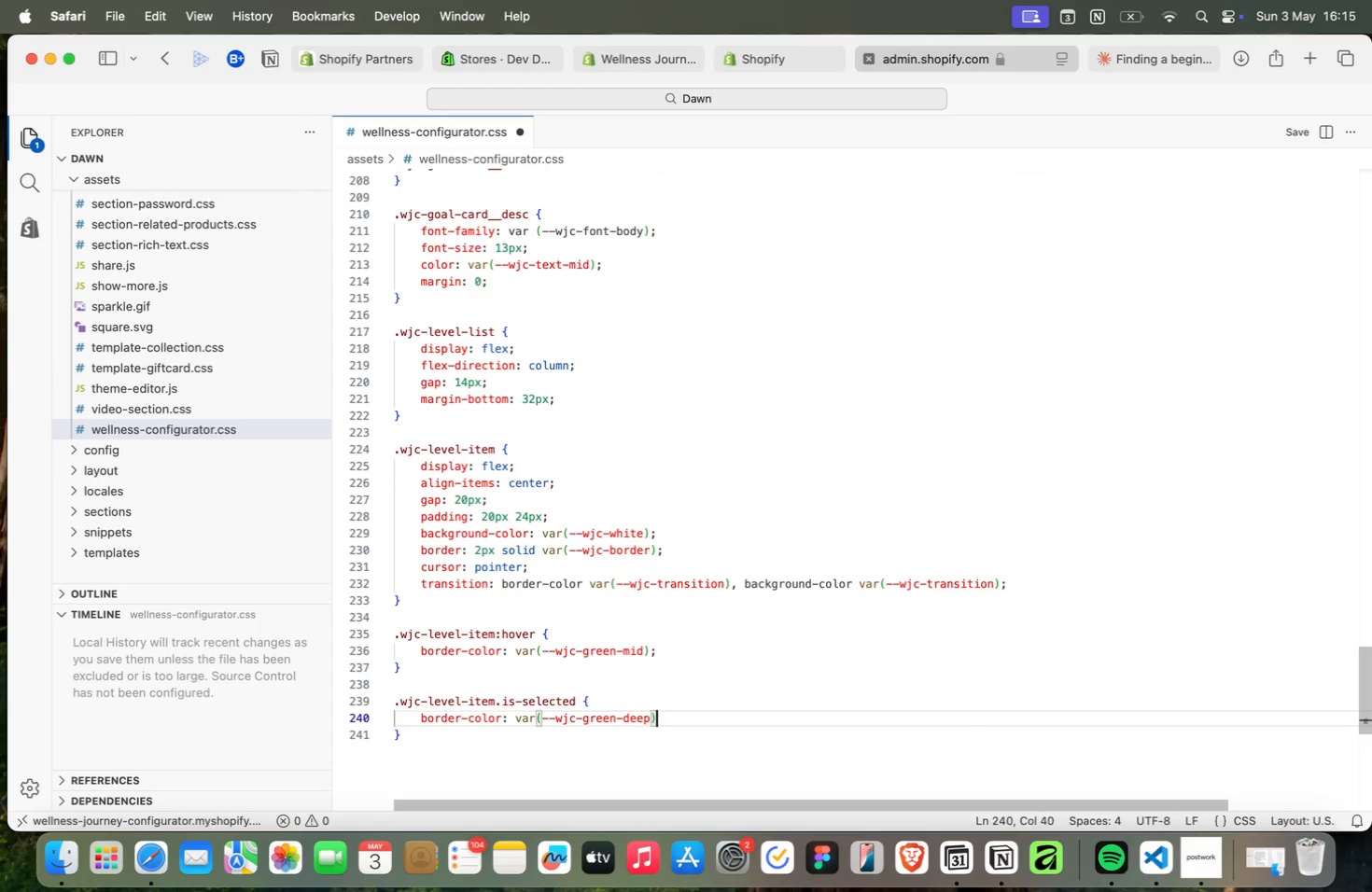 
key(ArrowRight)
 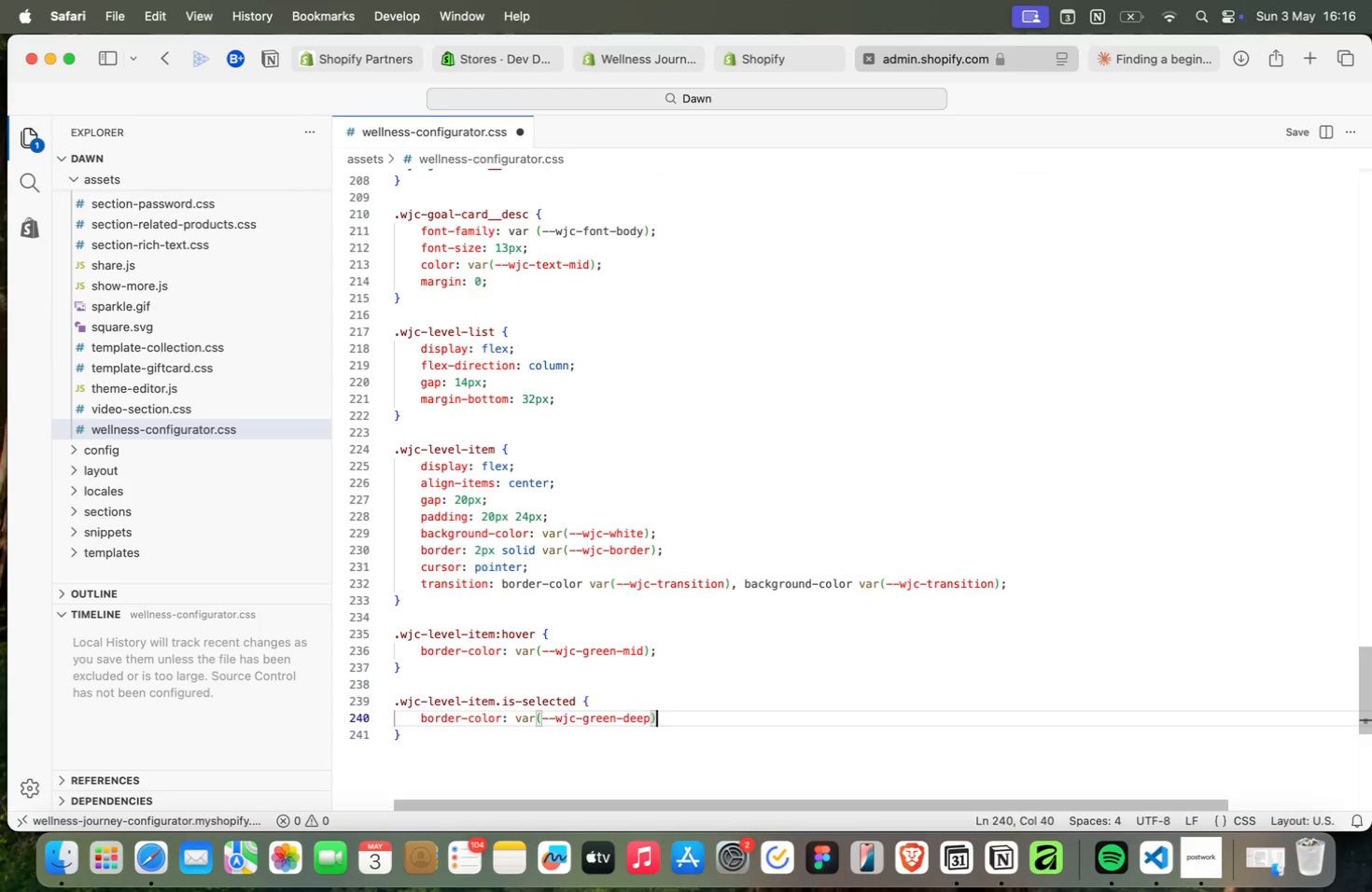 
key(Semicolon)
 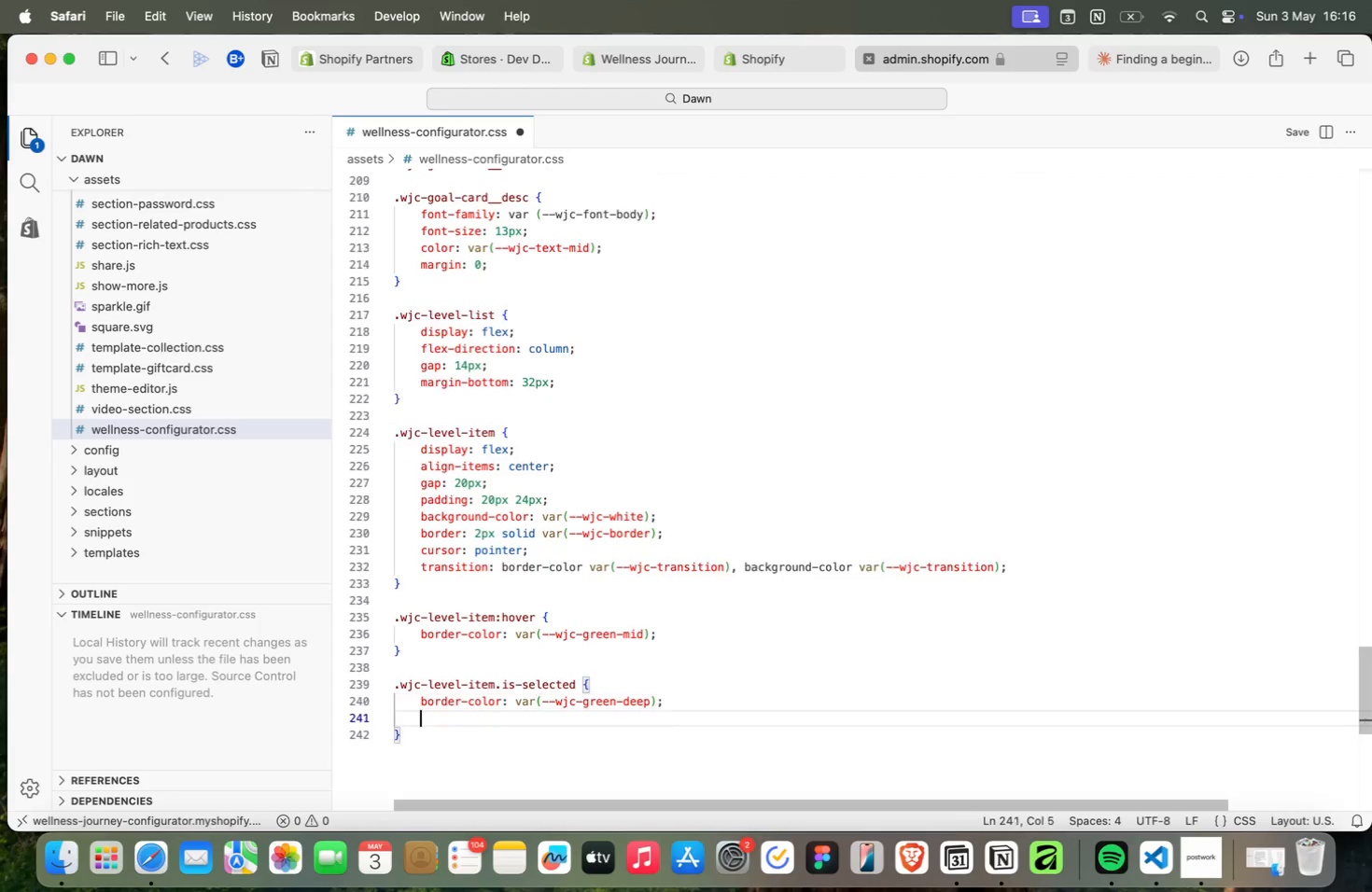 
key(Enter)
 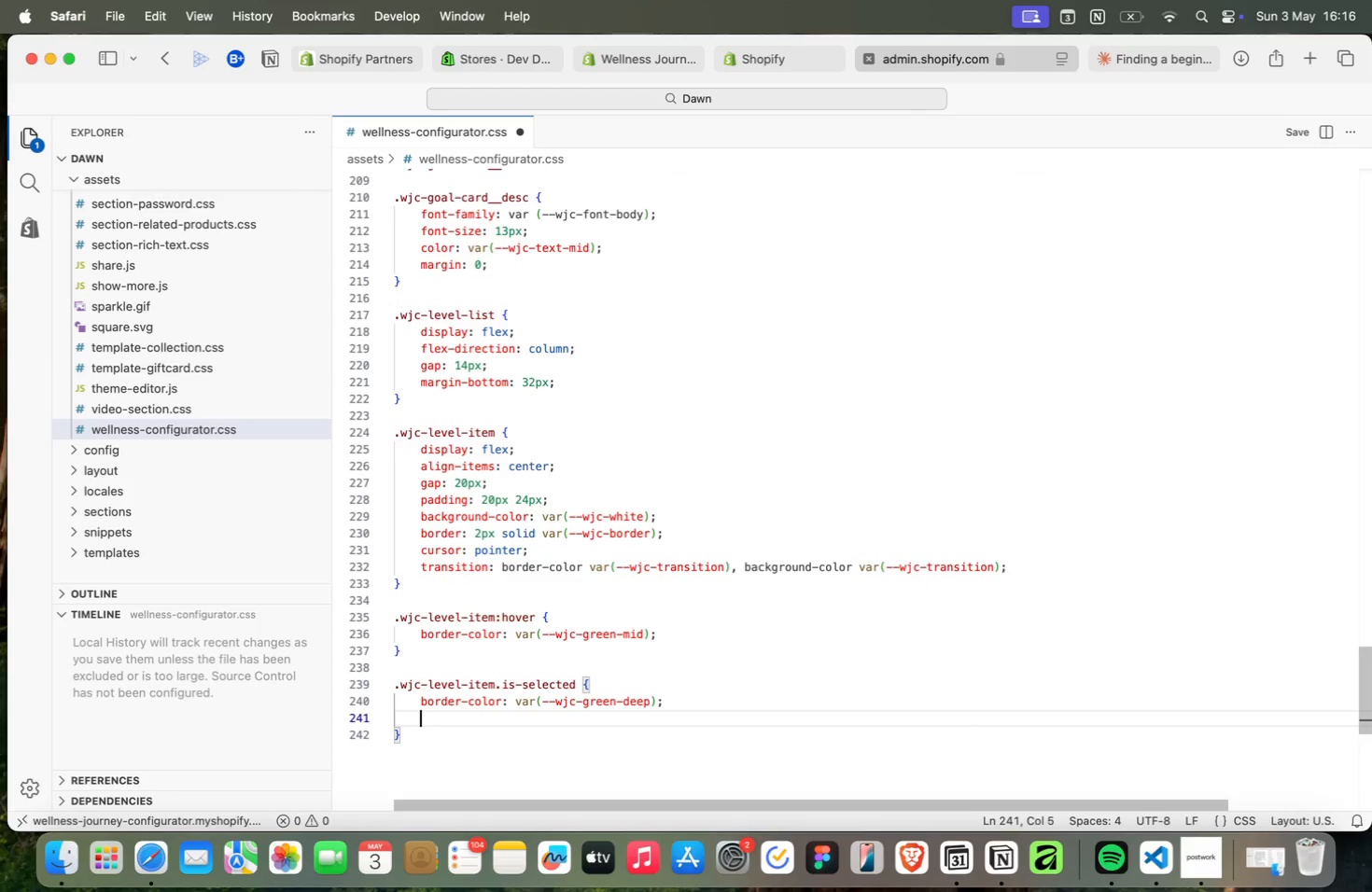 
type(back)
 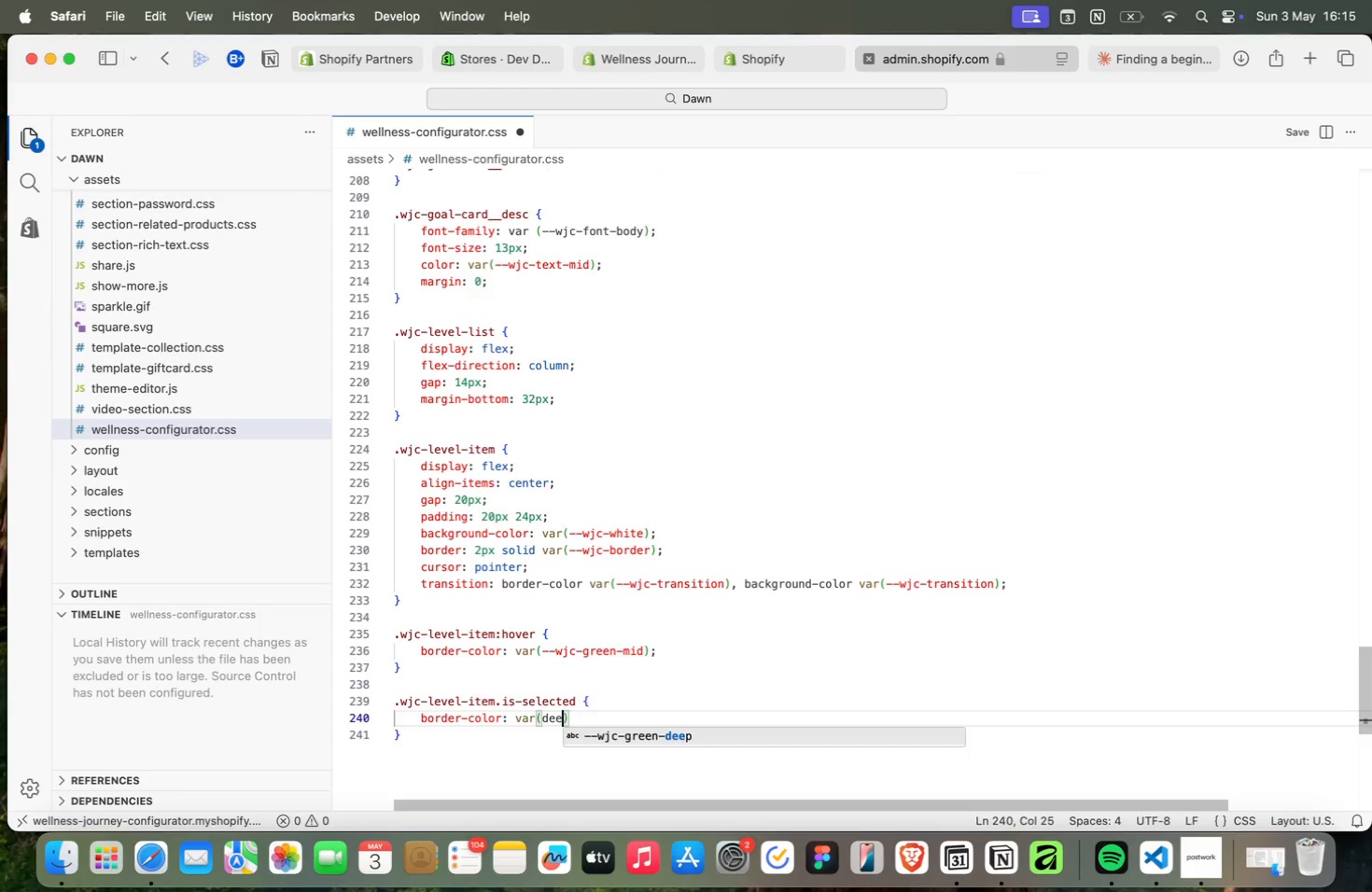 
key(Enter)
 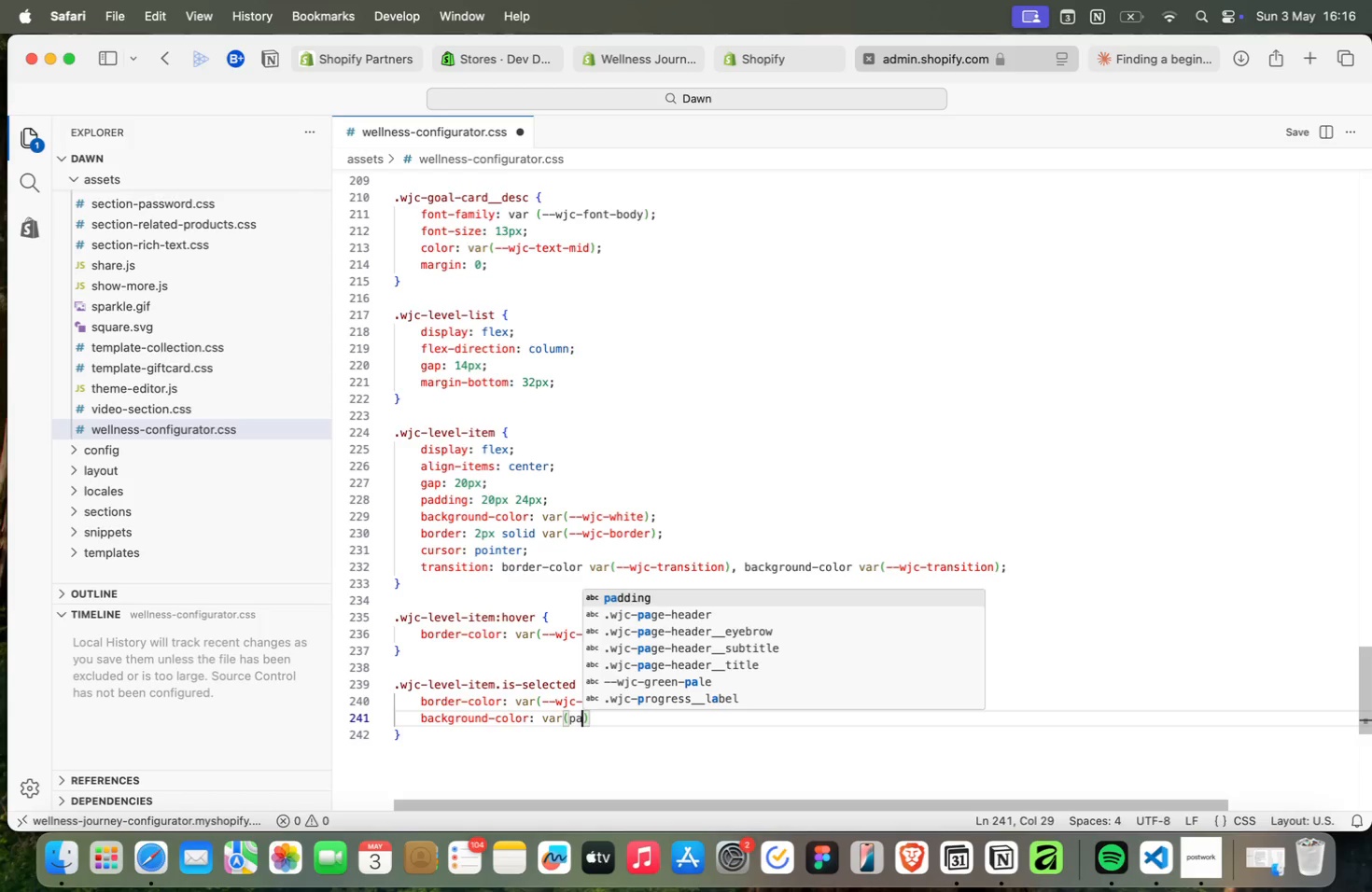 
type(: var(pale)
 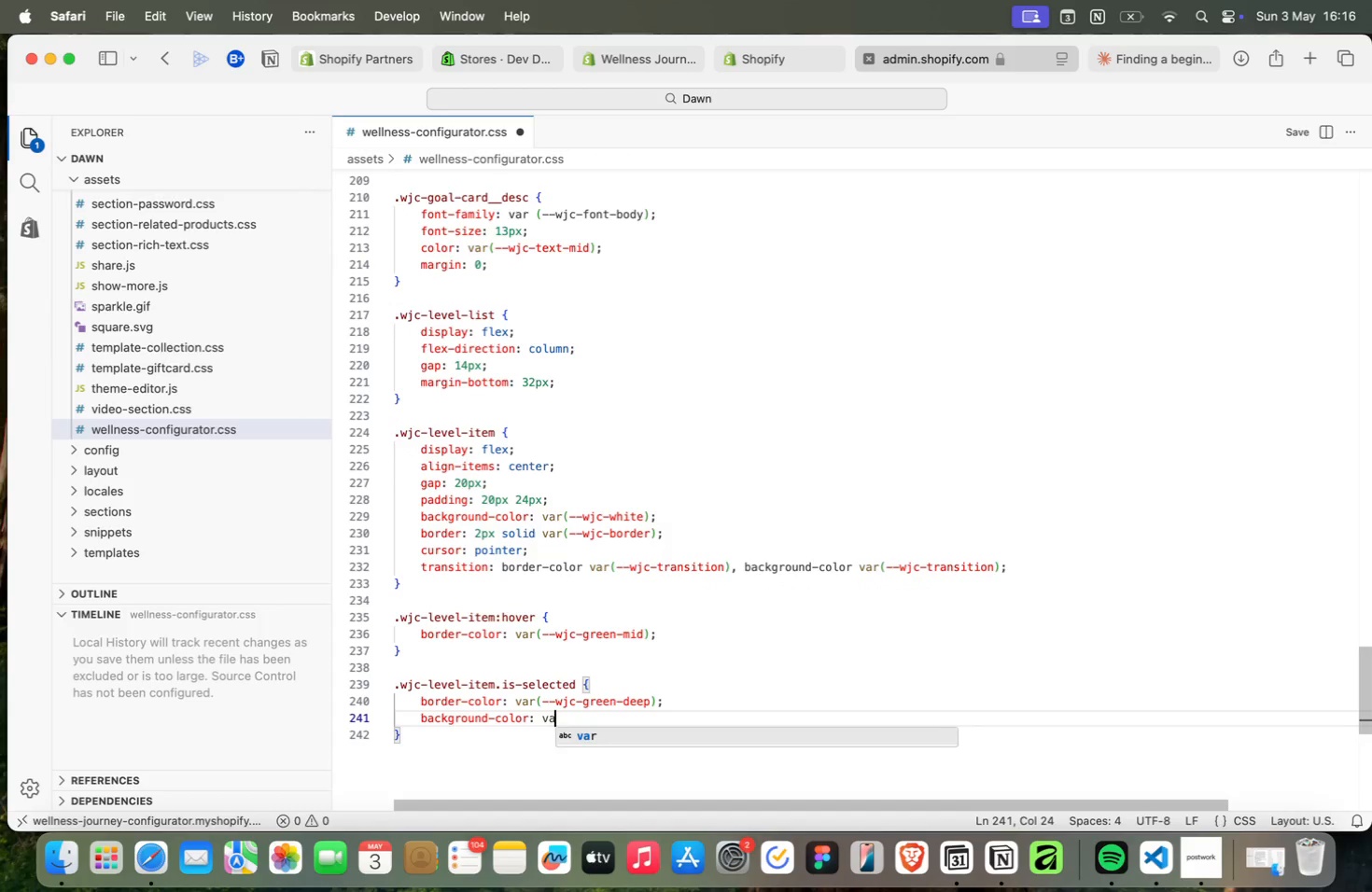 
 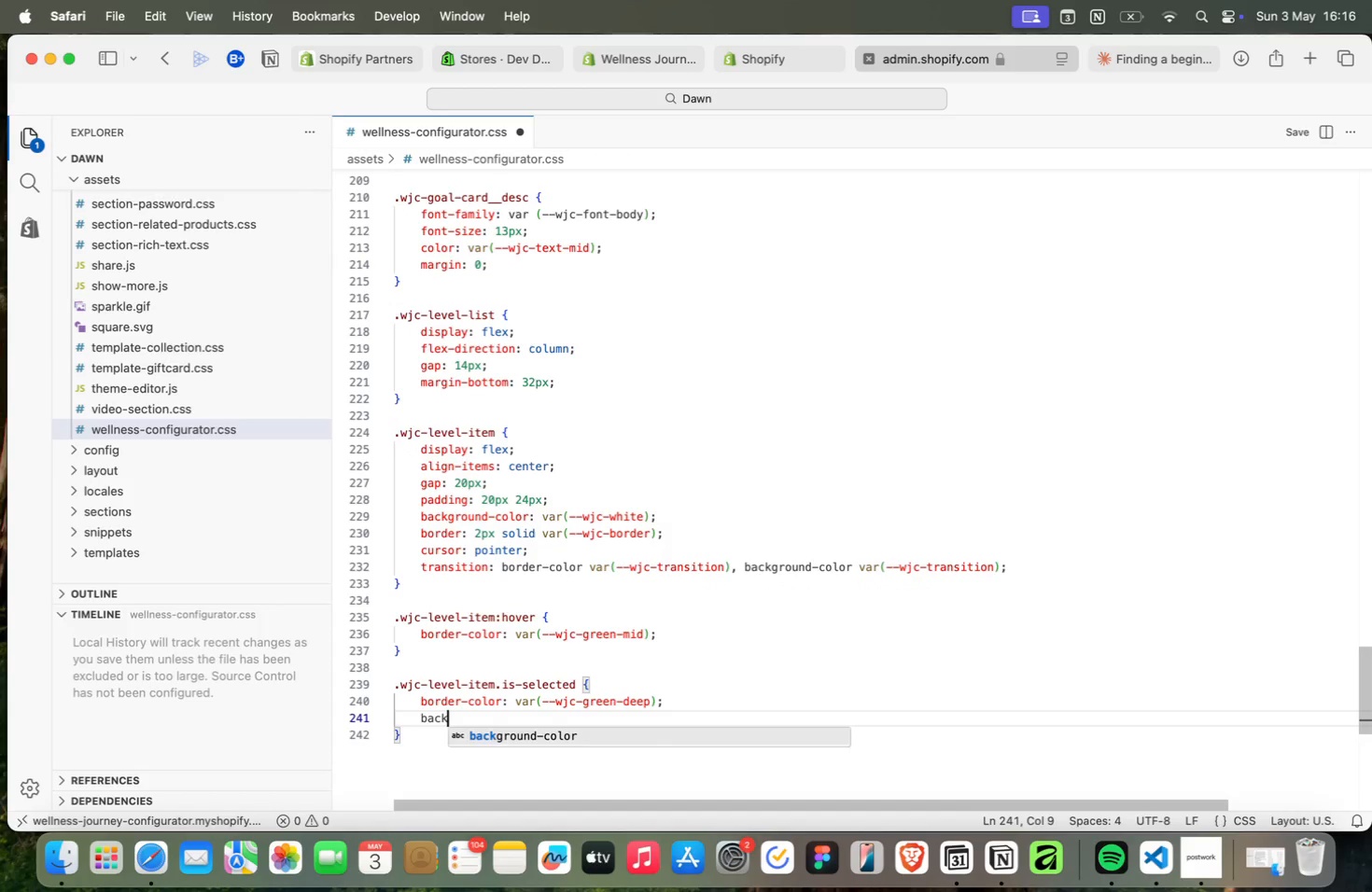 
key(Enter)
 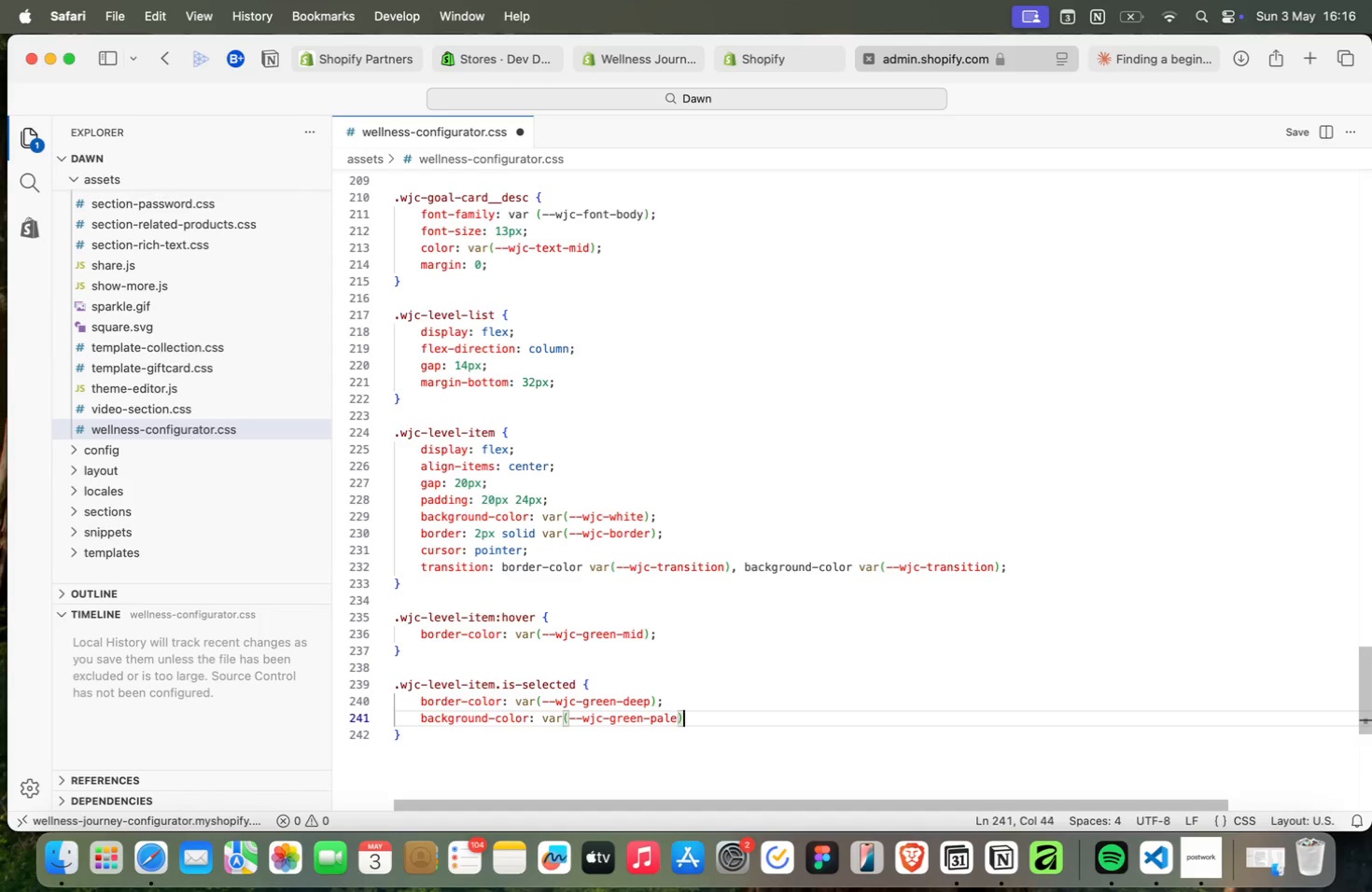 
key(ArrowRight)
 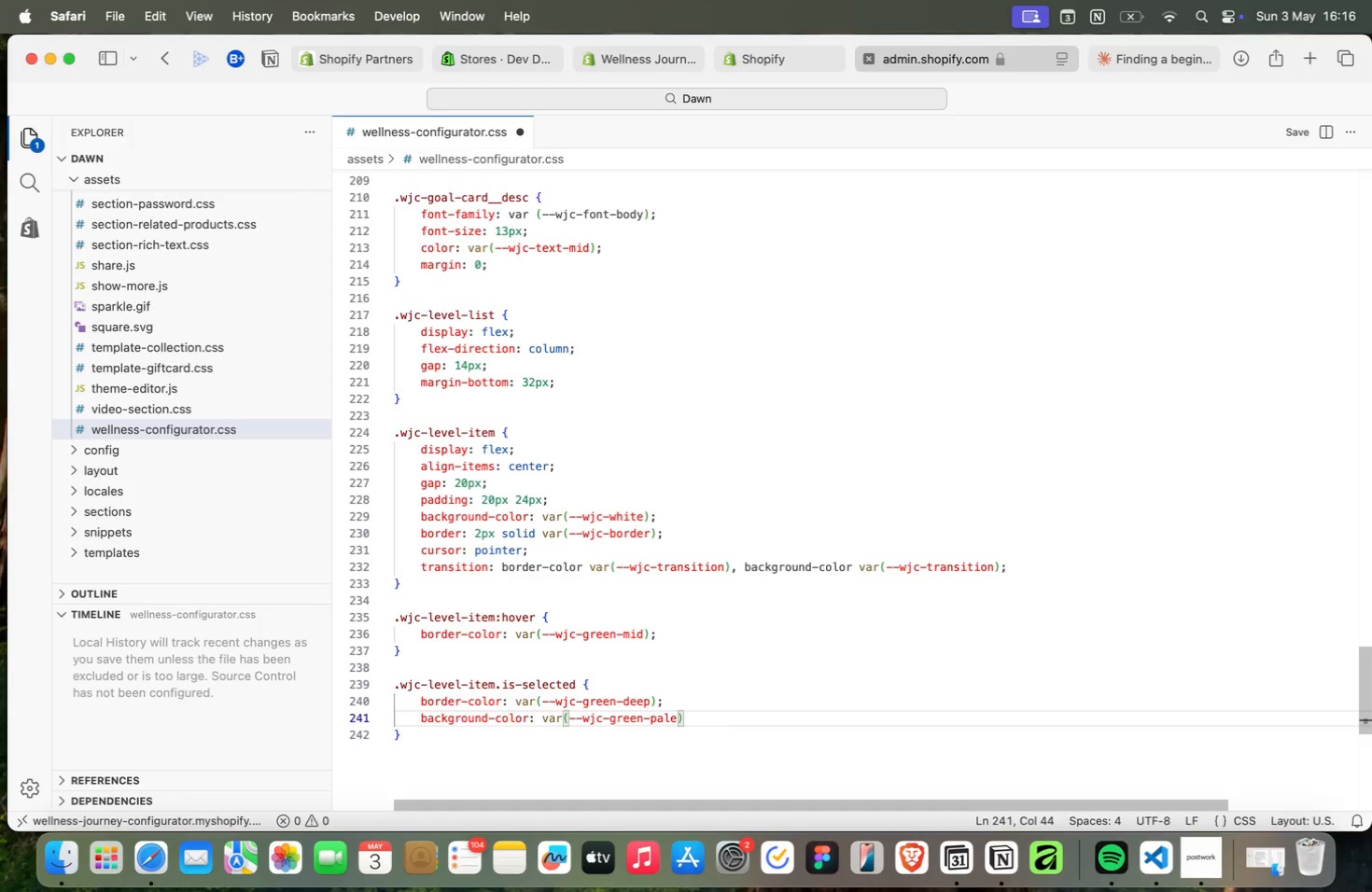 
key(Semicolon)
 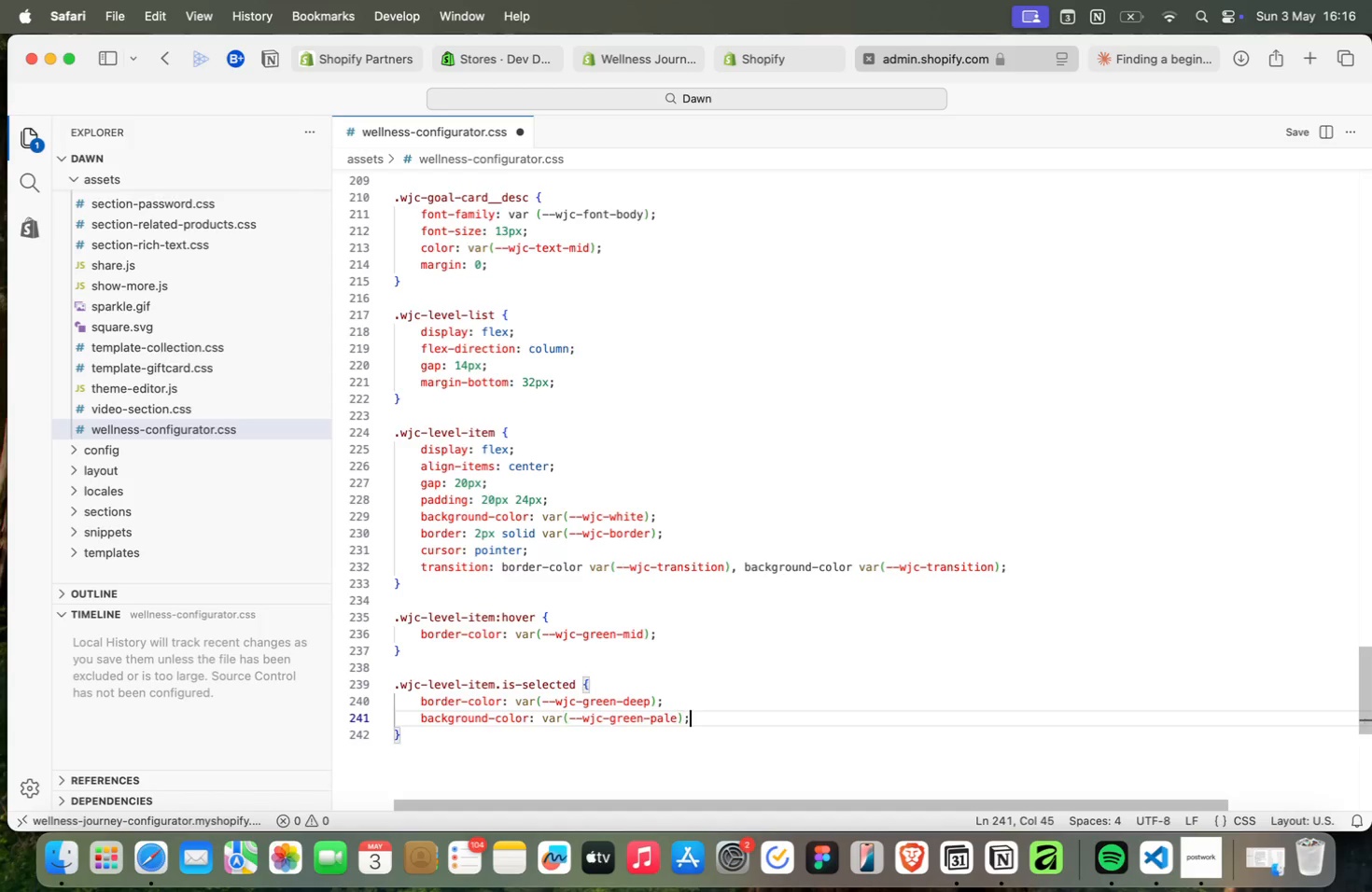 
key(ArrowDown)
 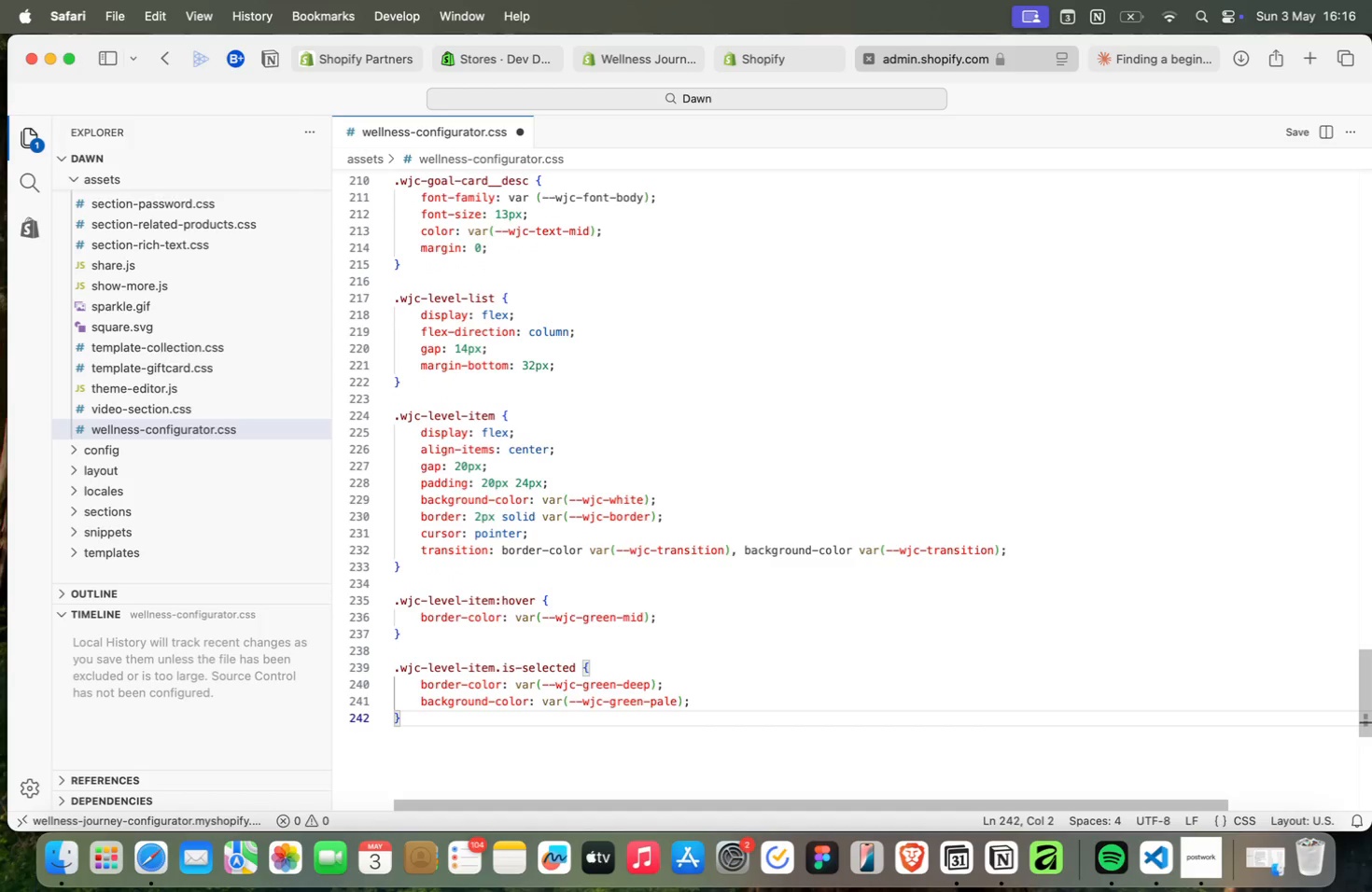 
key(Enter)
 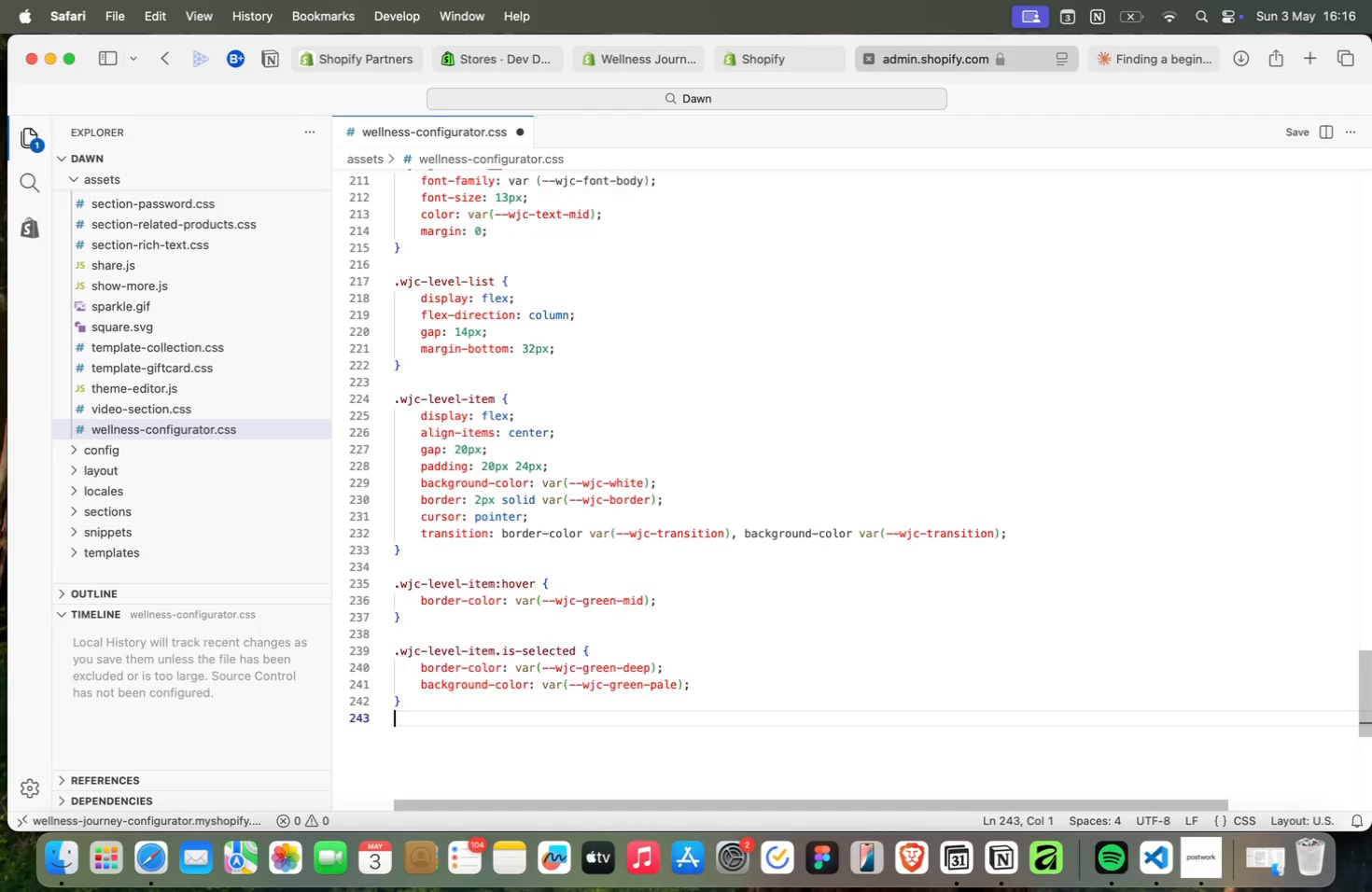 
key(Enter)
 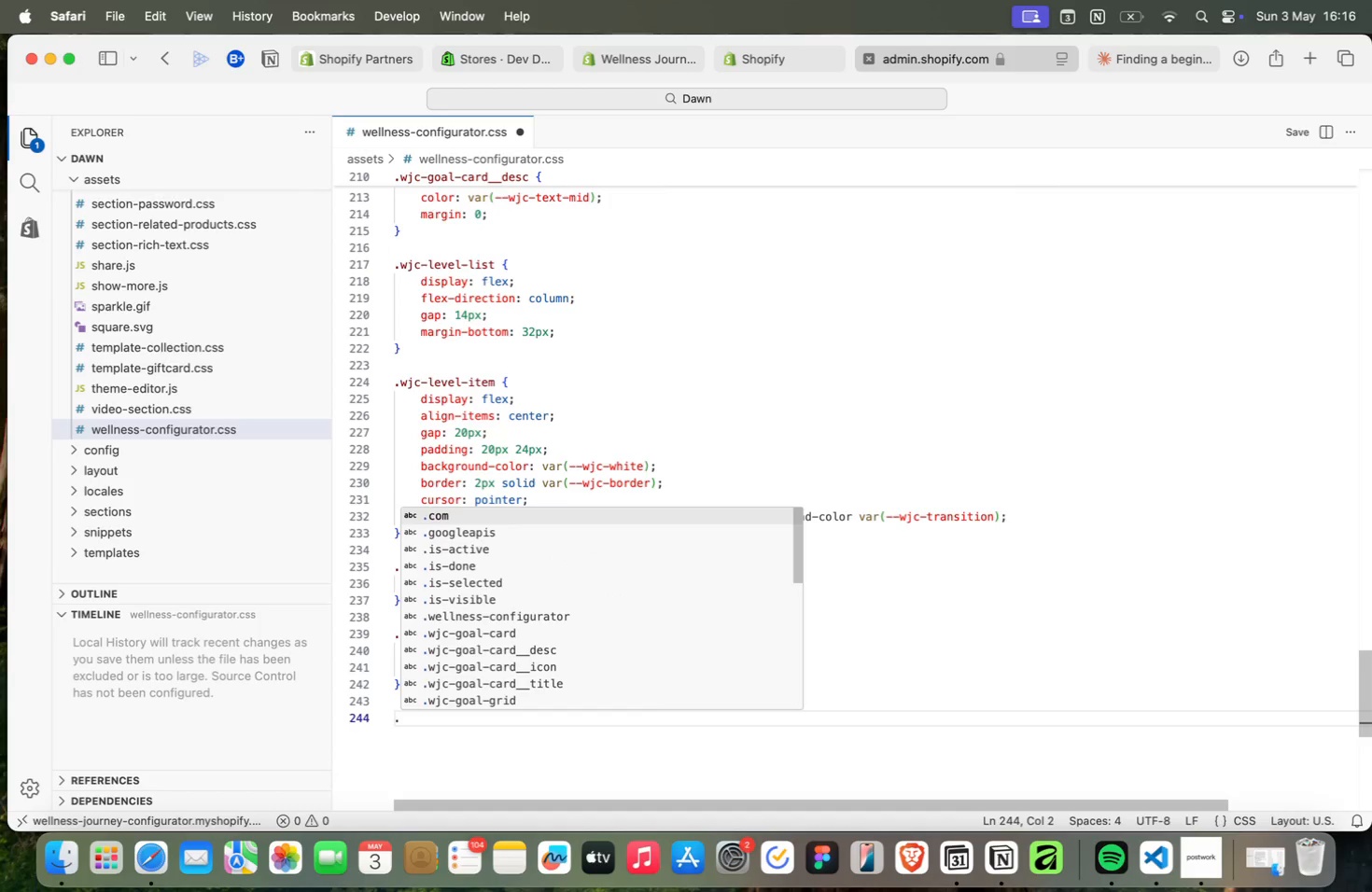 
type(.item)
 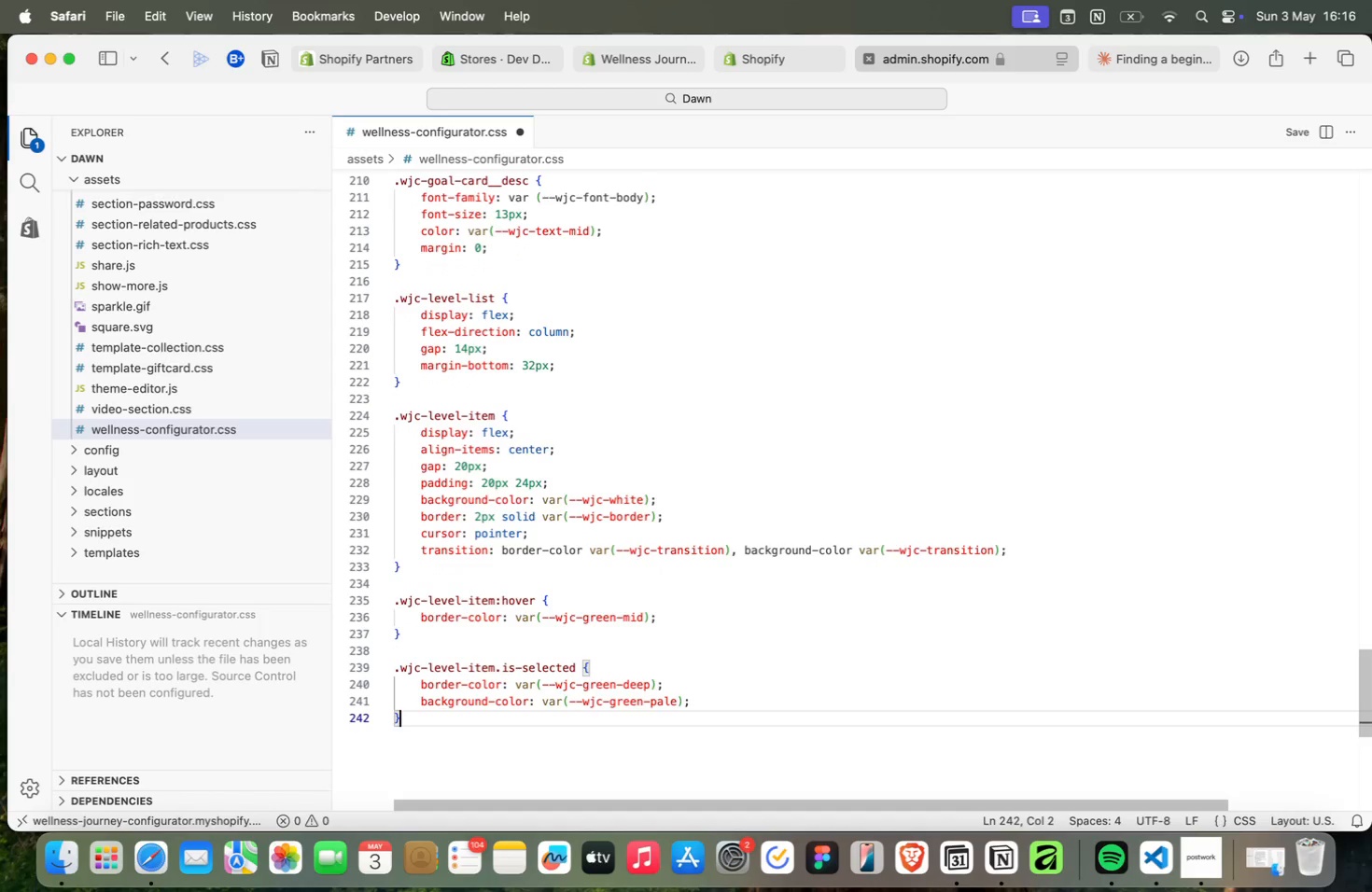 
key(Enter)
 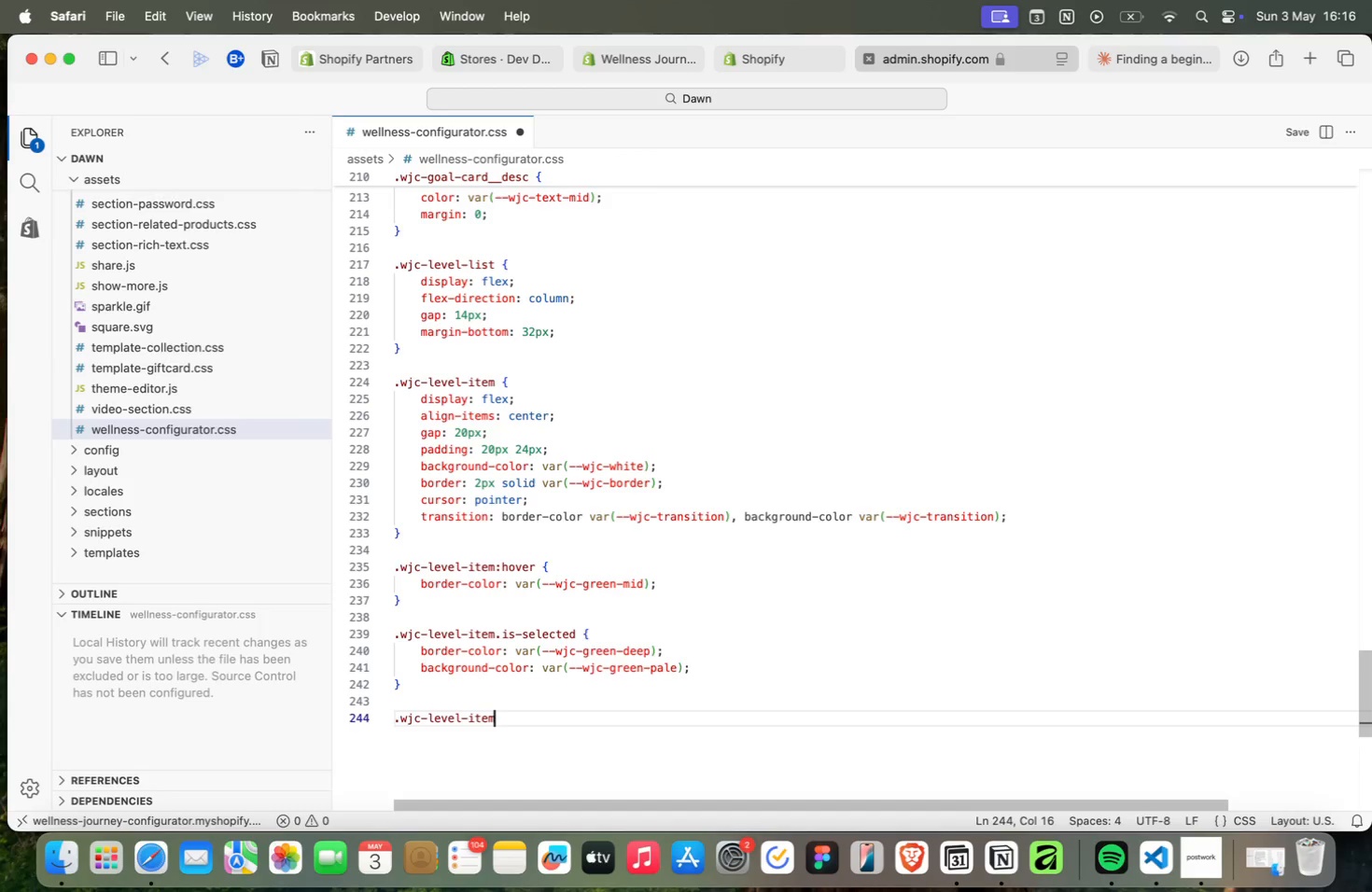 
type(_badge {)
 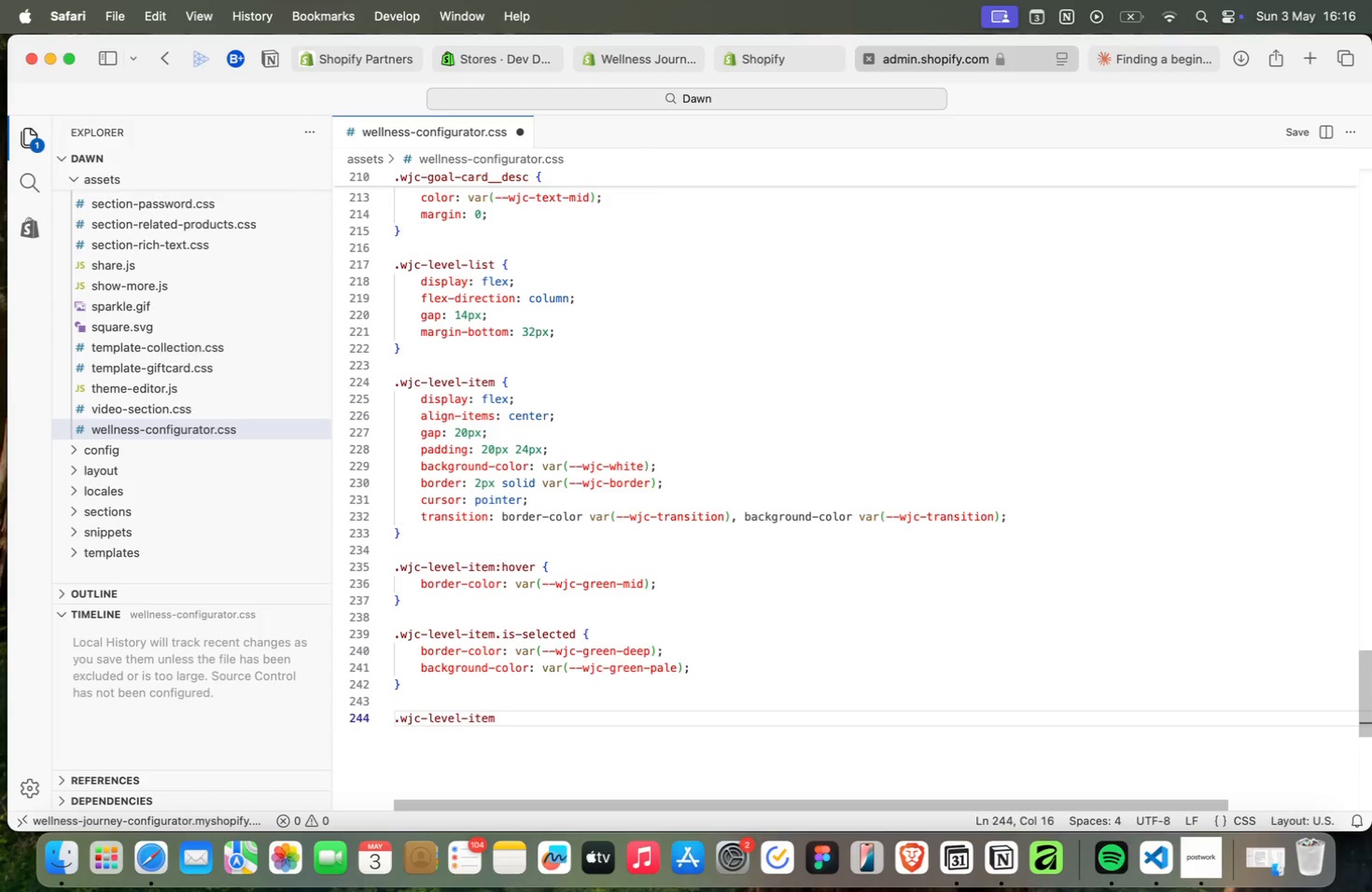 
 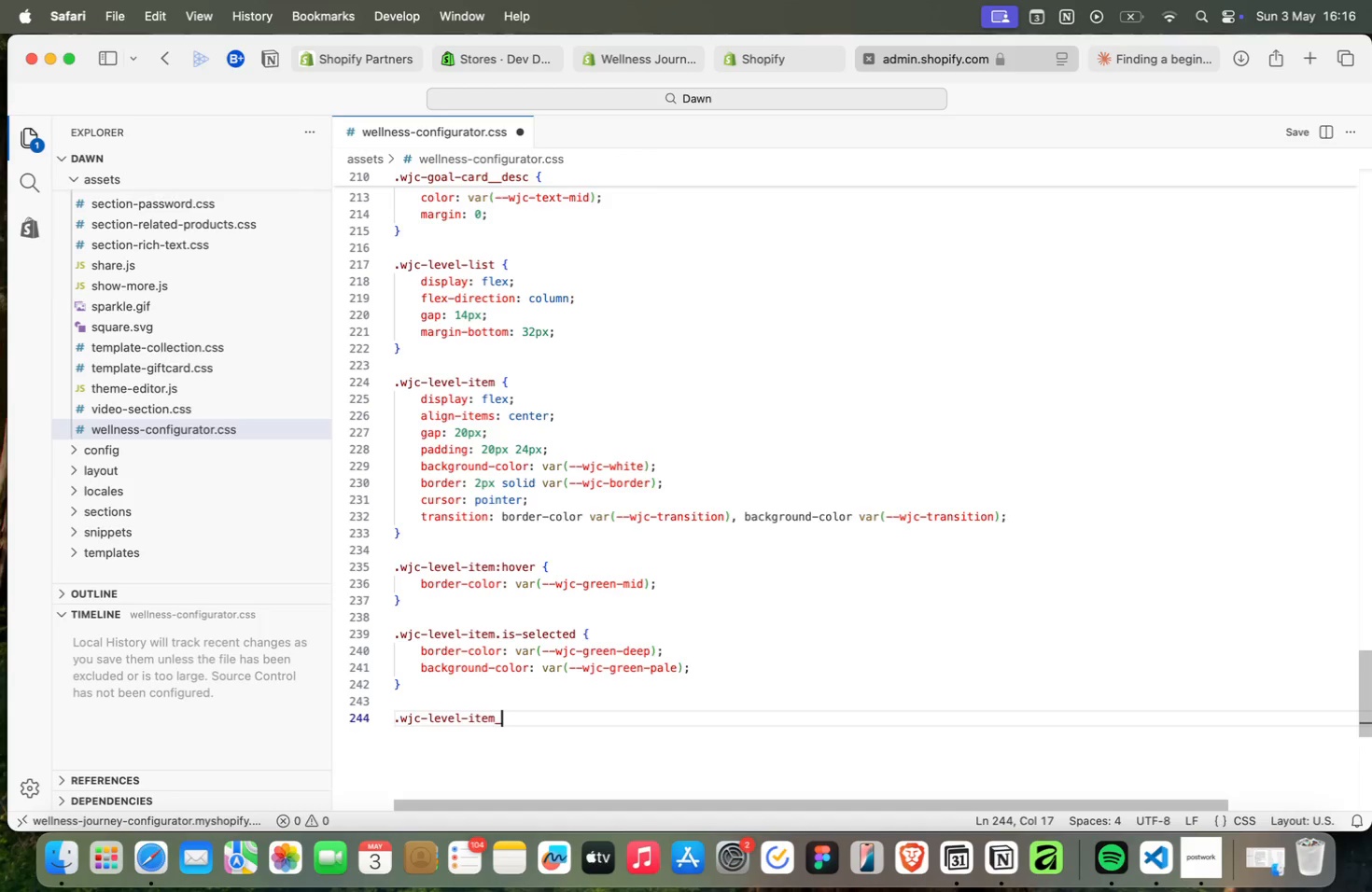 
key(Enter)
 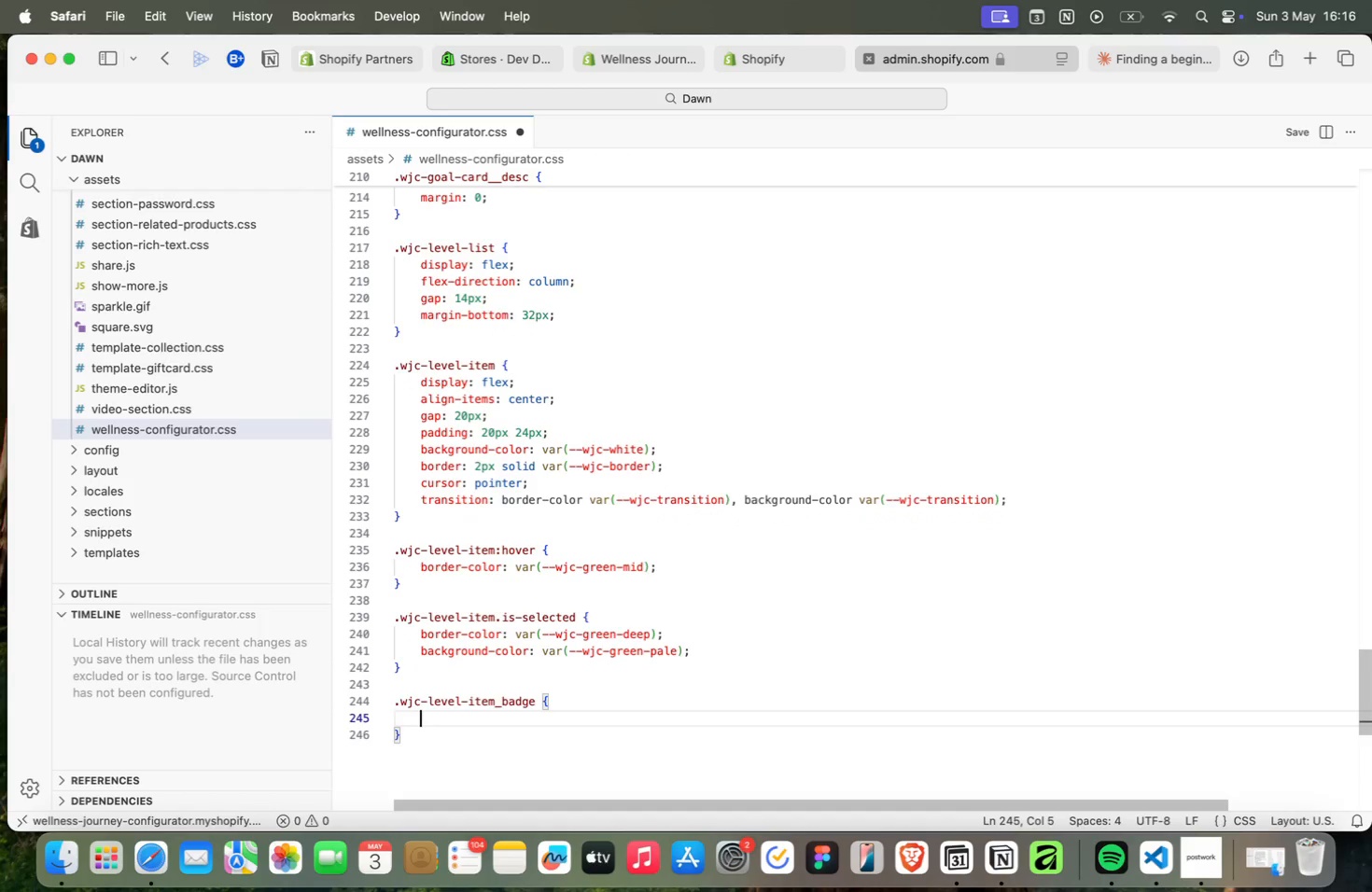 
type(font)
 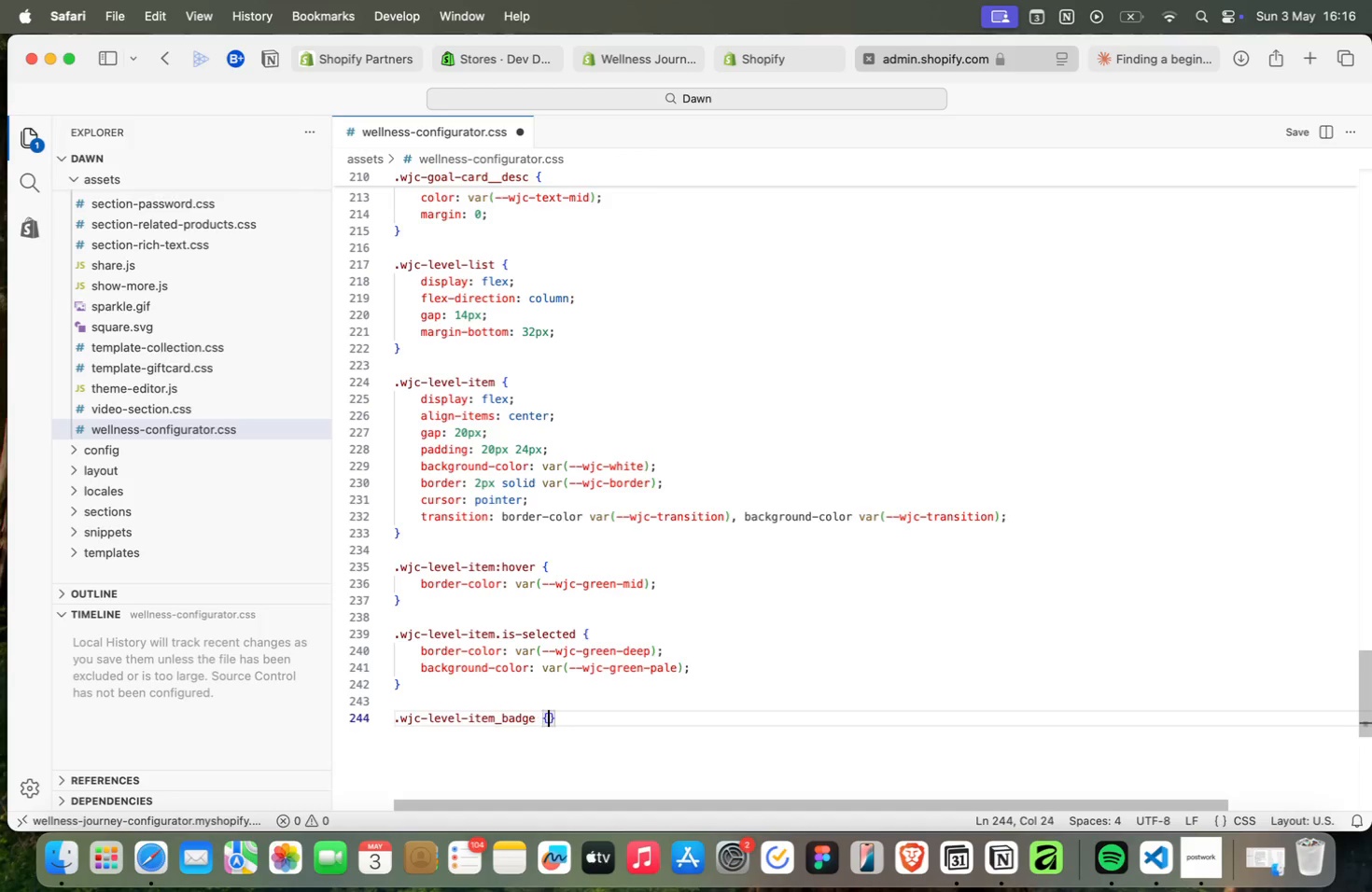 
key(Enter)
 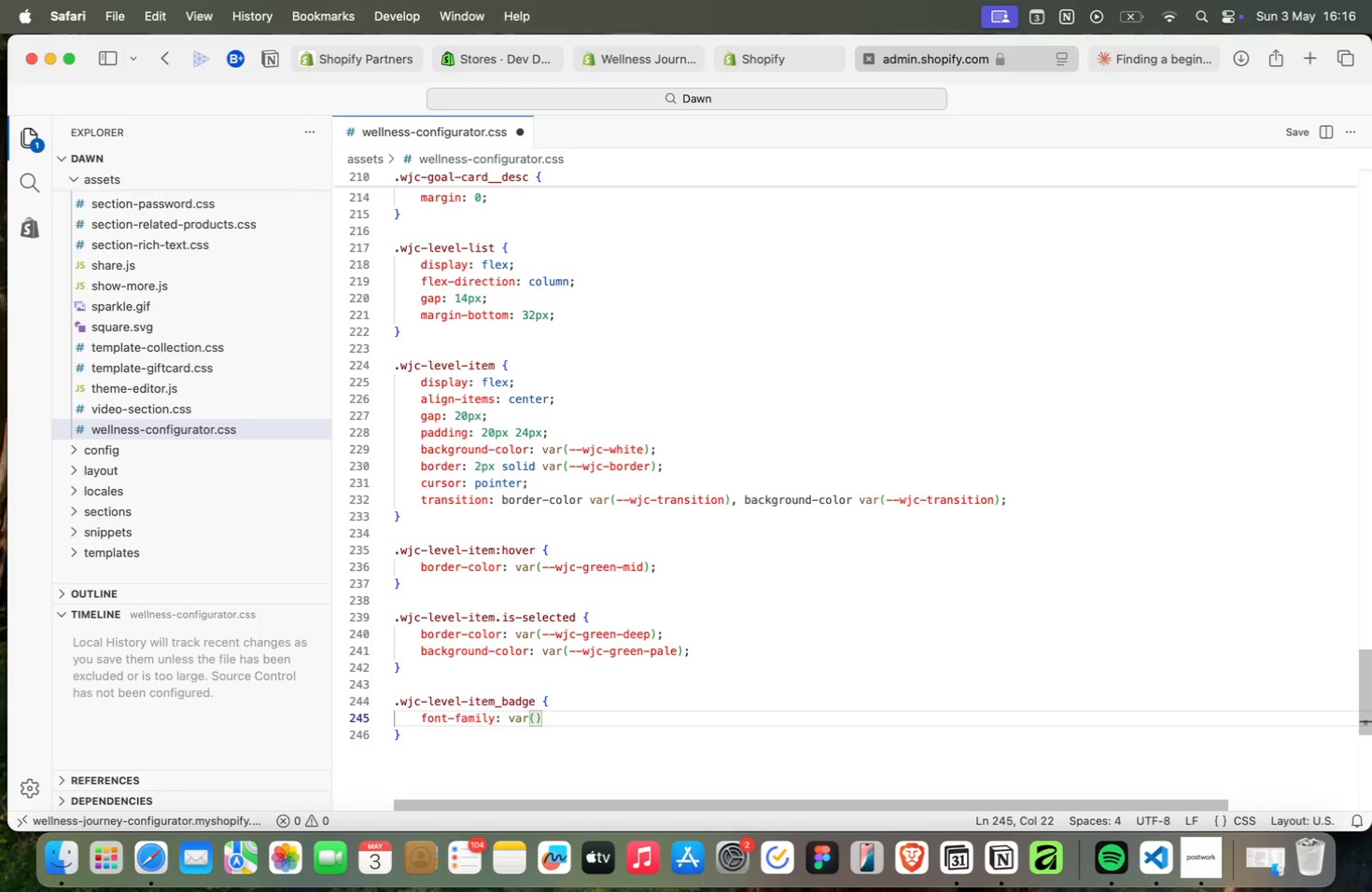 
type(: var(mono)
 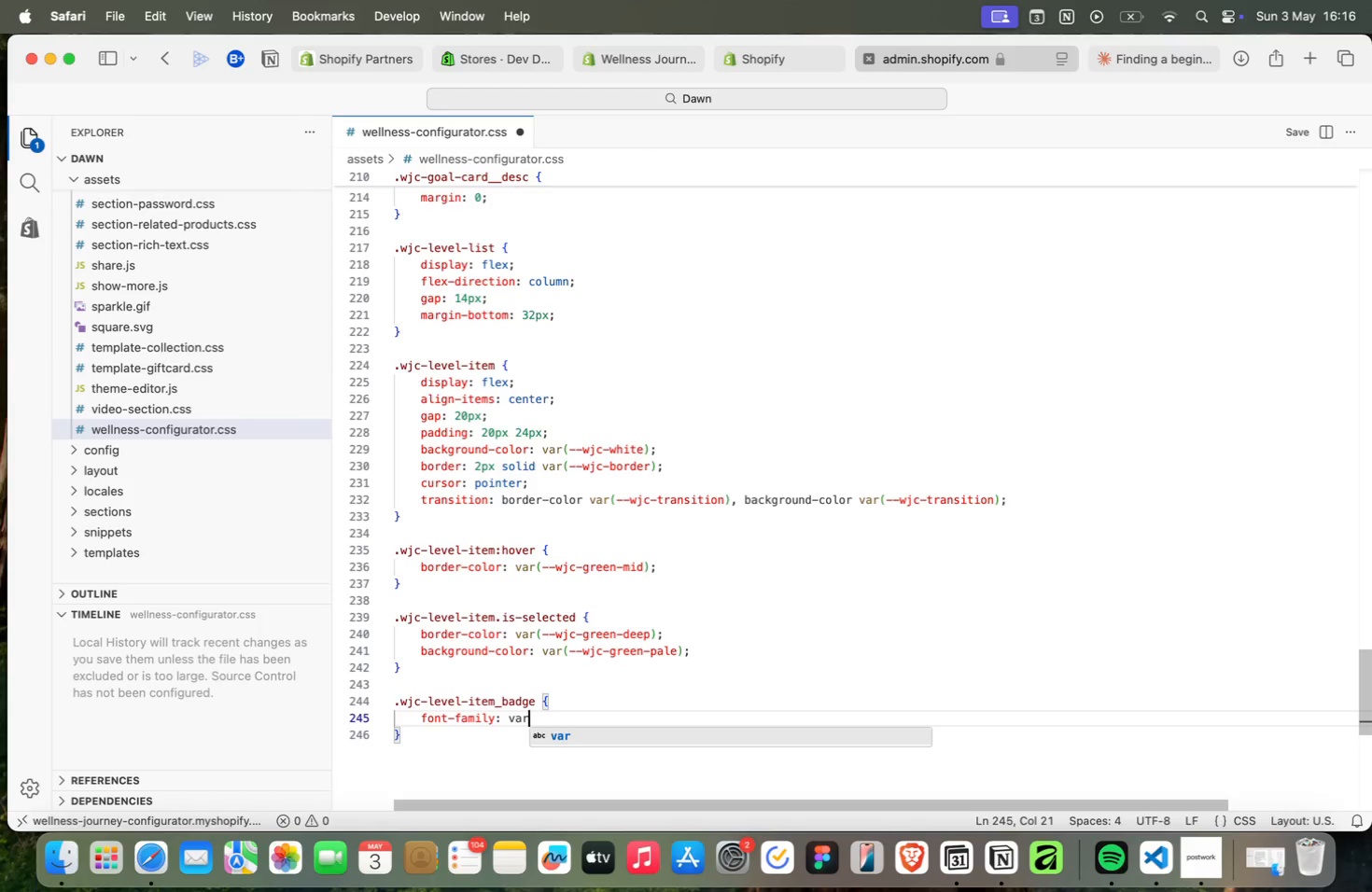 
key(ArrowDown)
 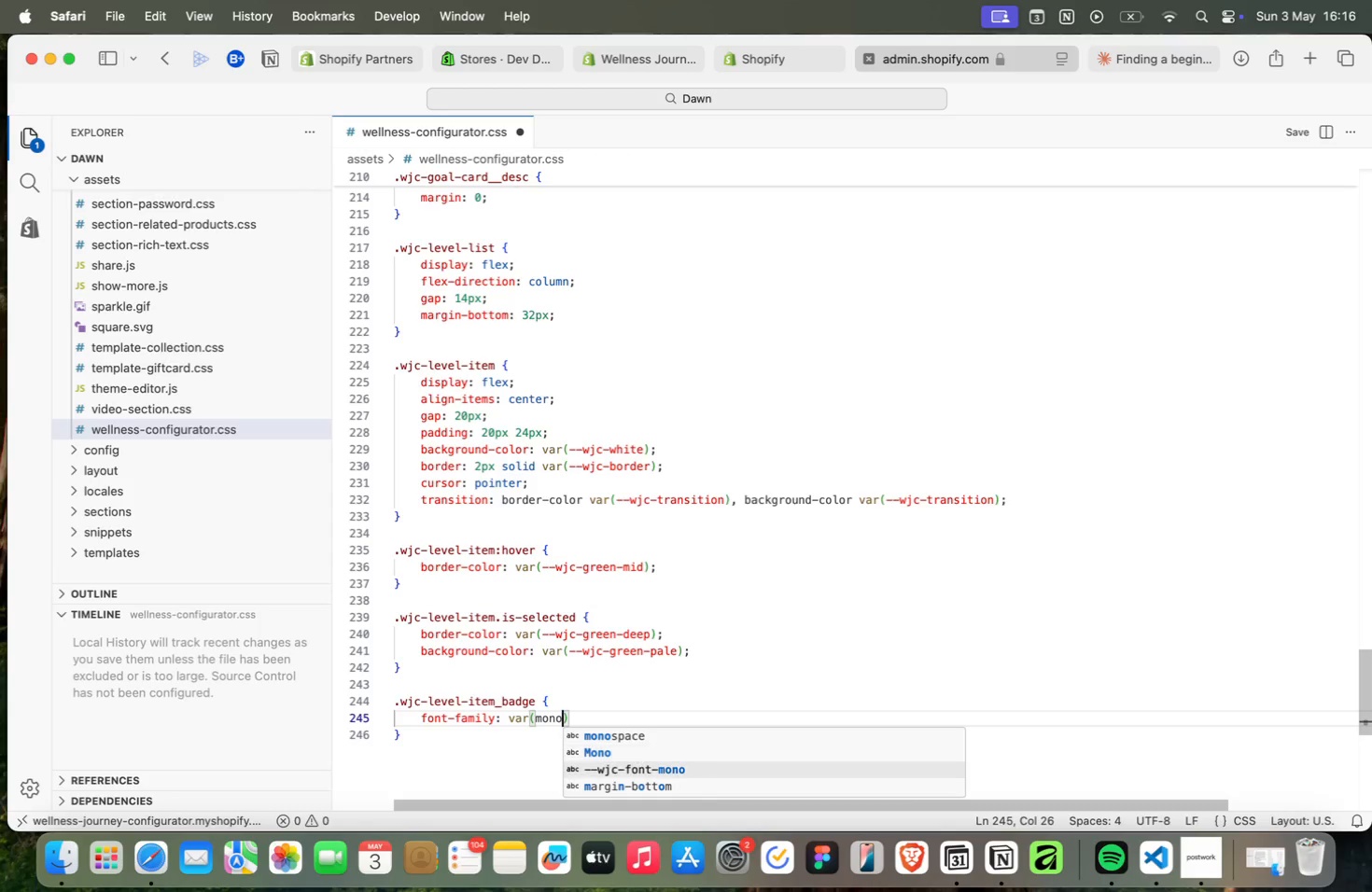 
key(ArrowDown)
 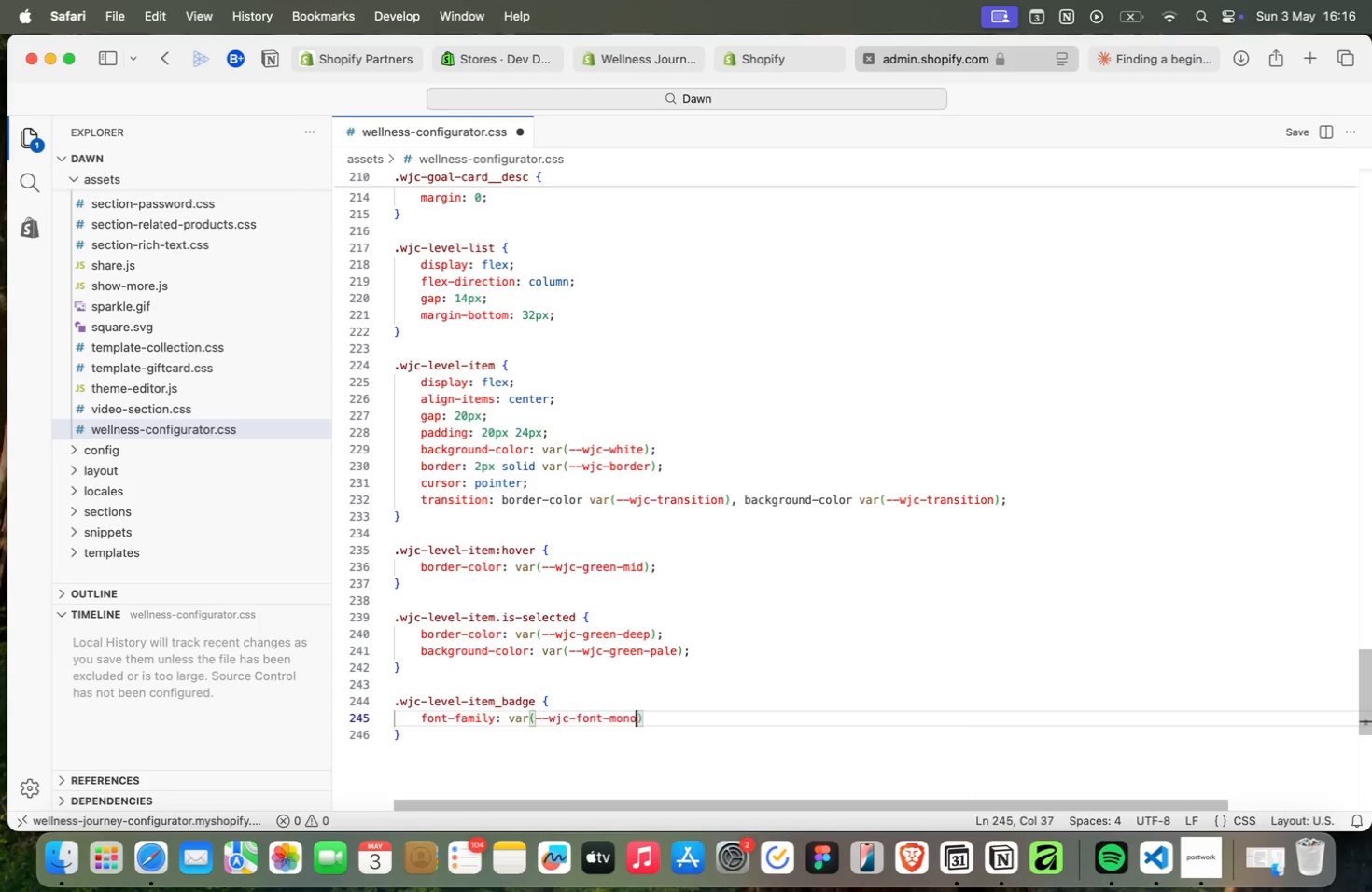 
key(Enter)
 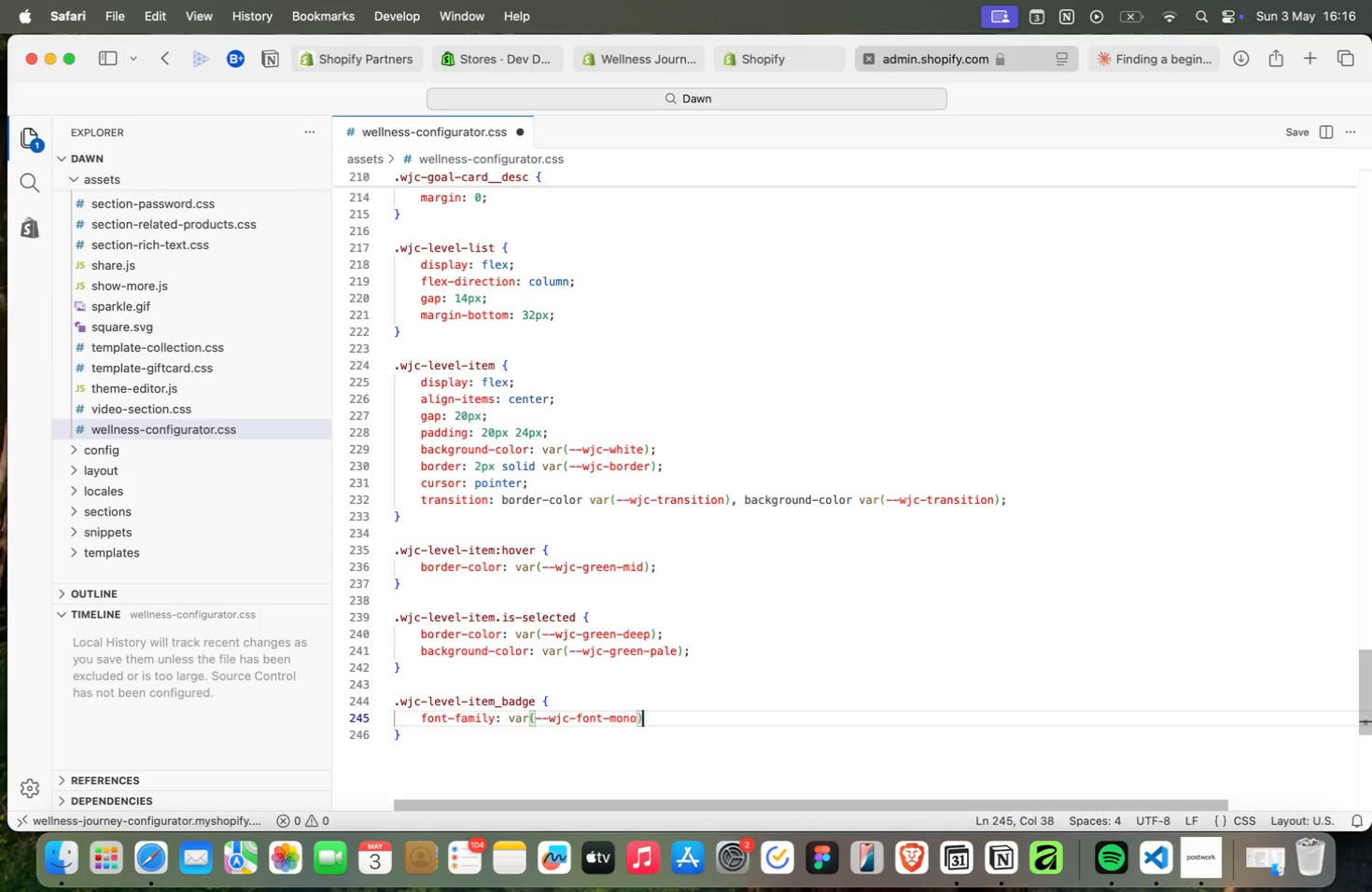 
key(ArrowRight)
 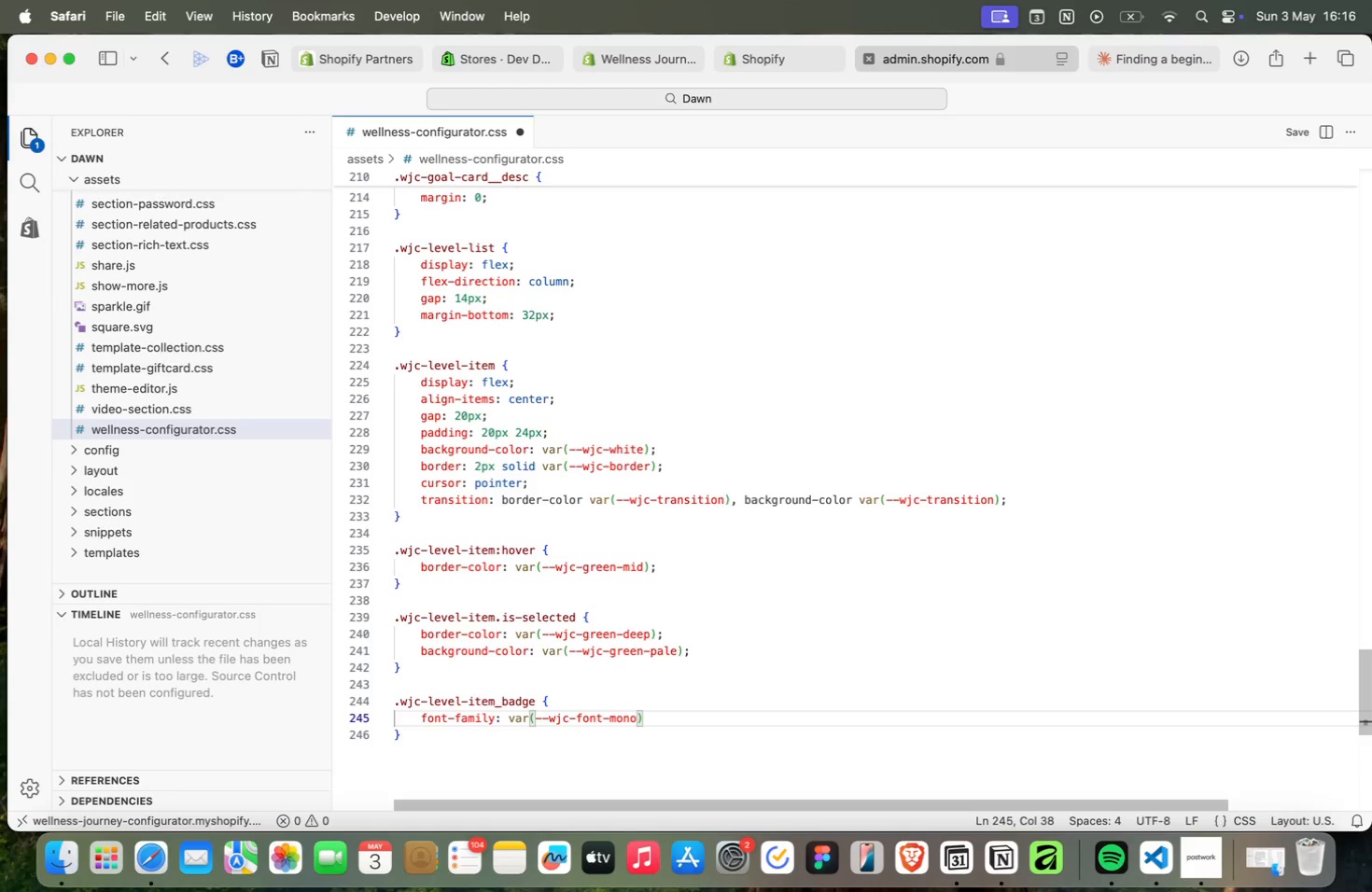 
key(Semicolon)
 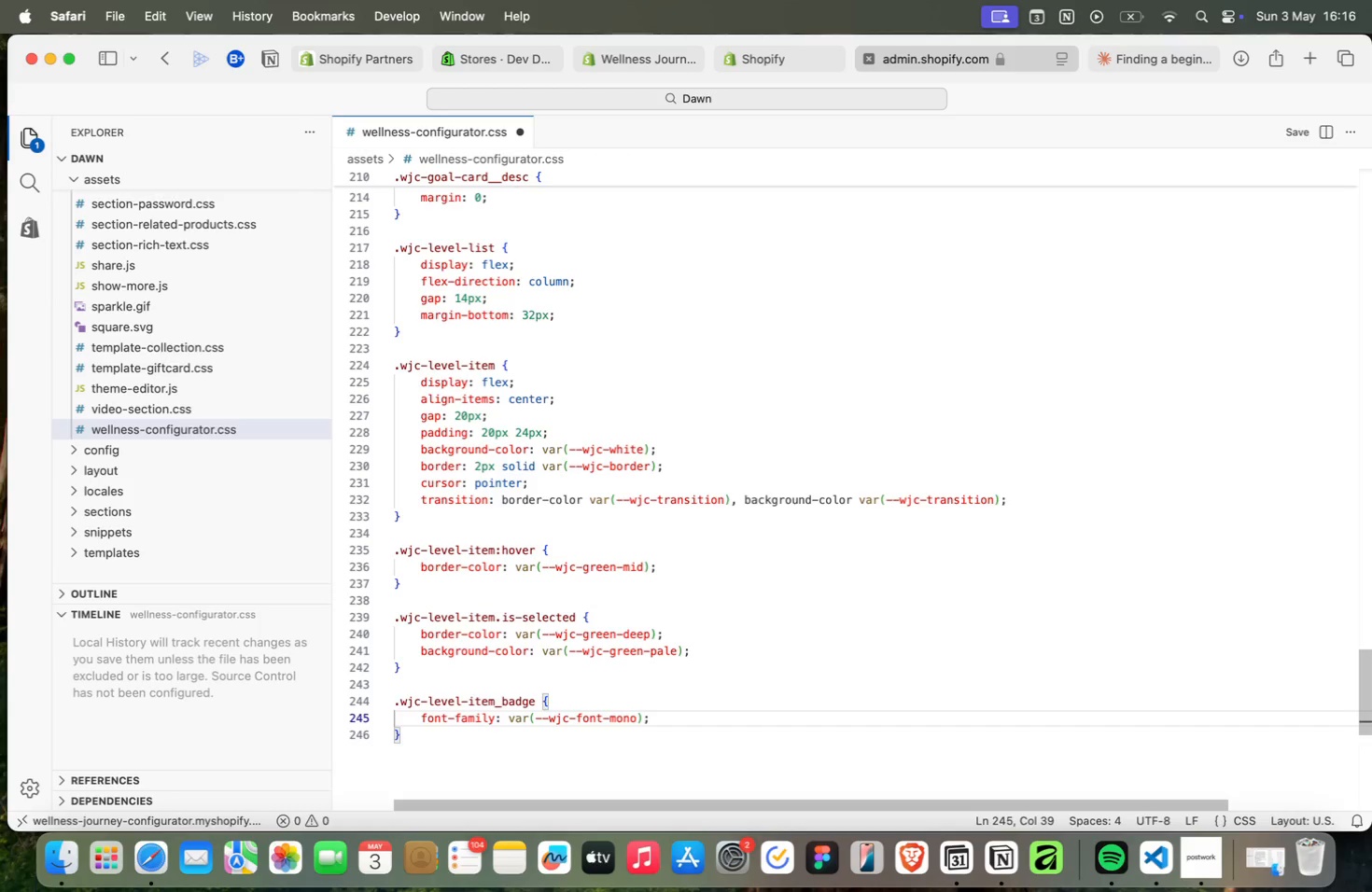 
key(Enter)
 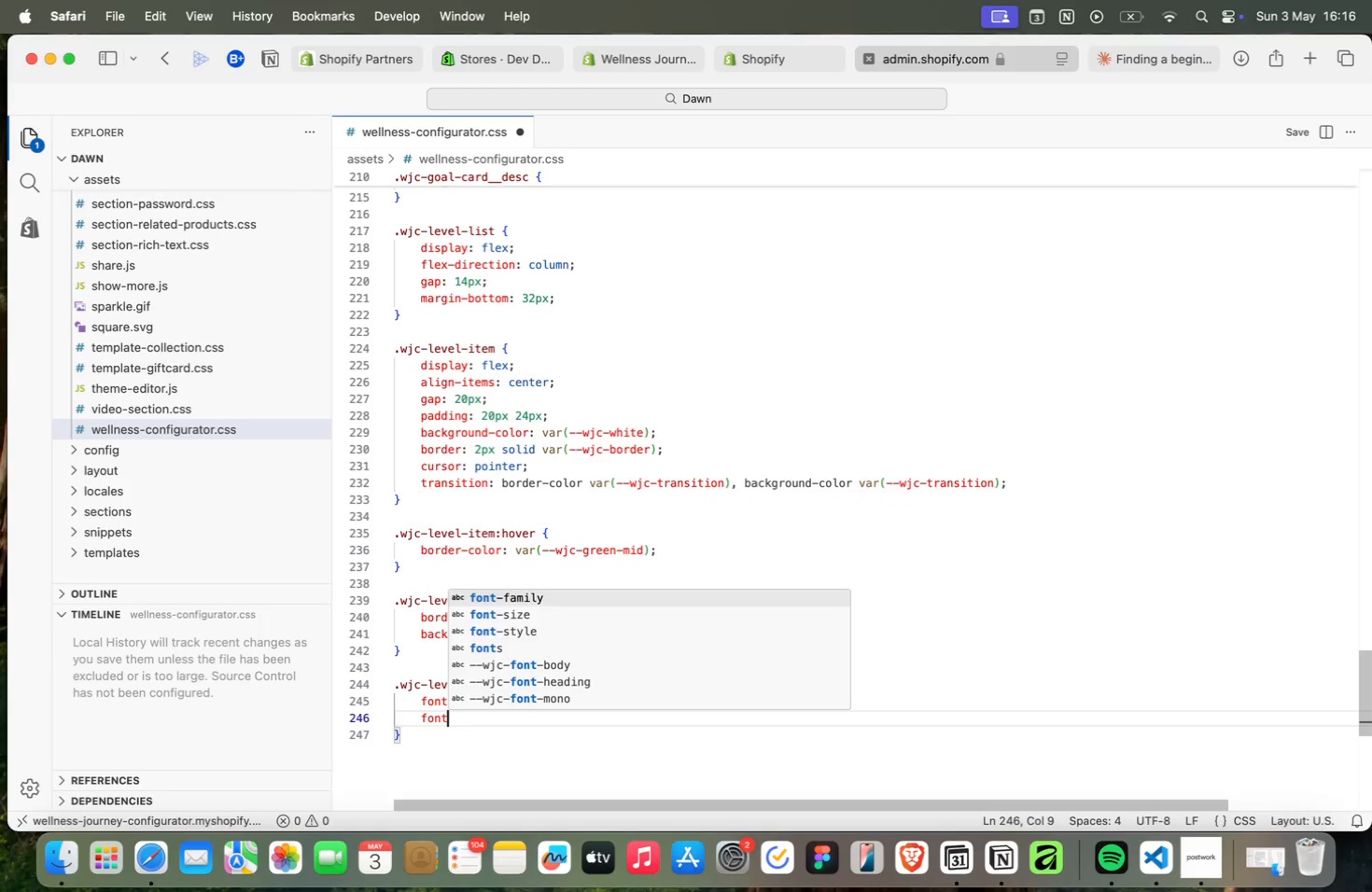 
type(font)
 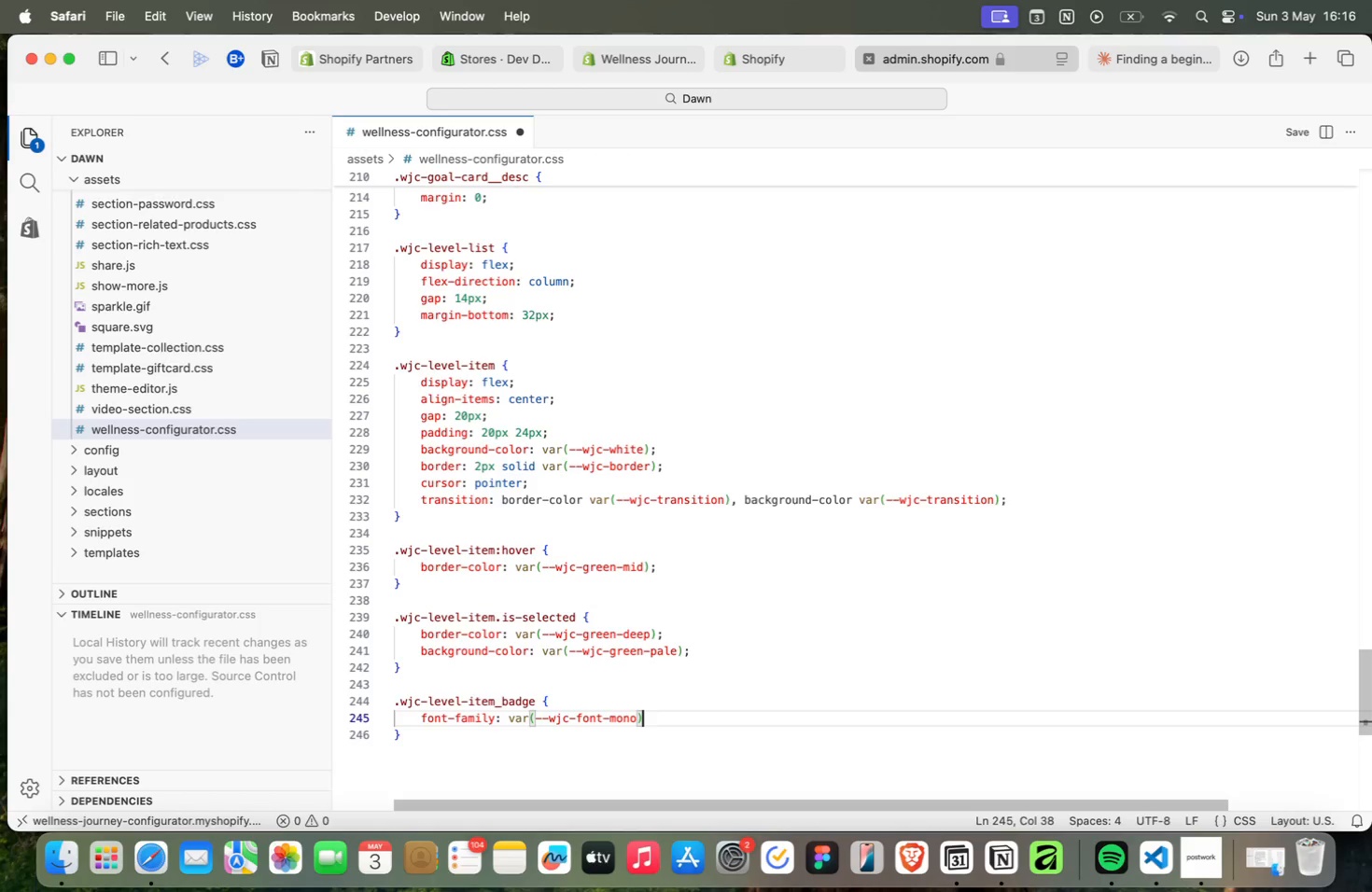 
key(ArrowDown)
 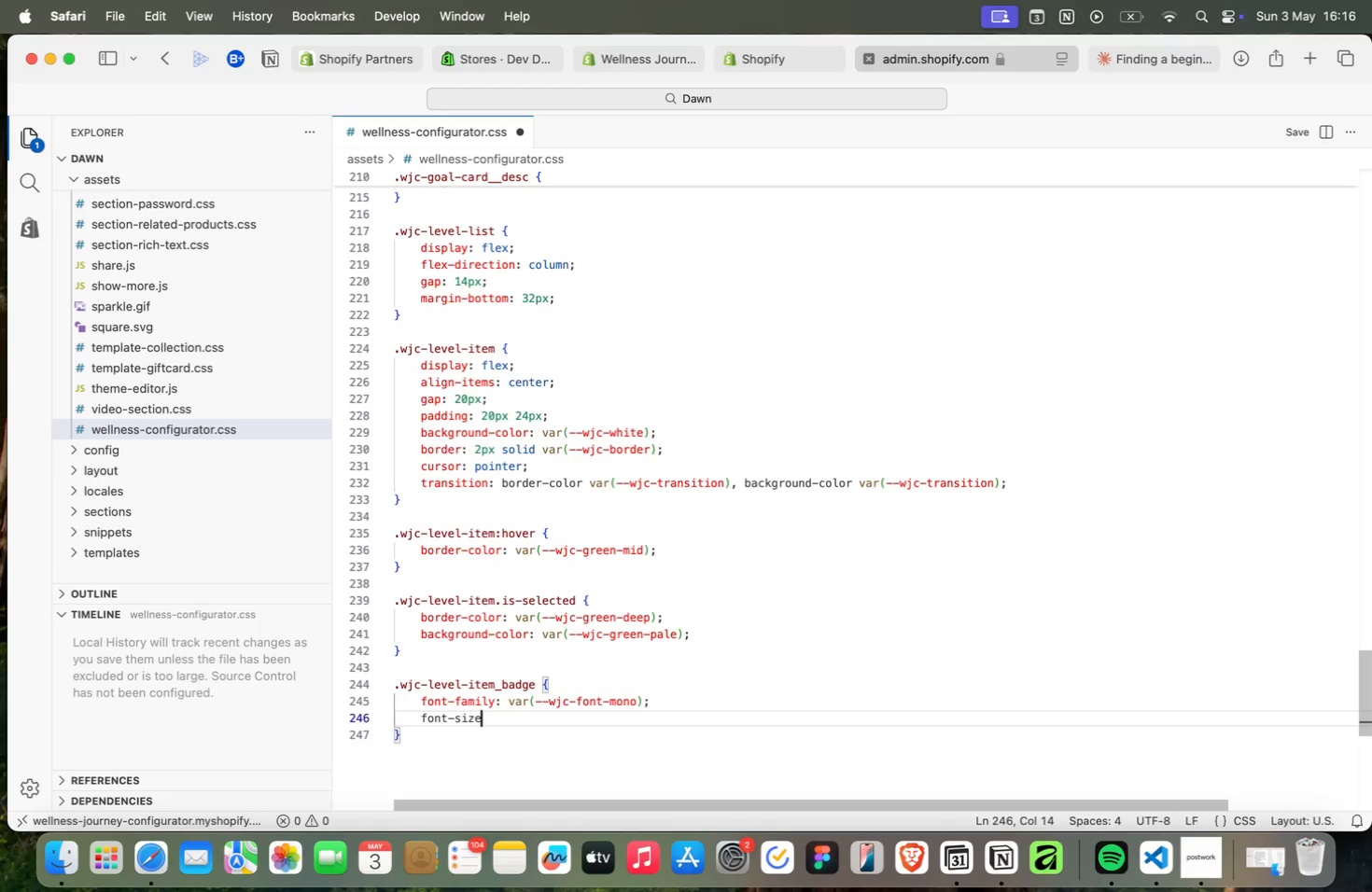 
key(Enter)
 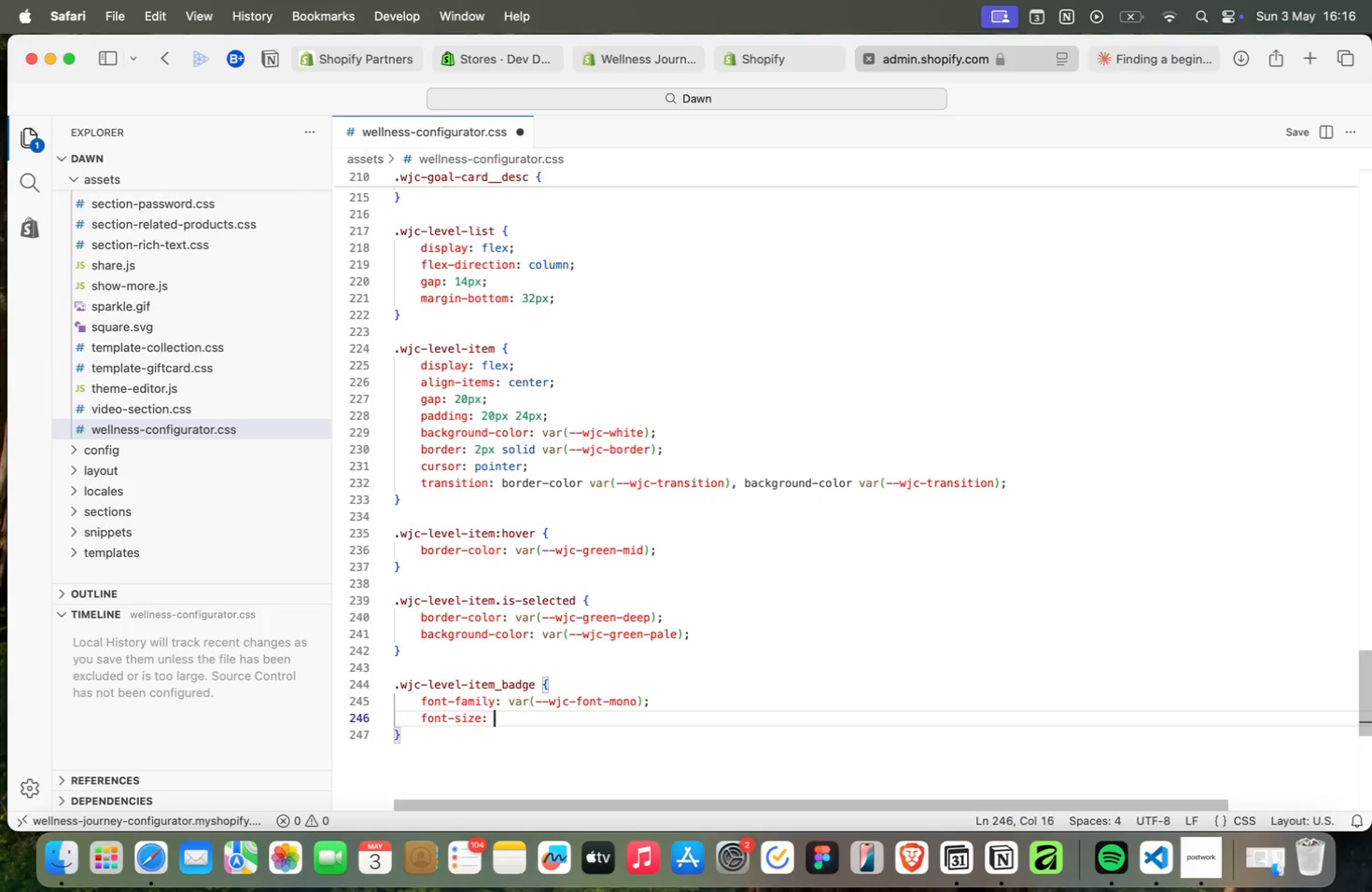 
type(: 10px;)
 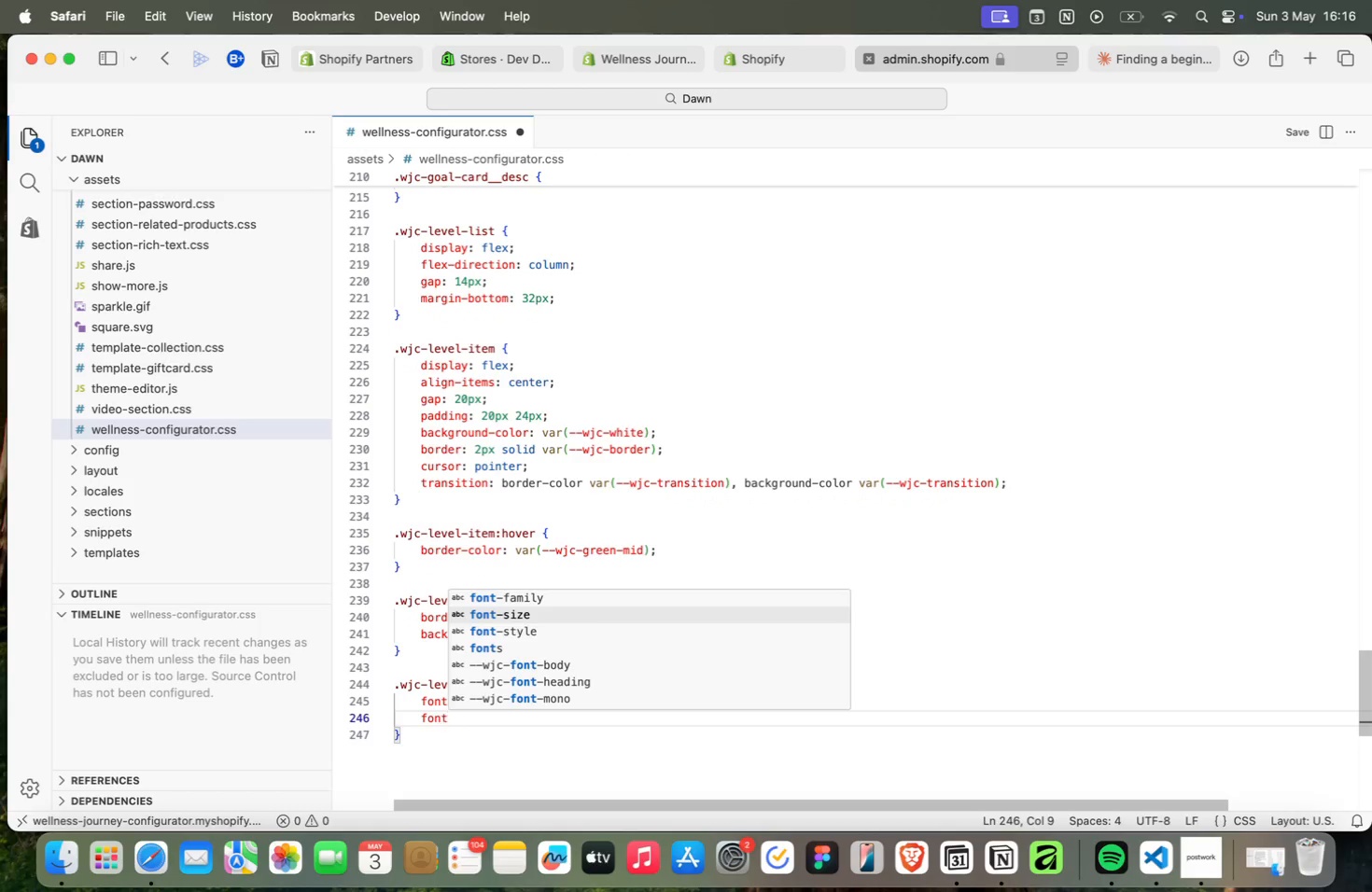 
key(Enter)
 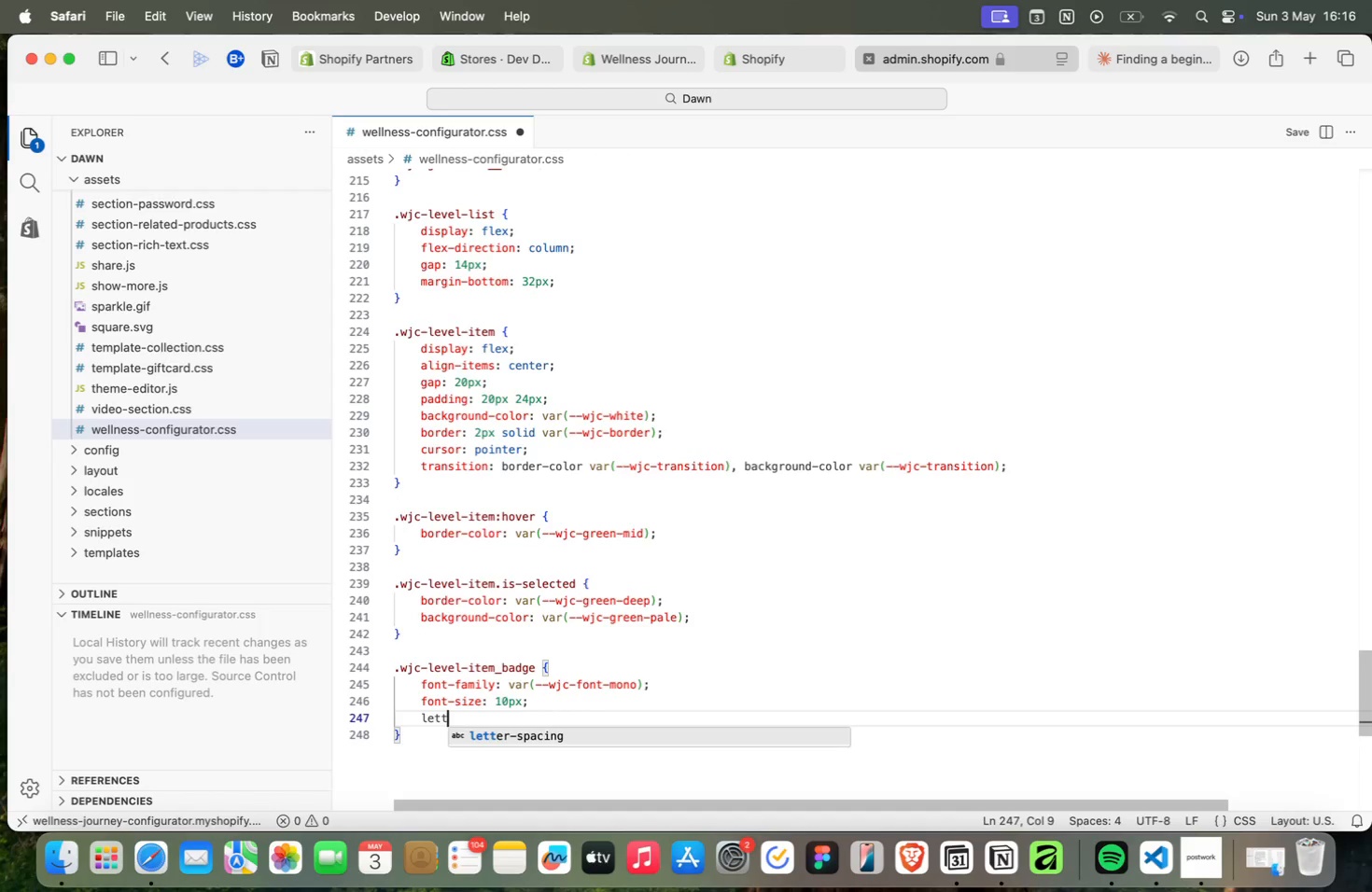 
type(lett)
 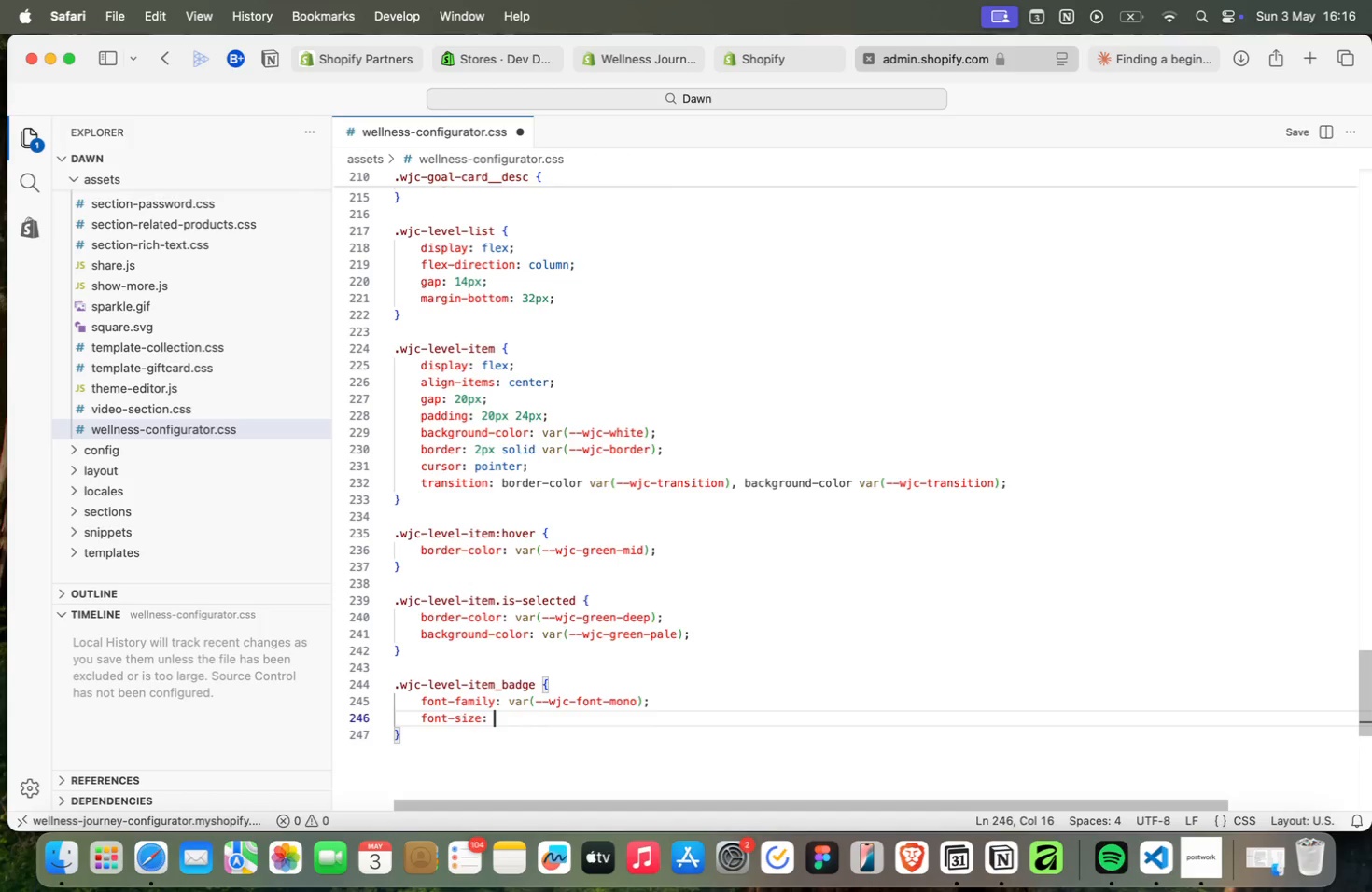 
key(Enter)
 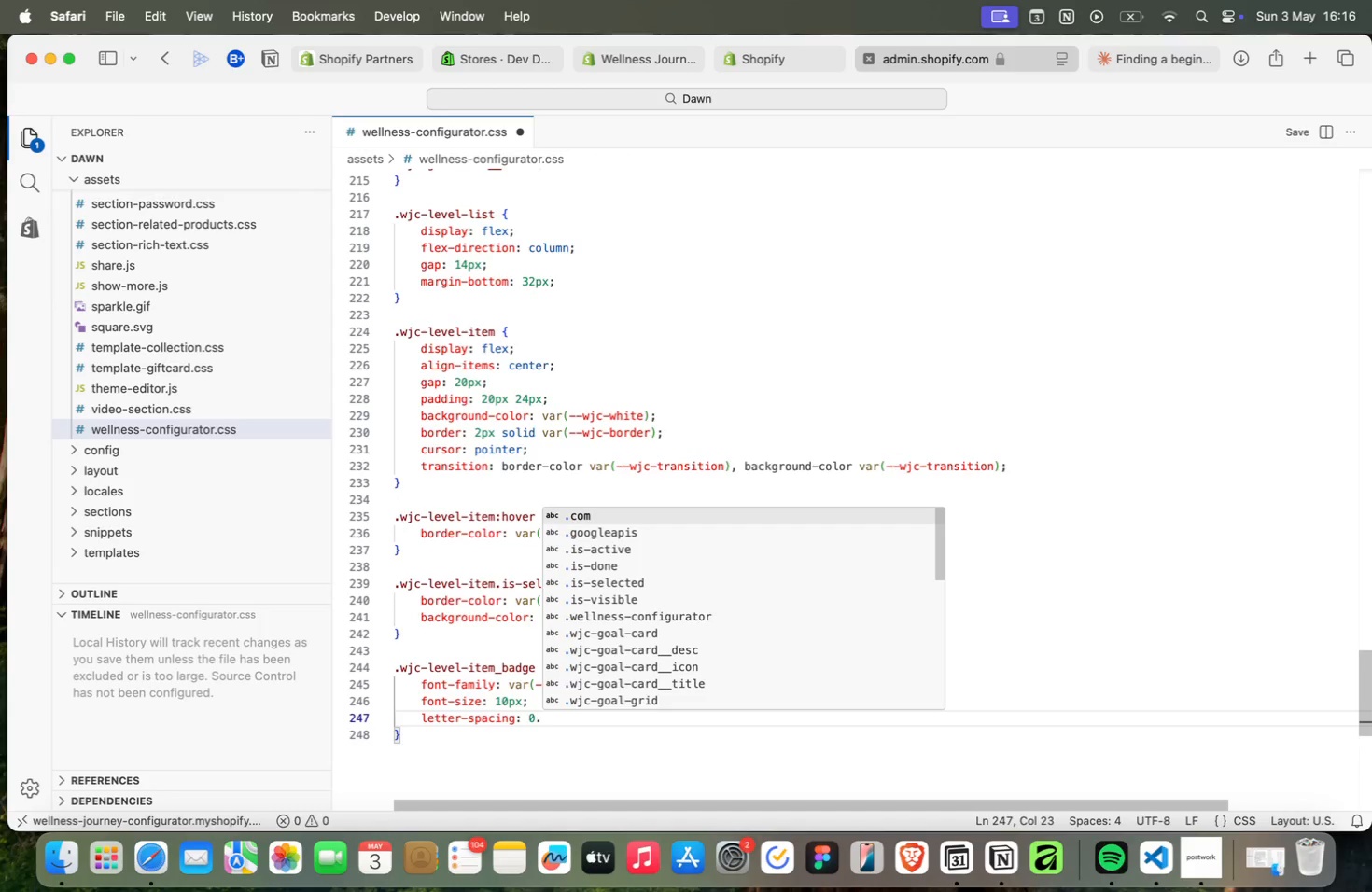 
type(: 0.15em;)
 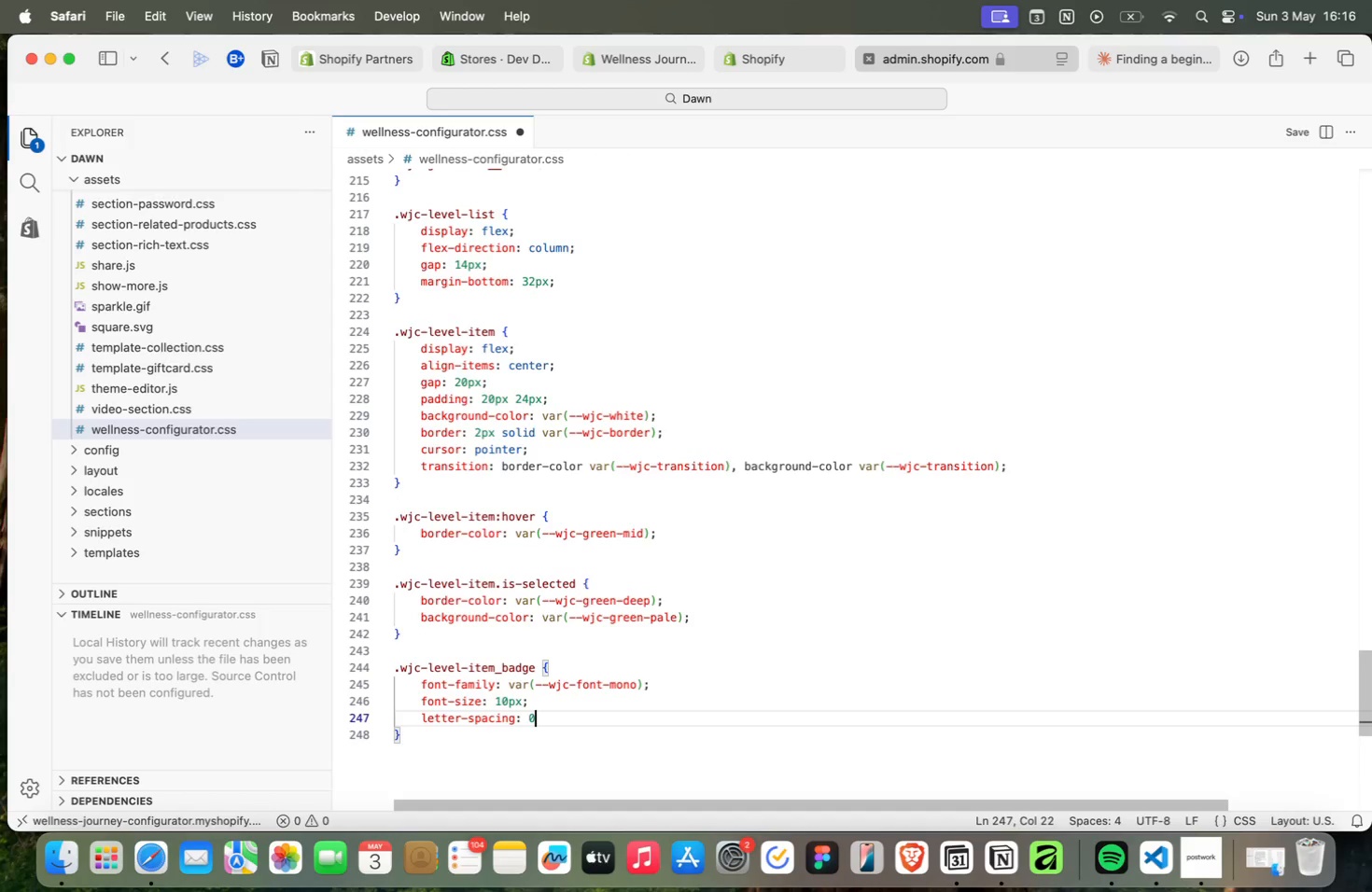 
key(Enter)
 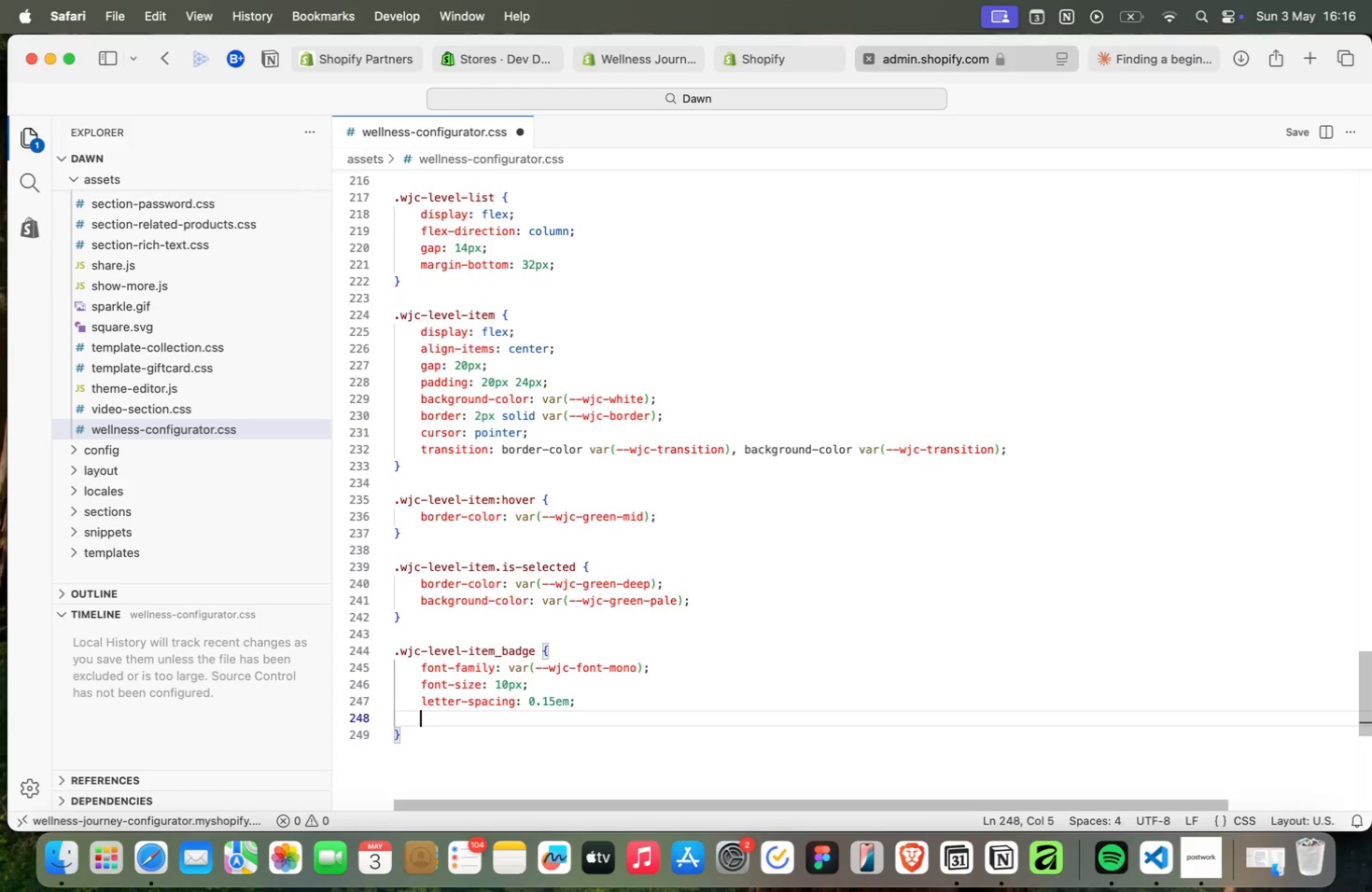 
type(text)
 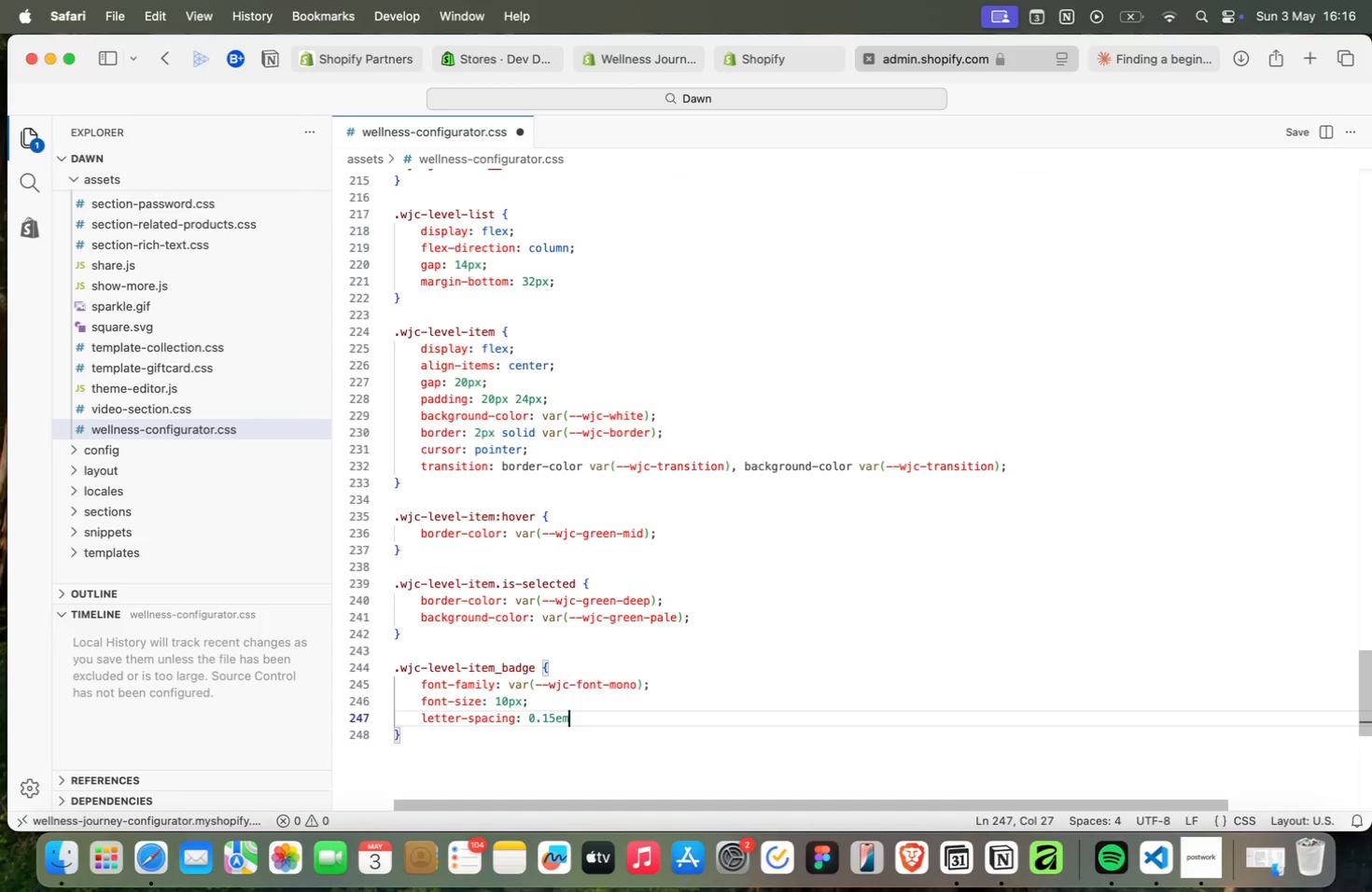 
key(ArrowDown)
 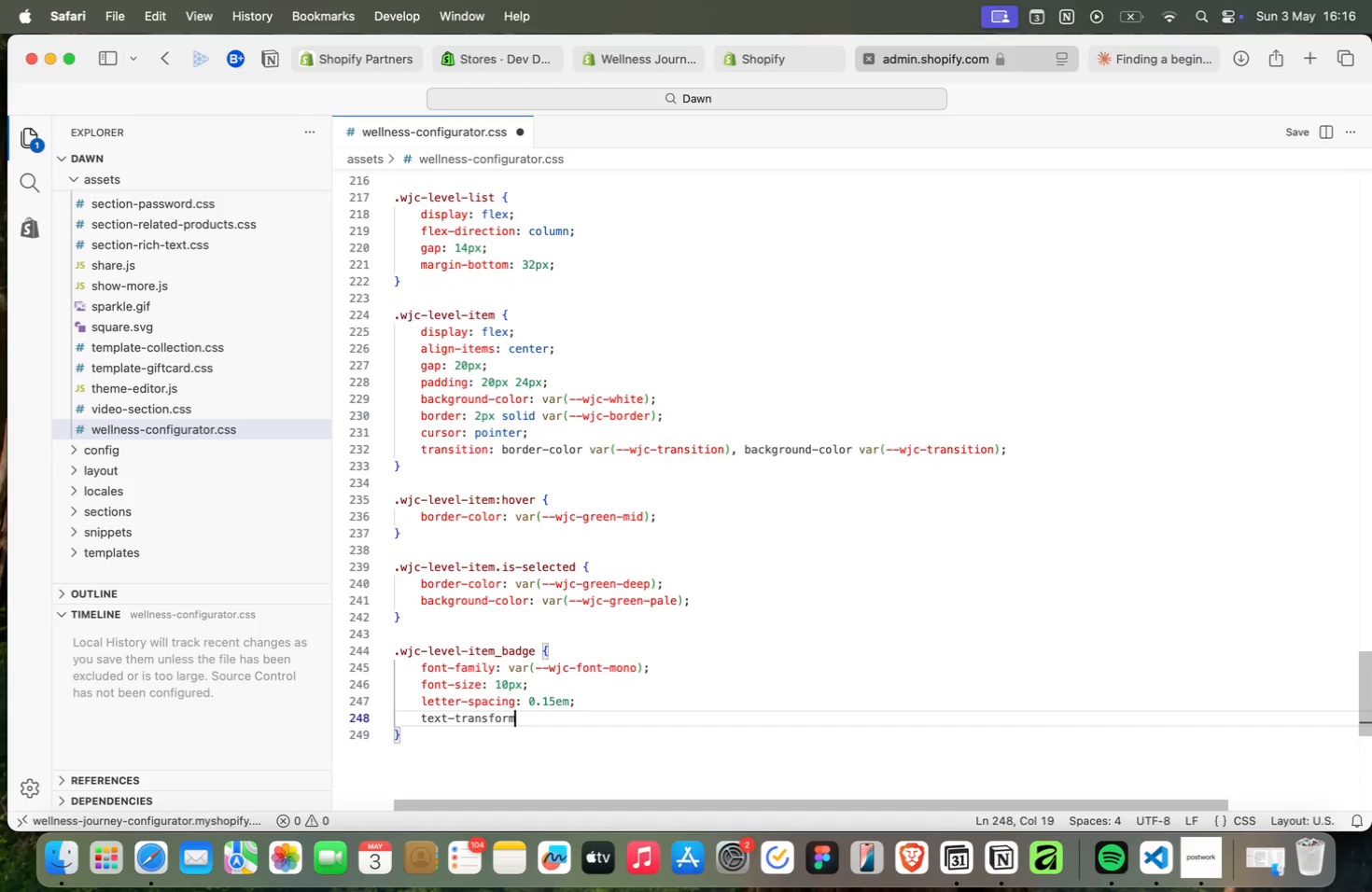 
key(Enter)
 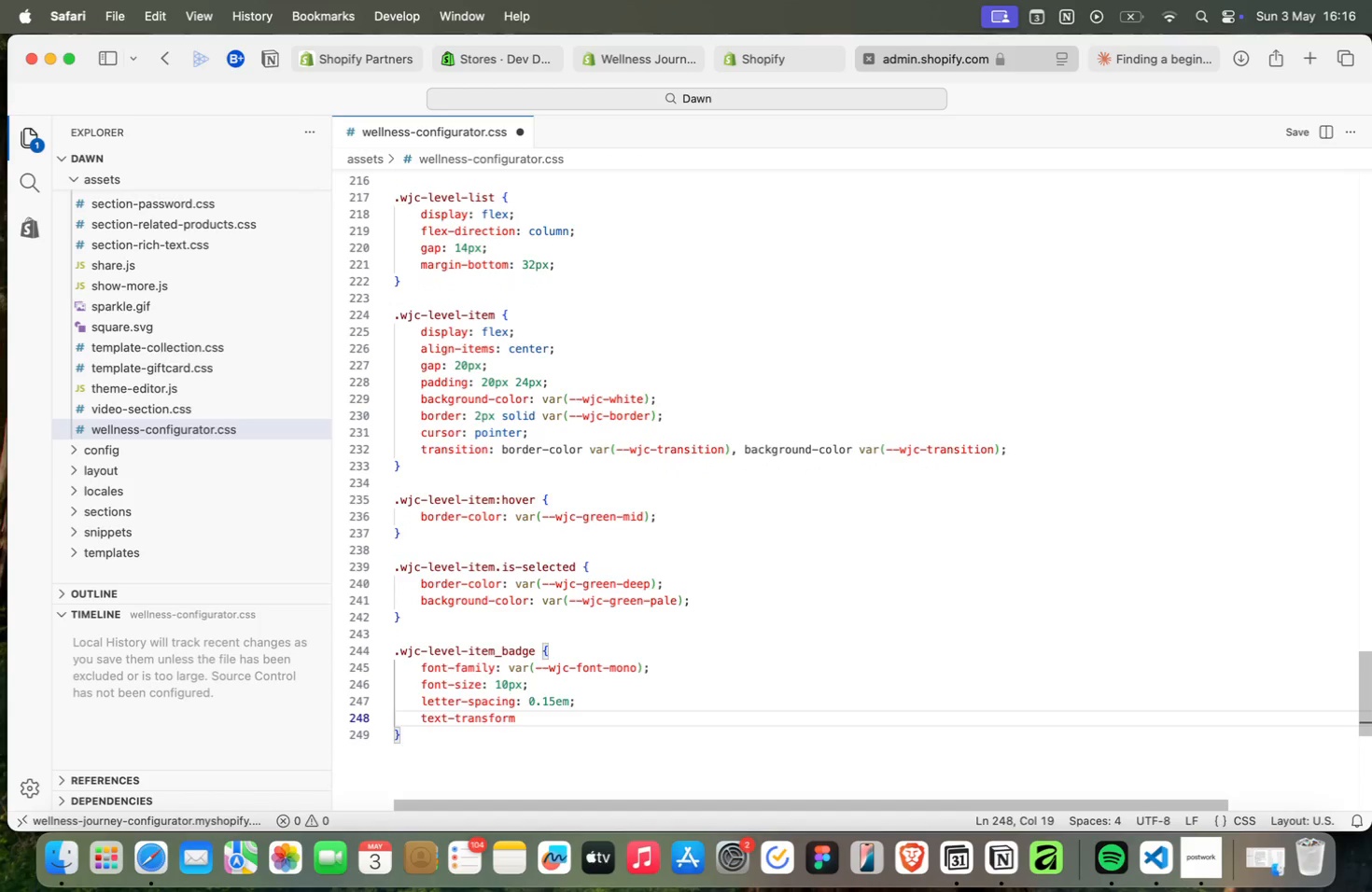 
key(Shift+Semicolon)
 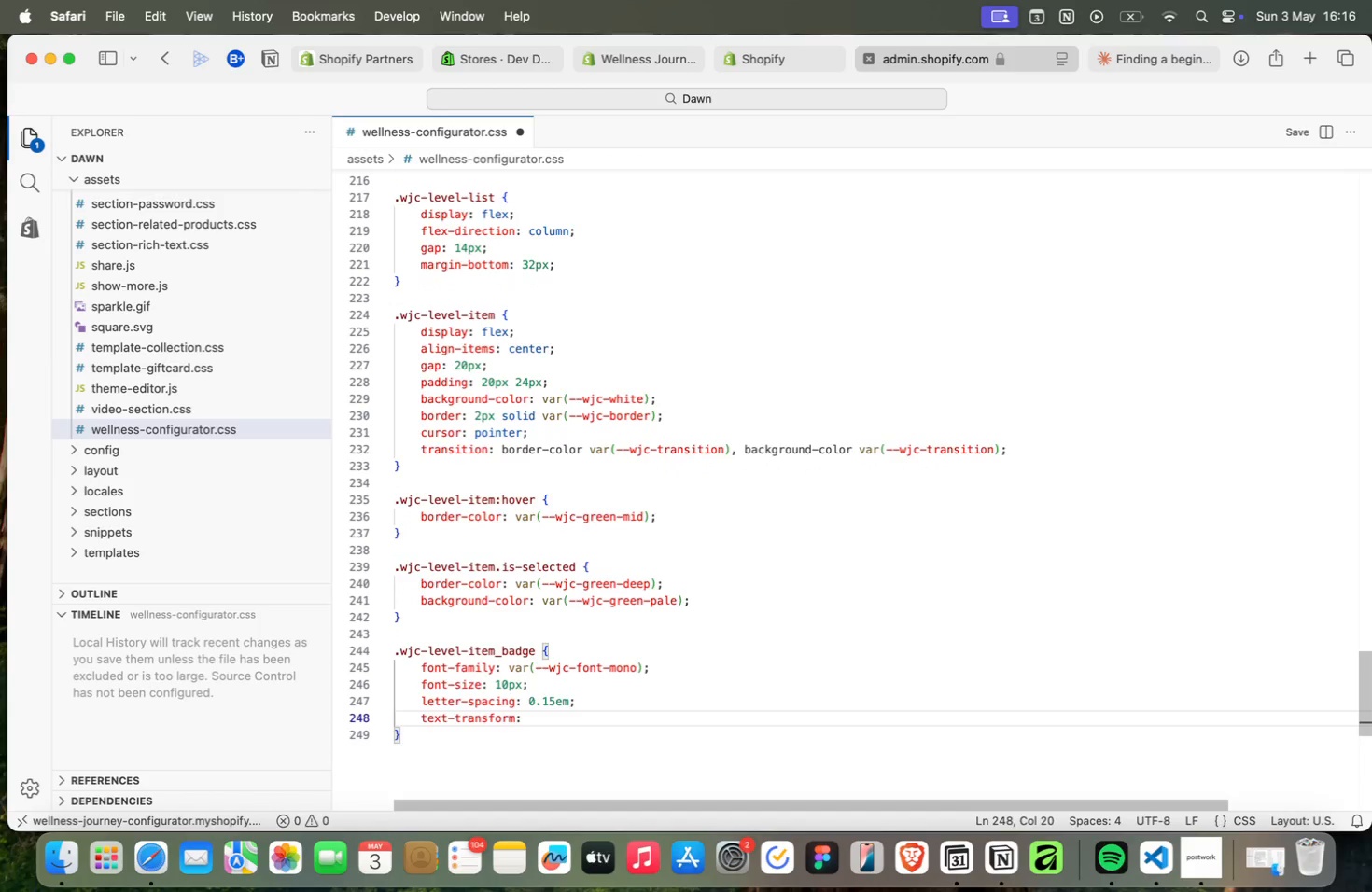 
key(Space)
 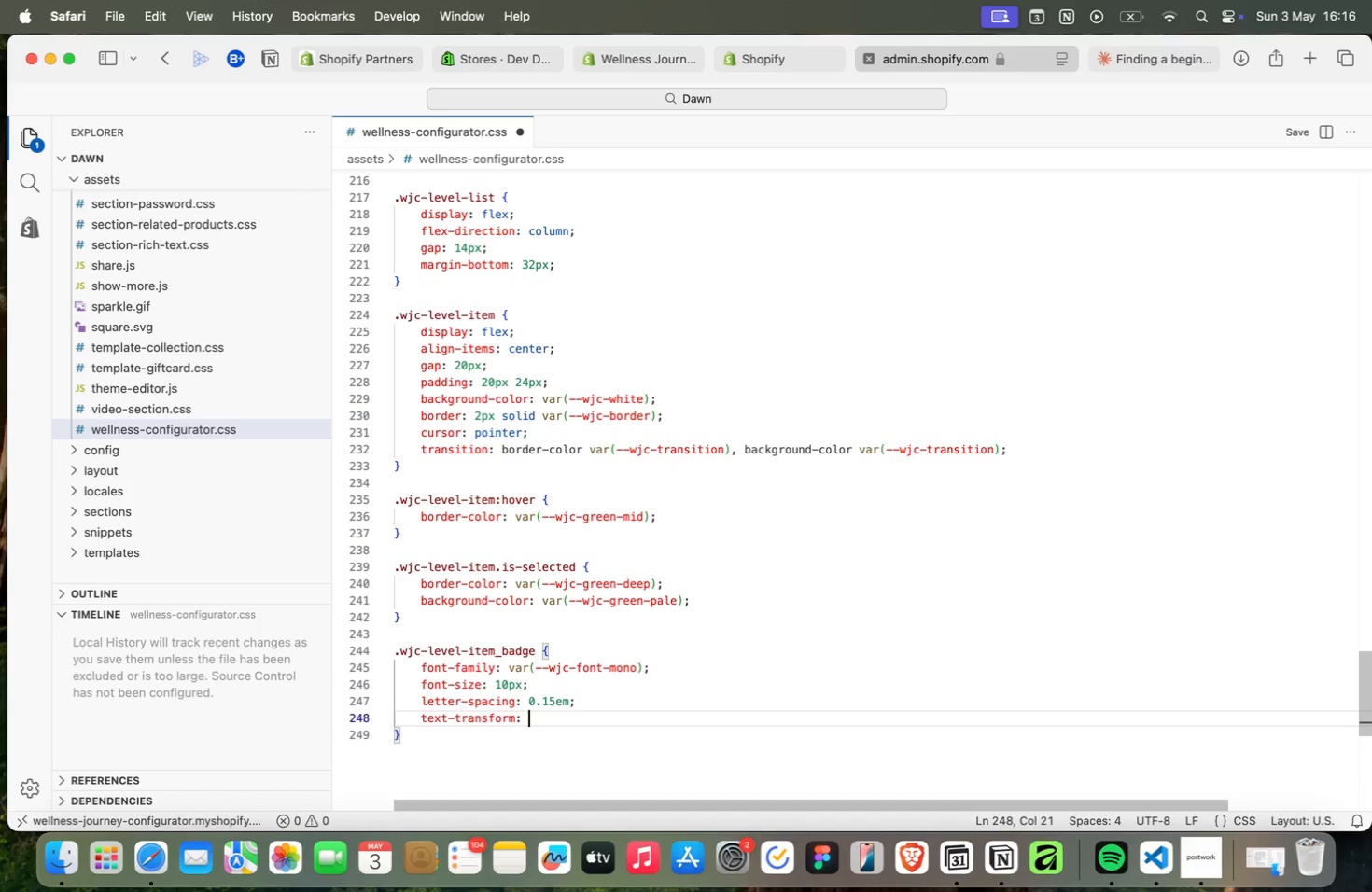 
key(U)
 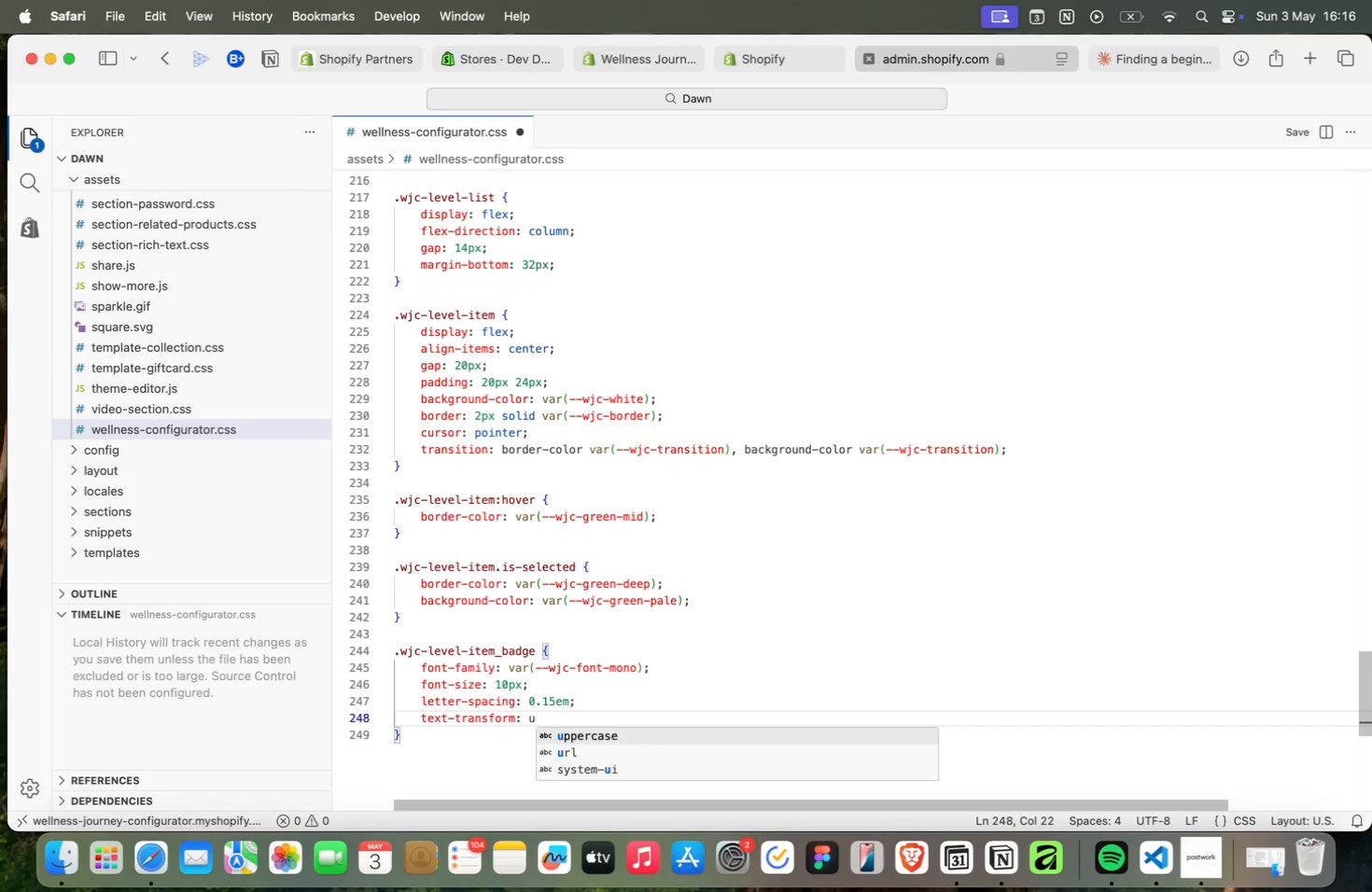 
key(Enter)
 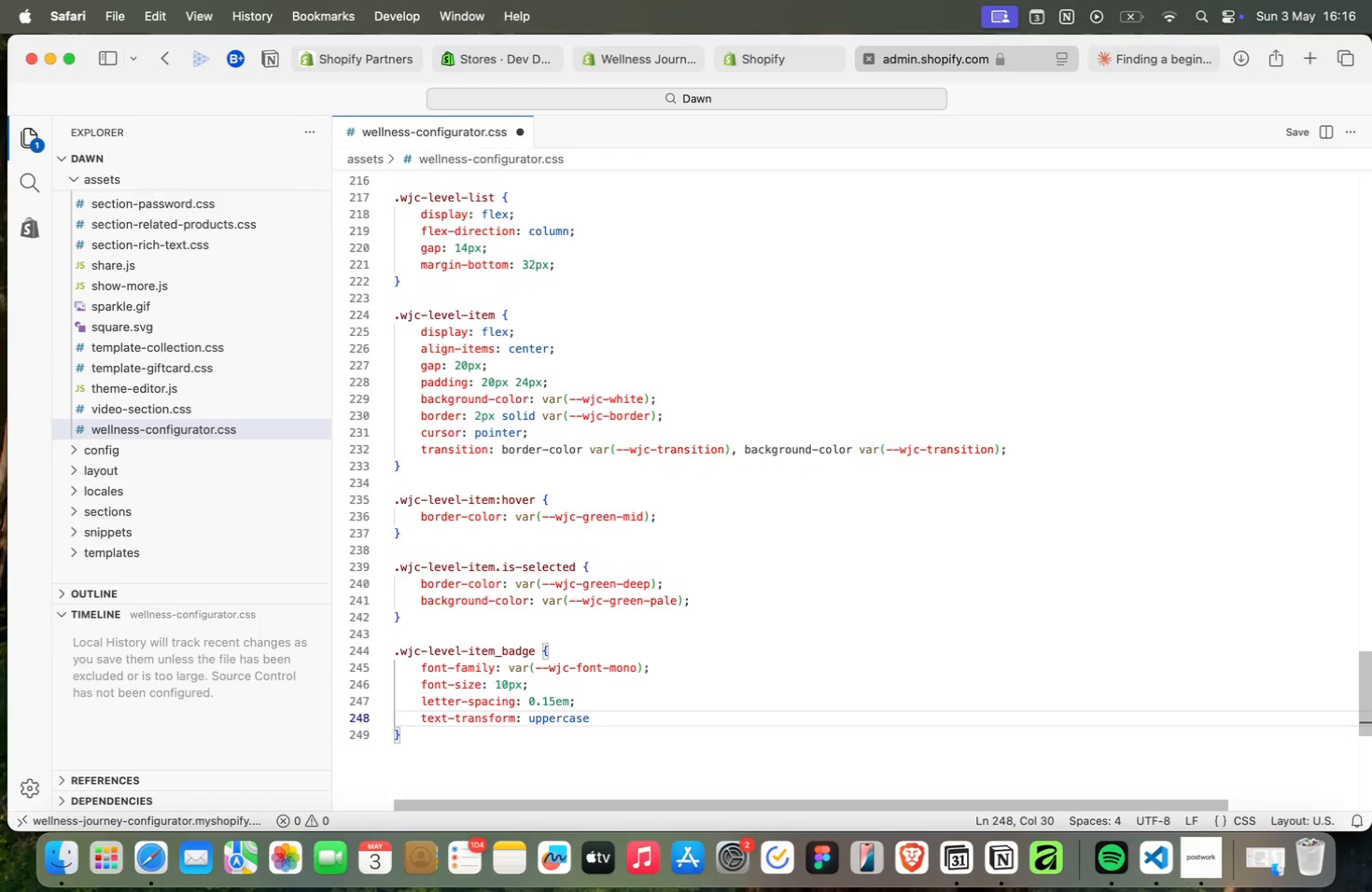 
key(Semicolon)
 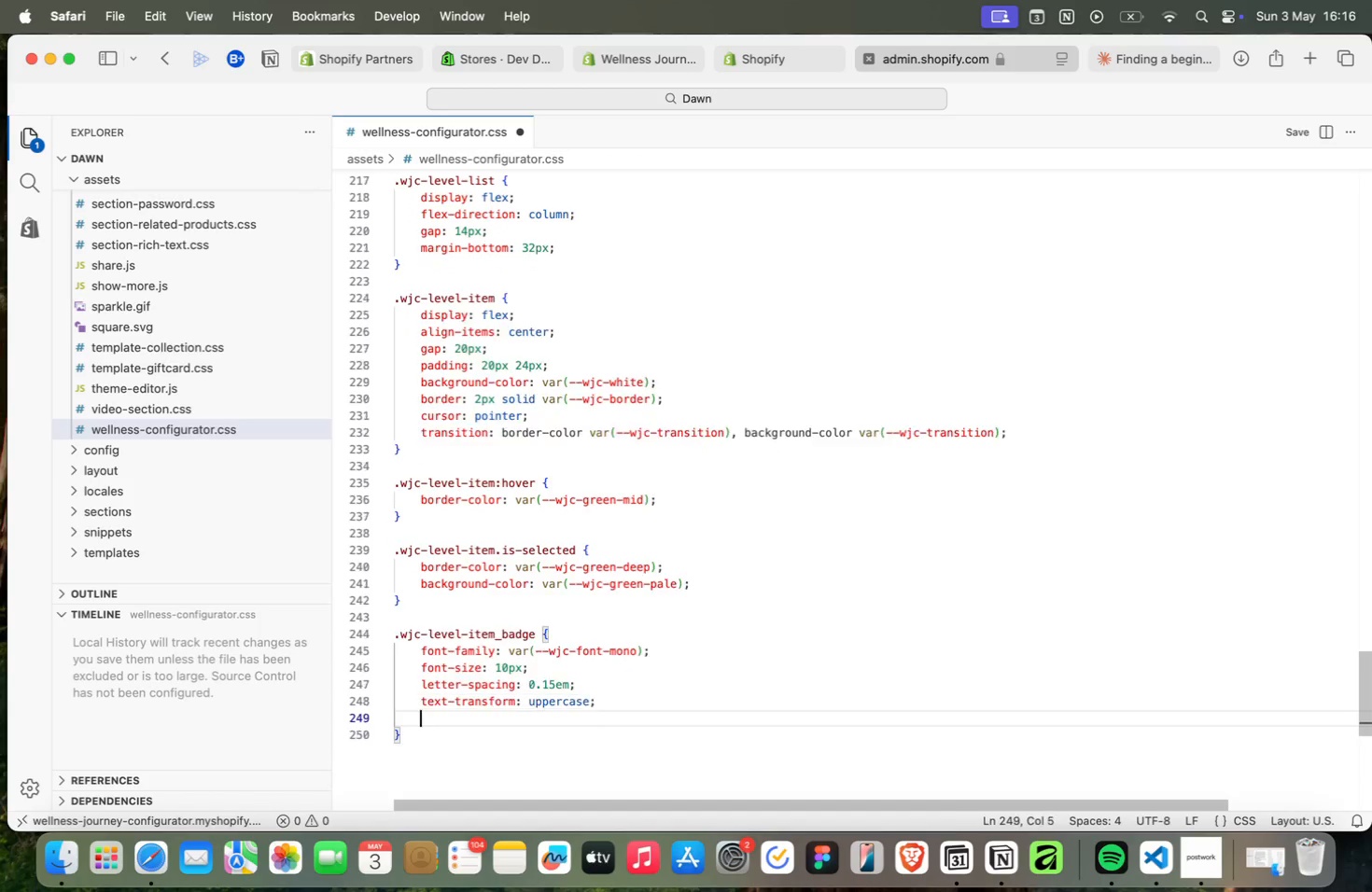 
key(Enter)
 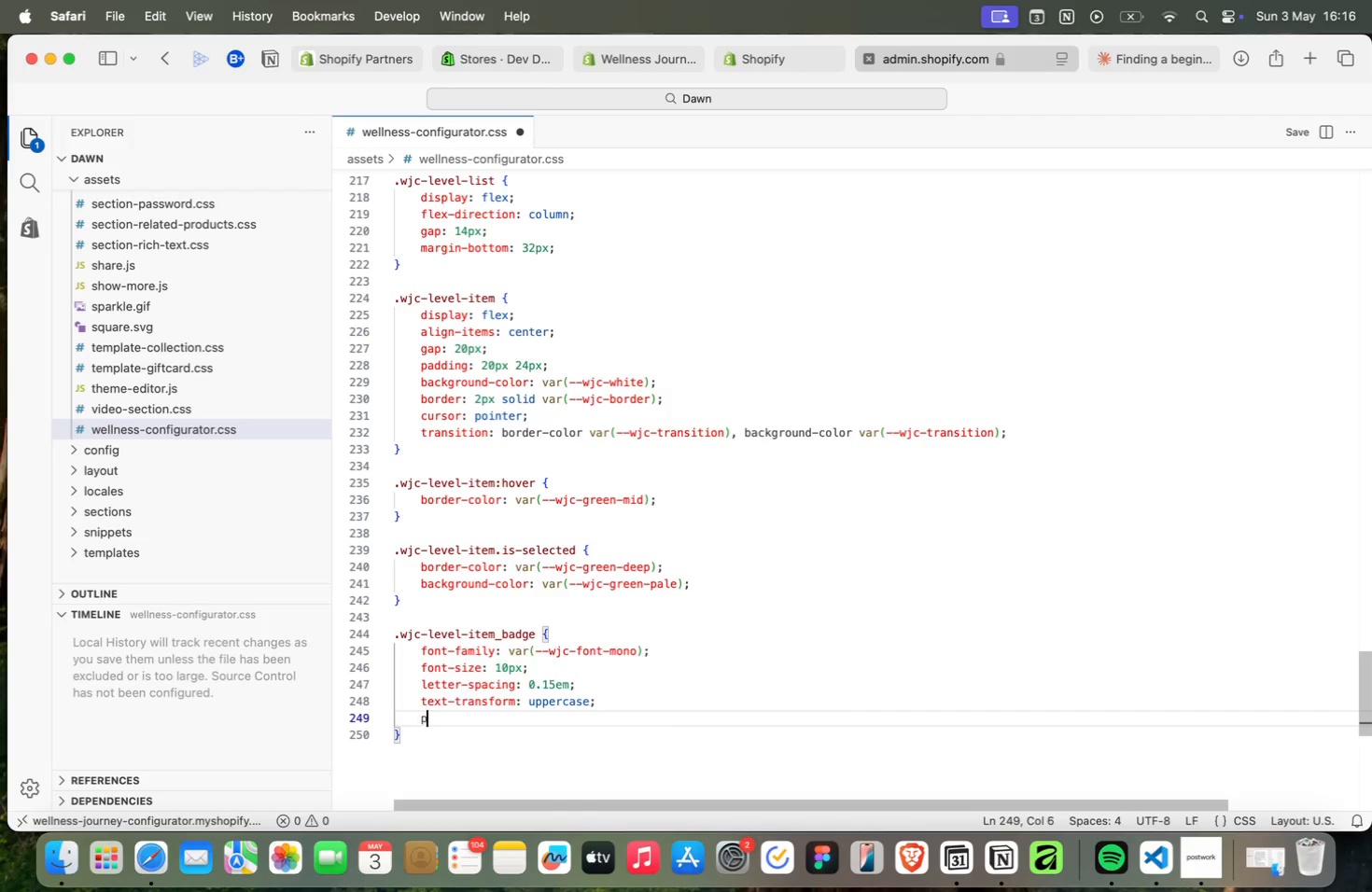 
type(pad)
 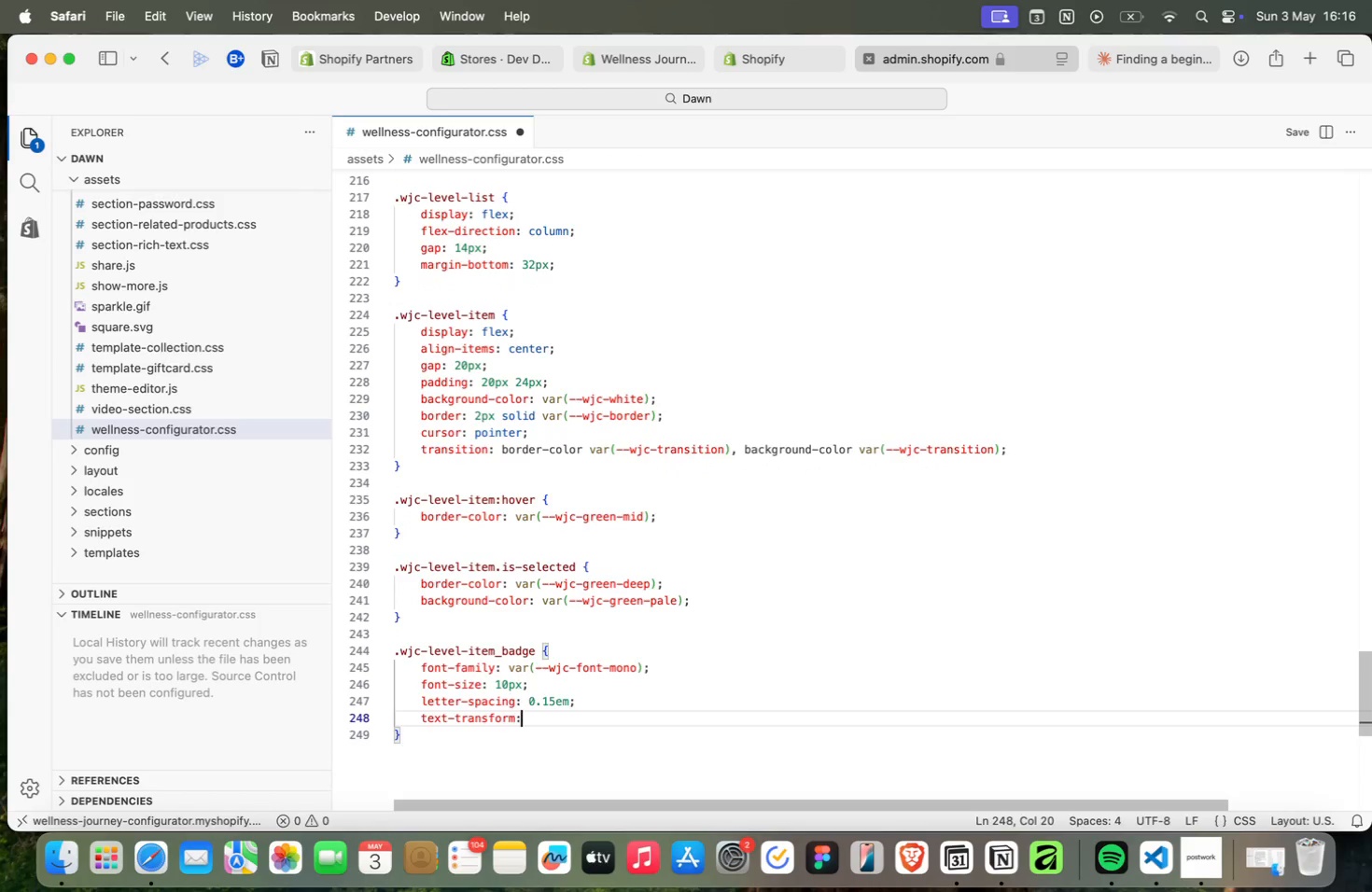 
key(Enter)
 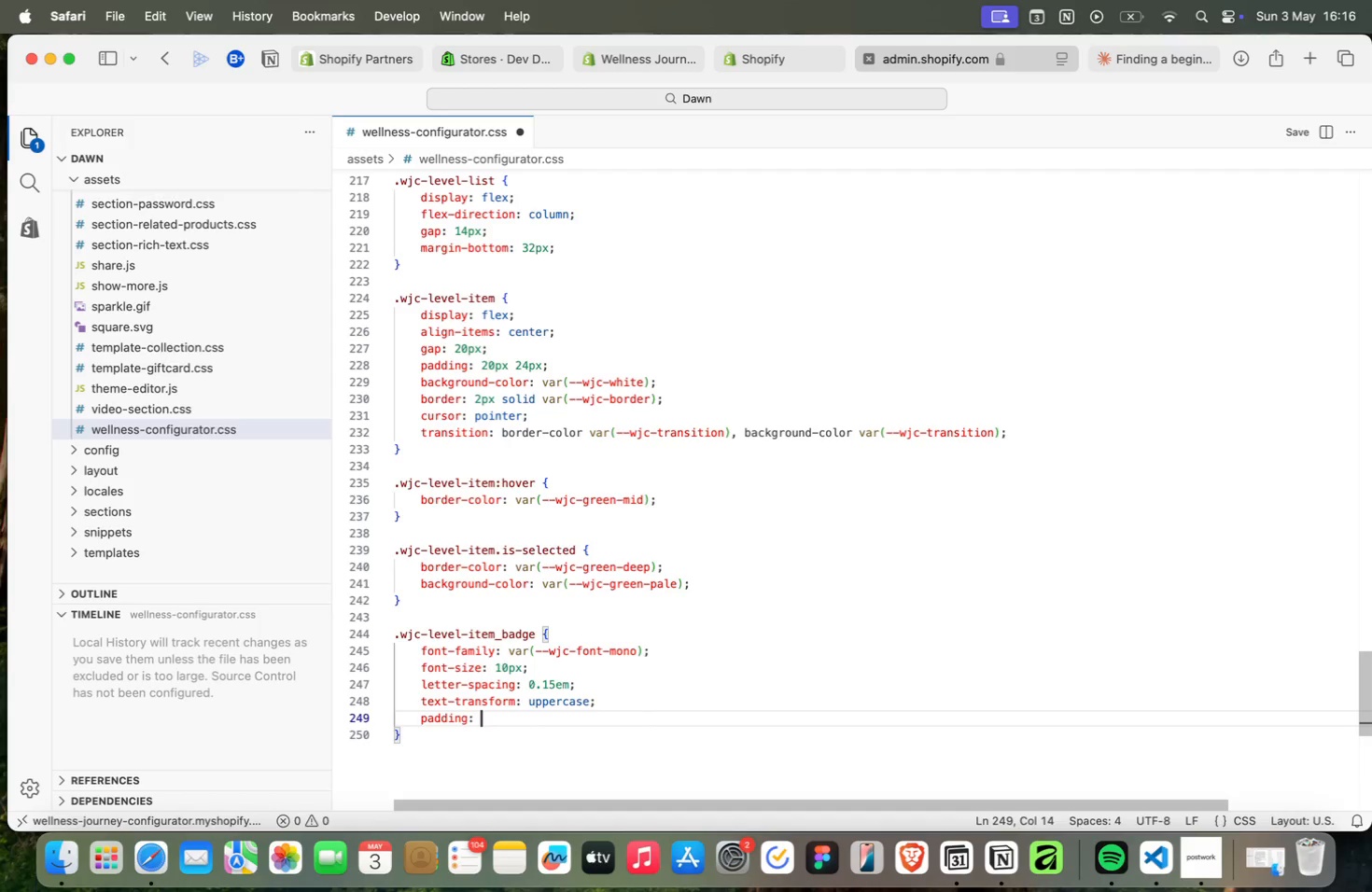 
type(: 4px 10px;)
 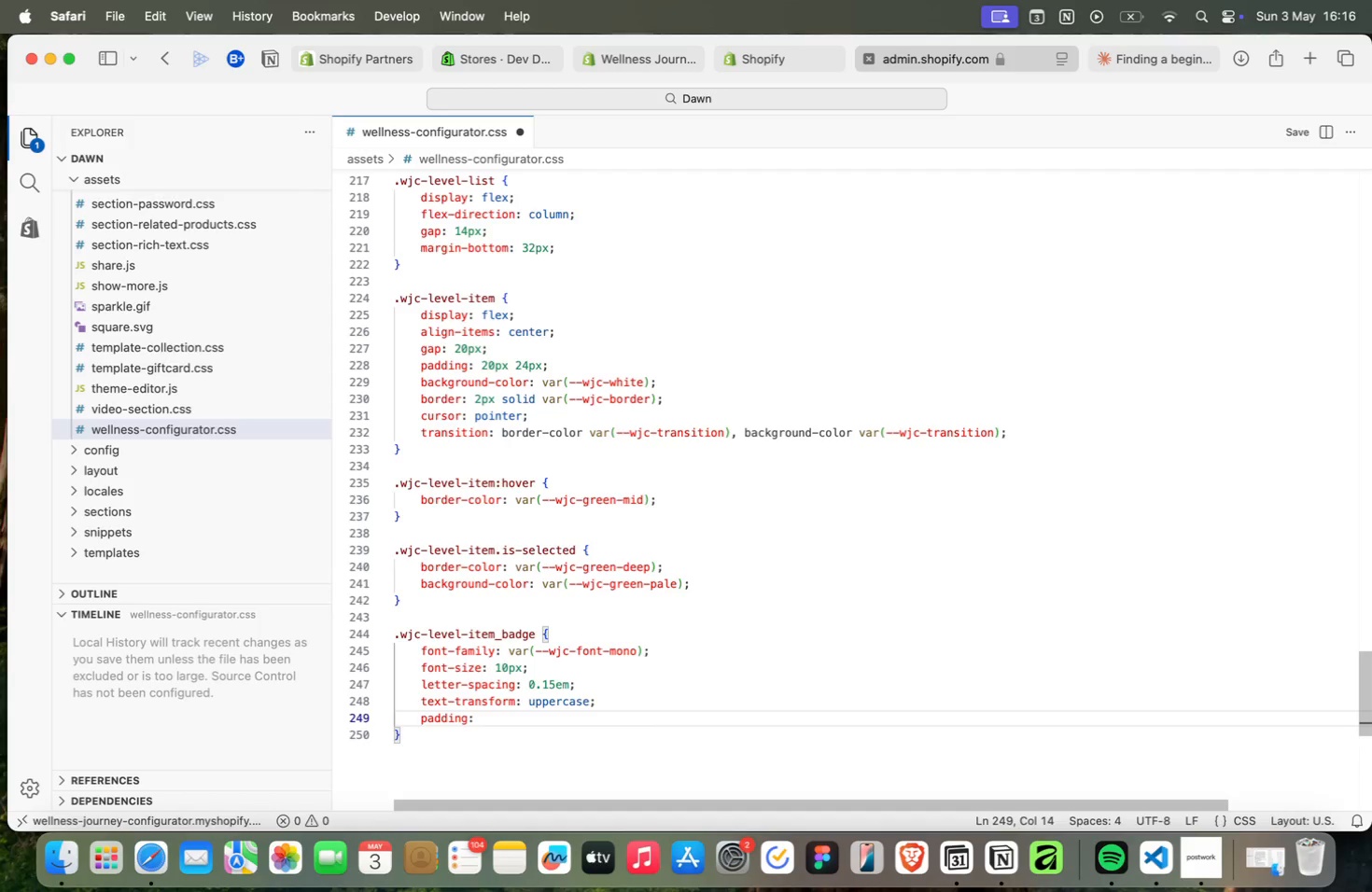 
key(Enter)
 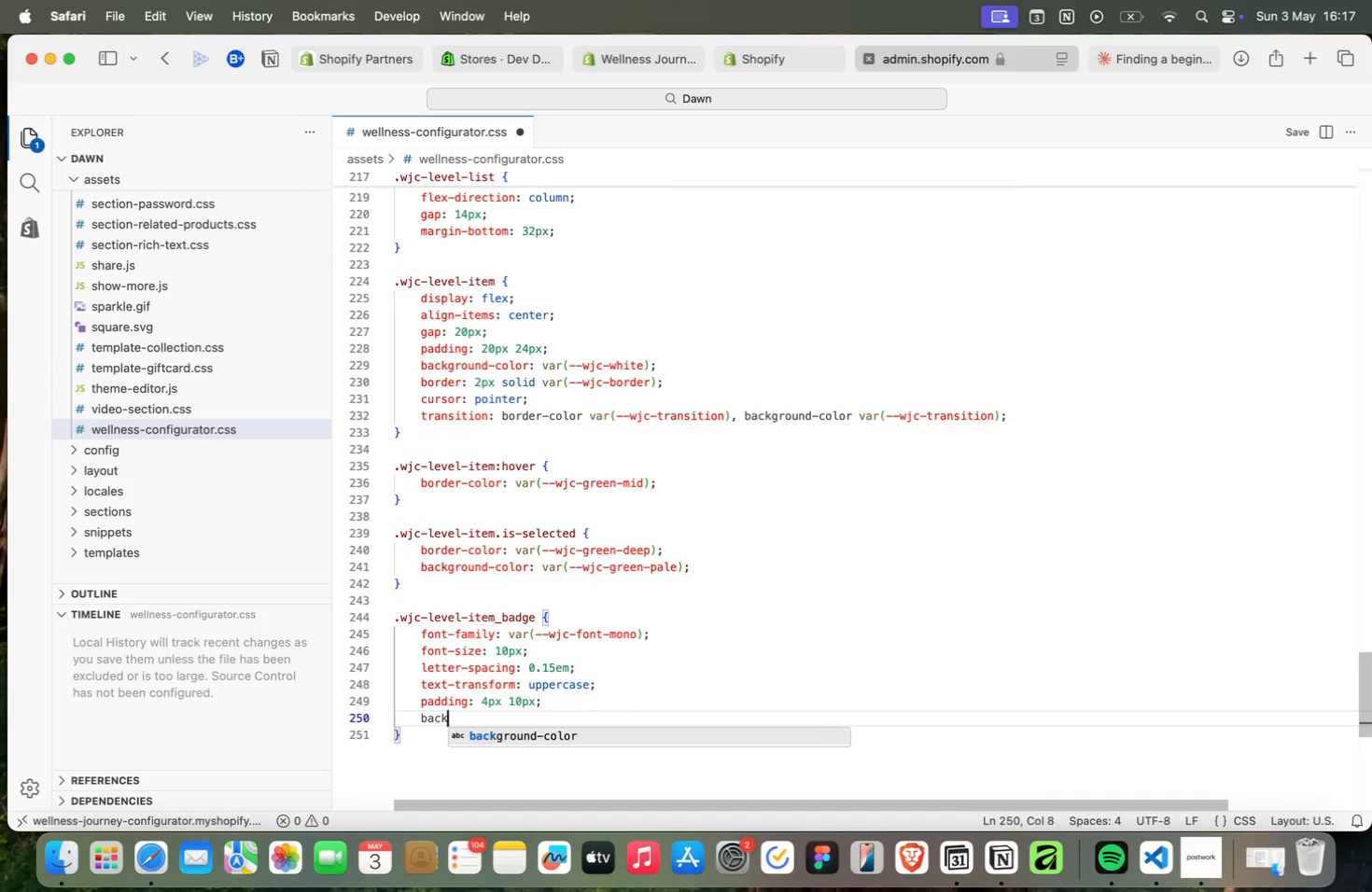 
type(back)
 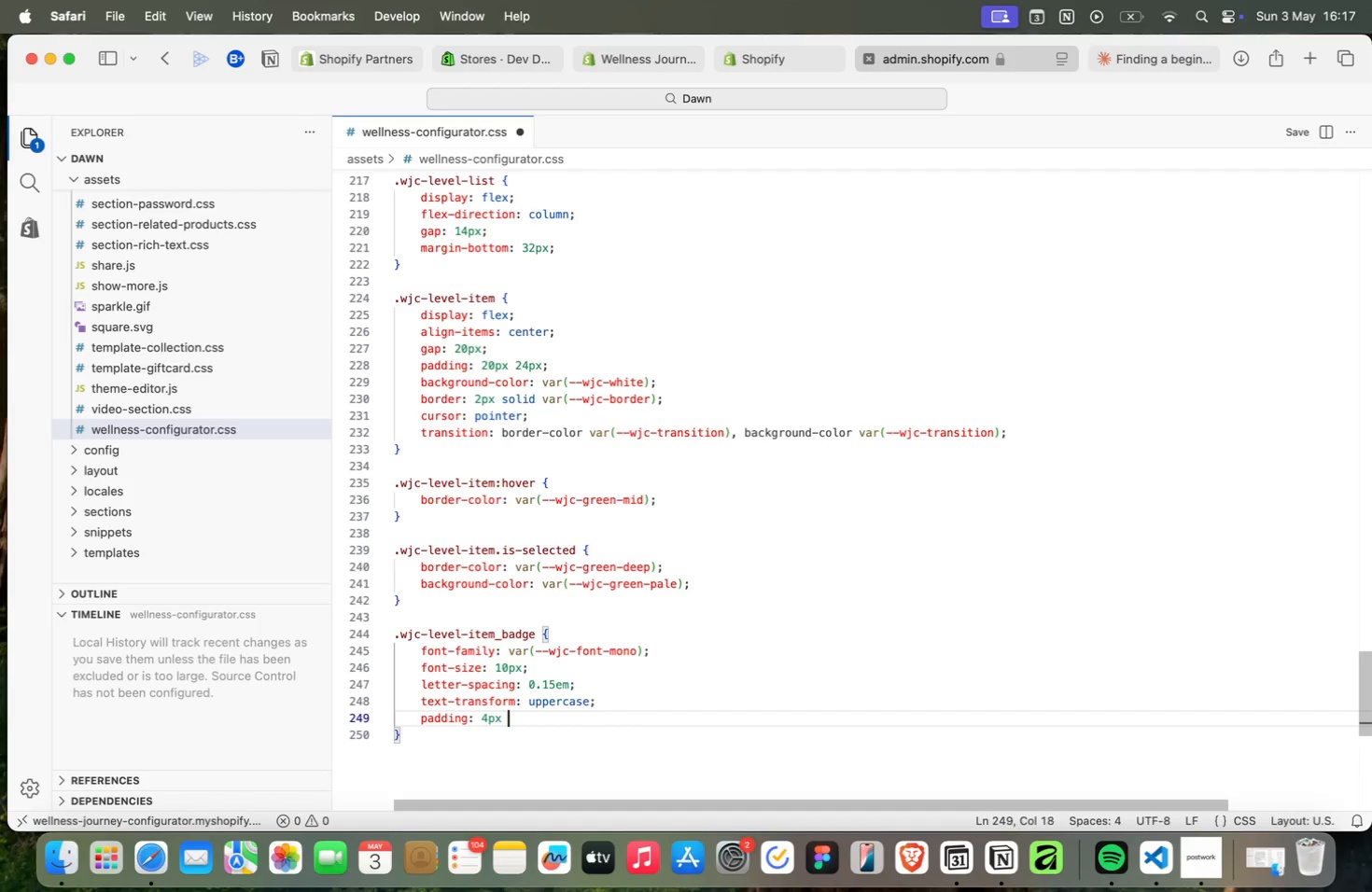 
key(Enter)
 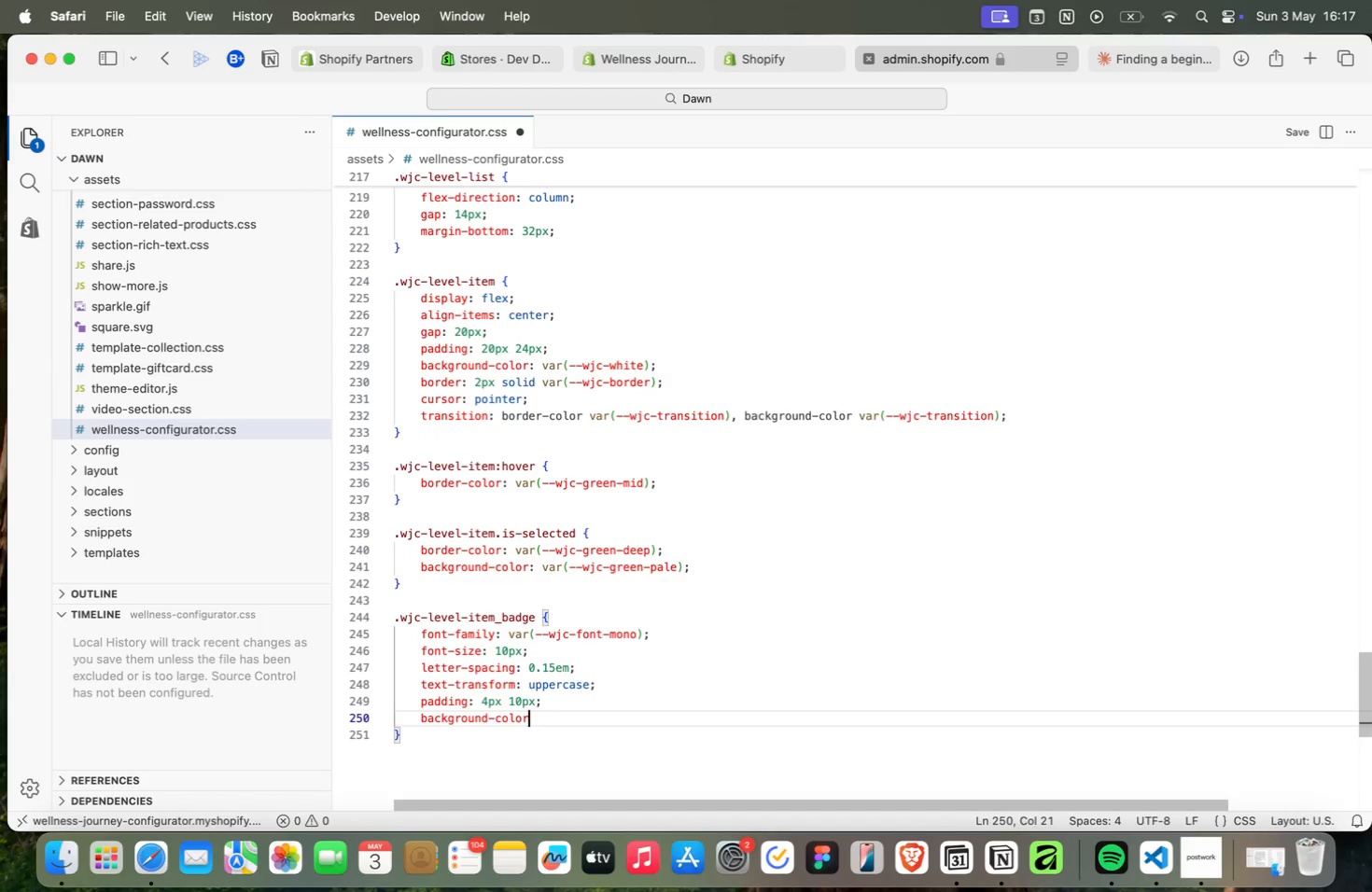 
type(: var)
 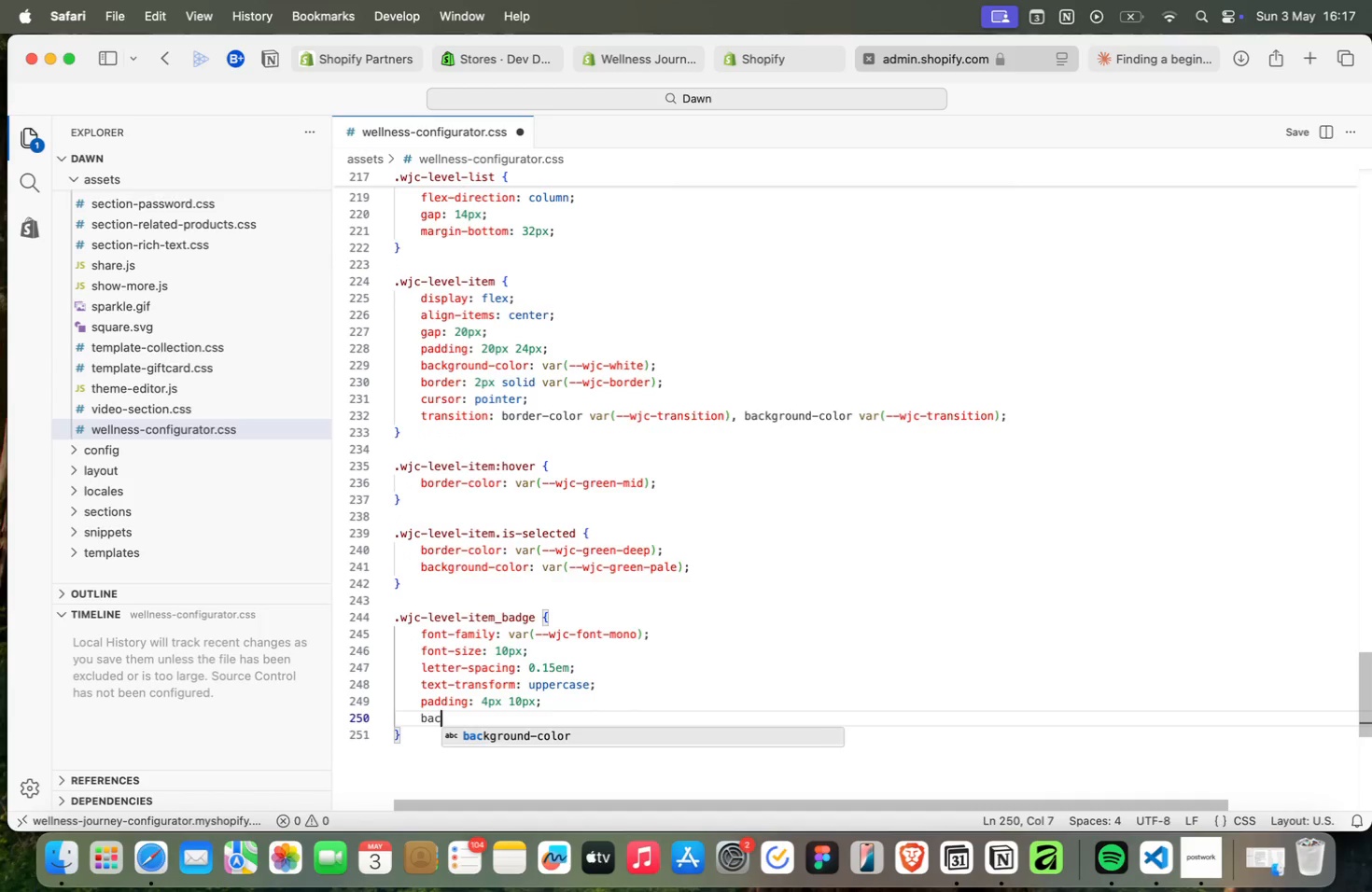 
key(Enter)
 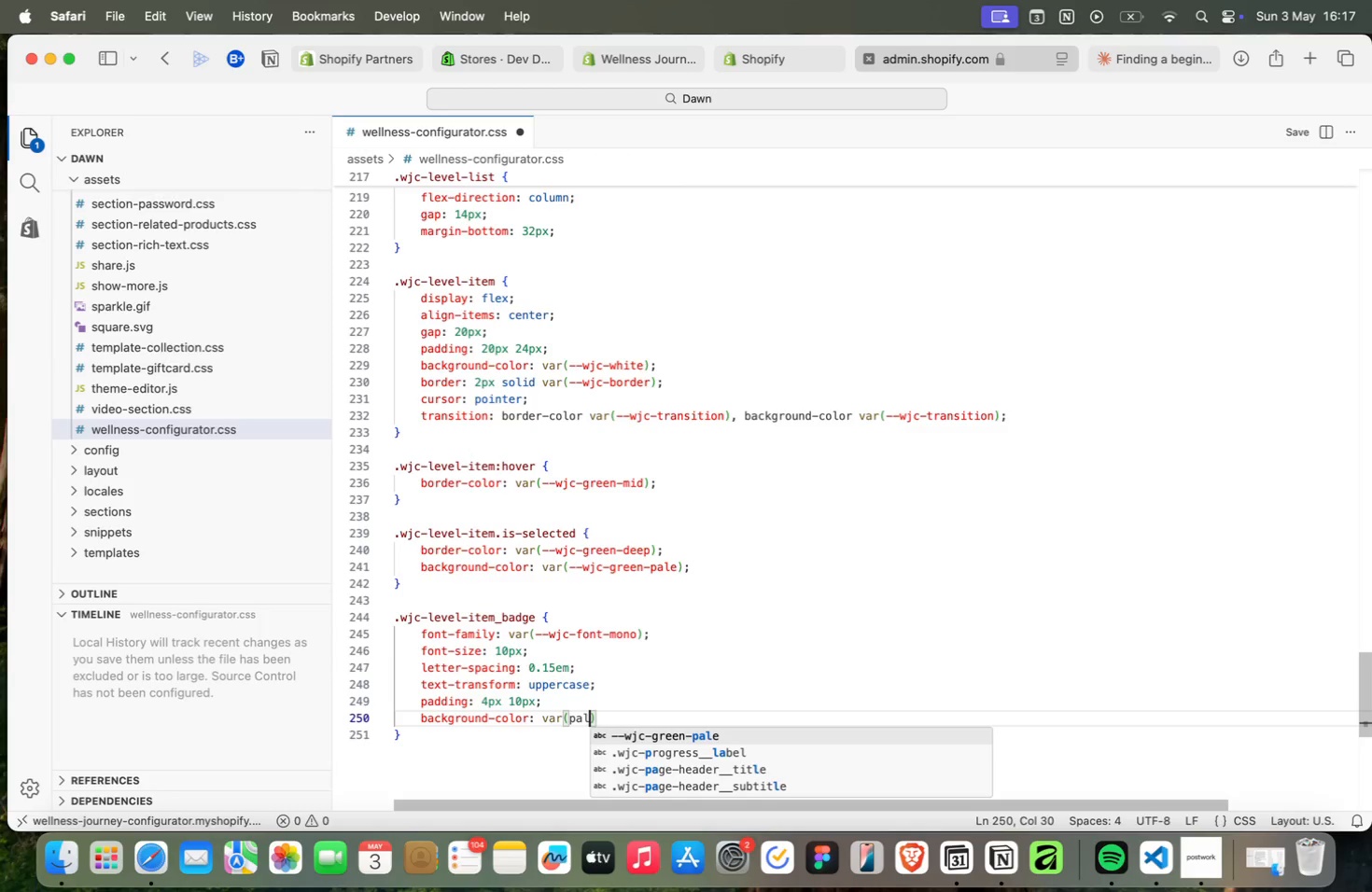 
type((pal)
 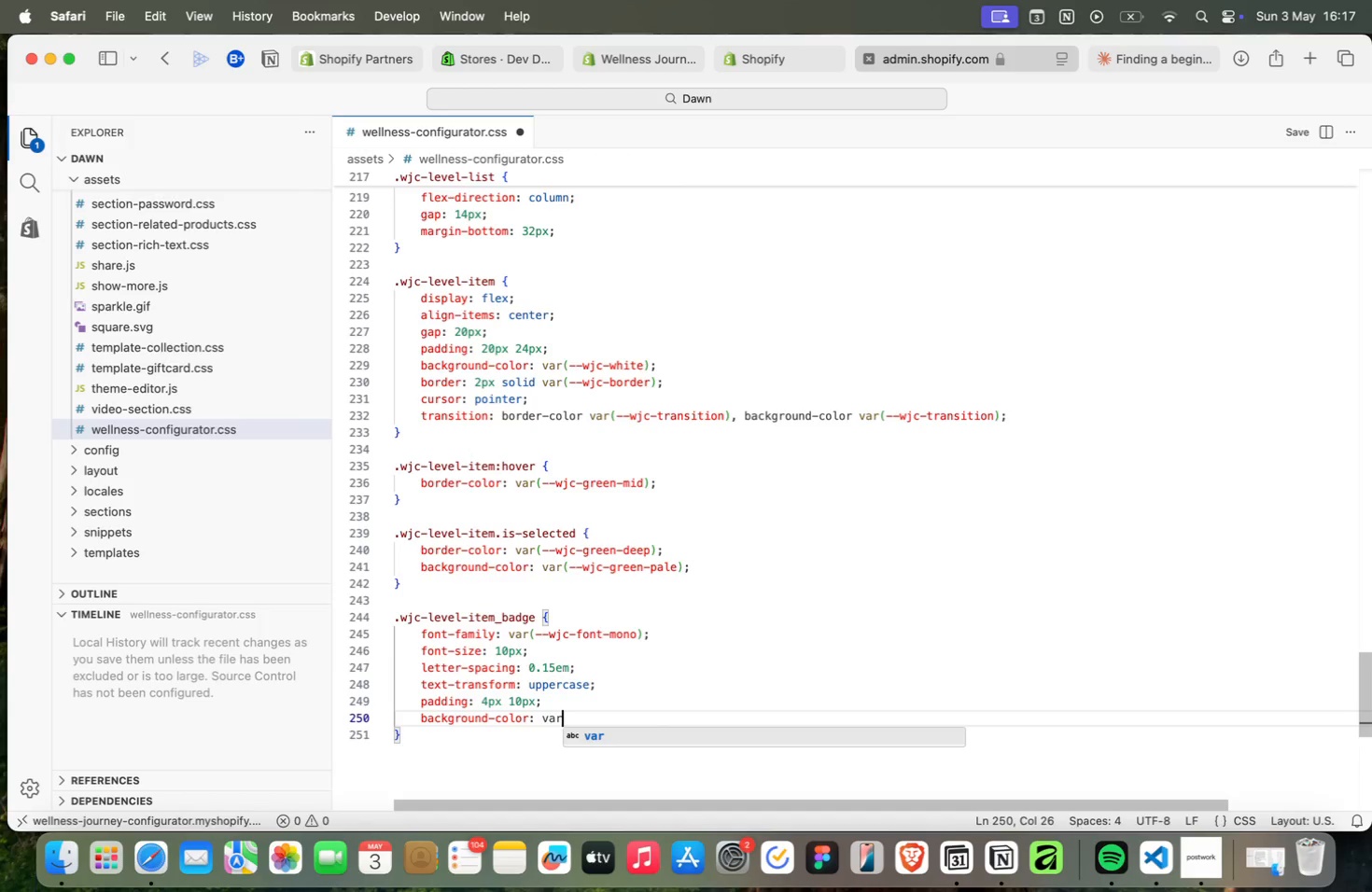 
key(Enter)
 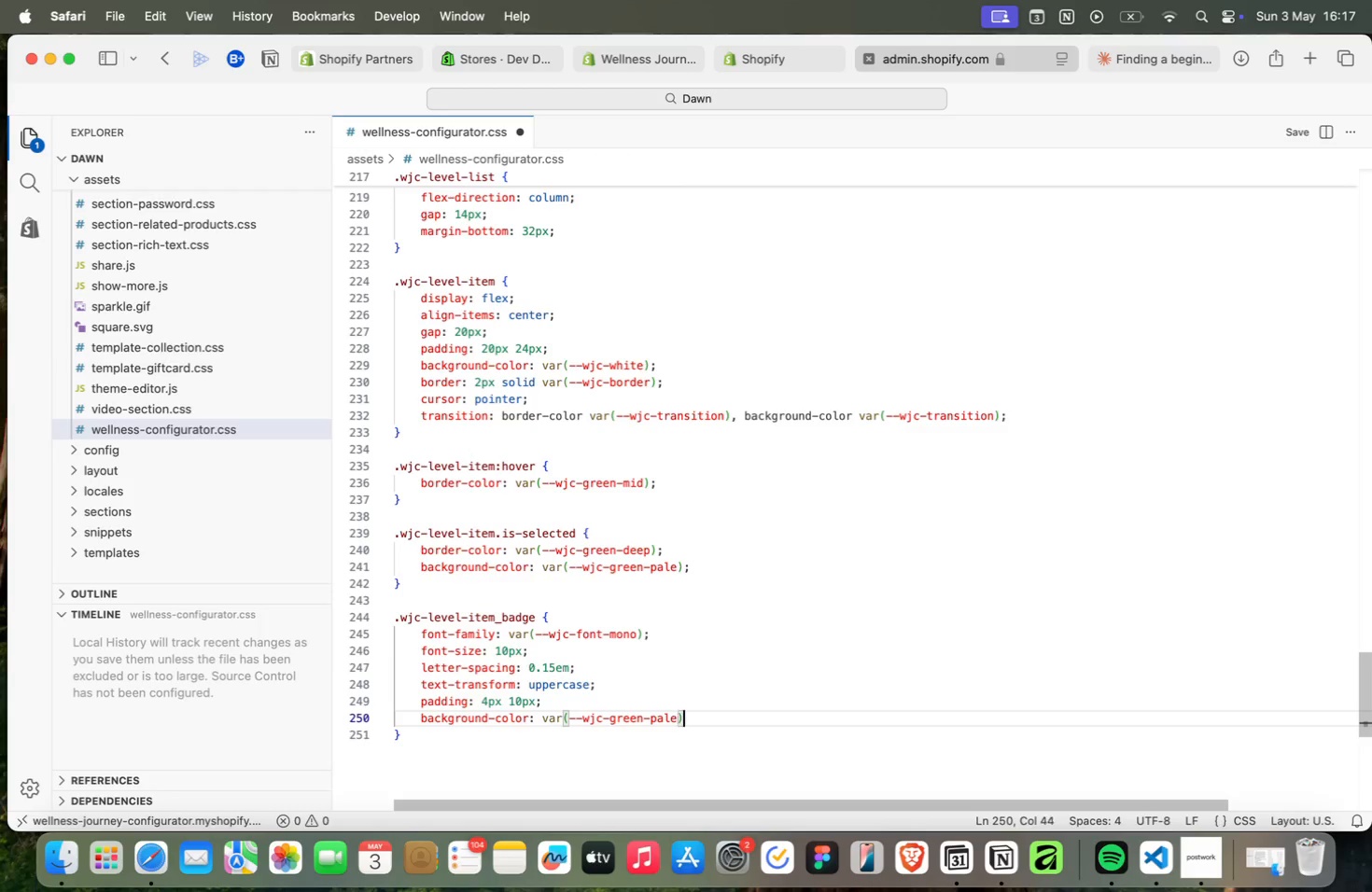 
key(ArrowRight)
 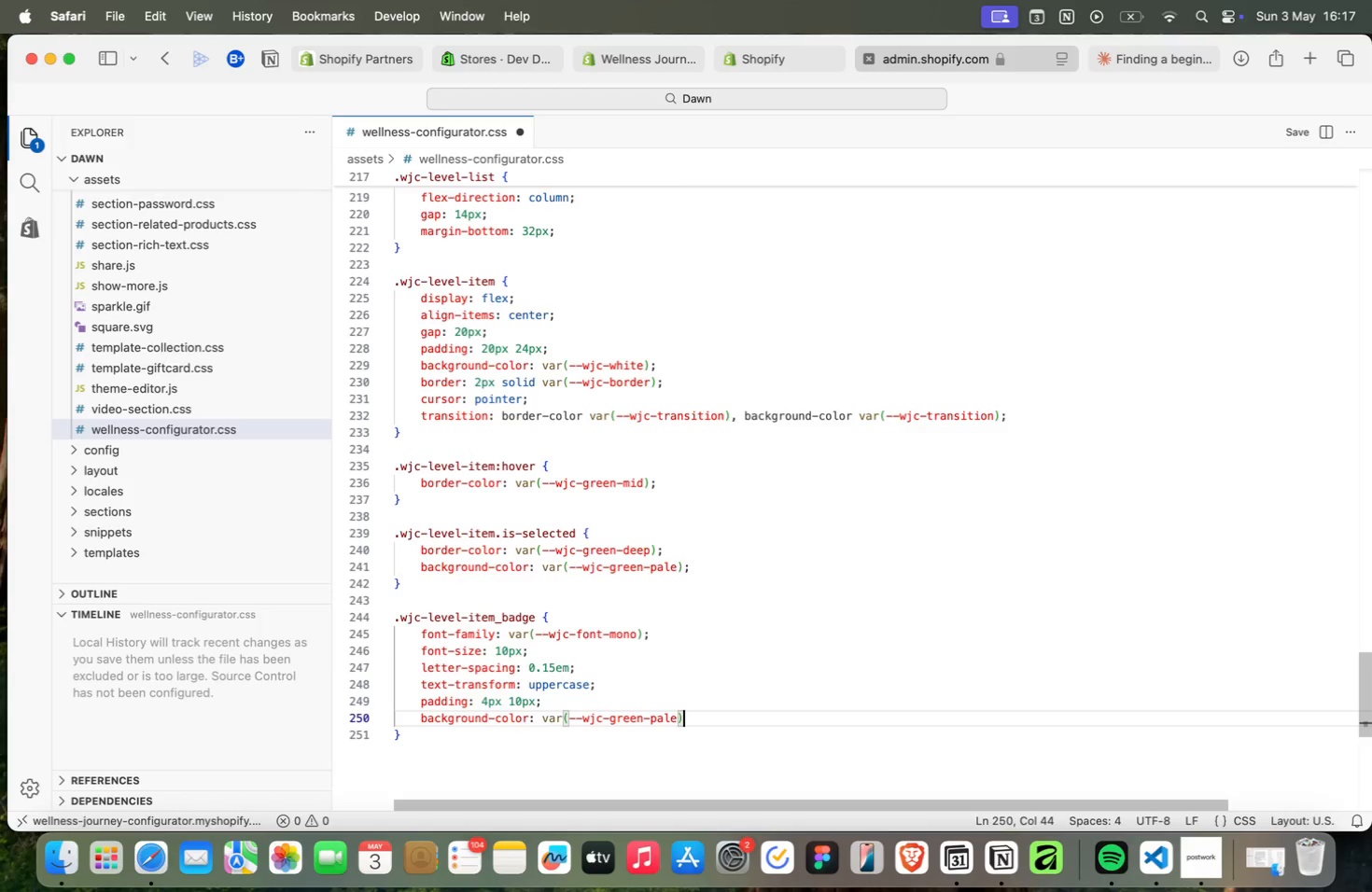 
key(Semicolon)
 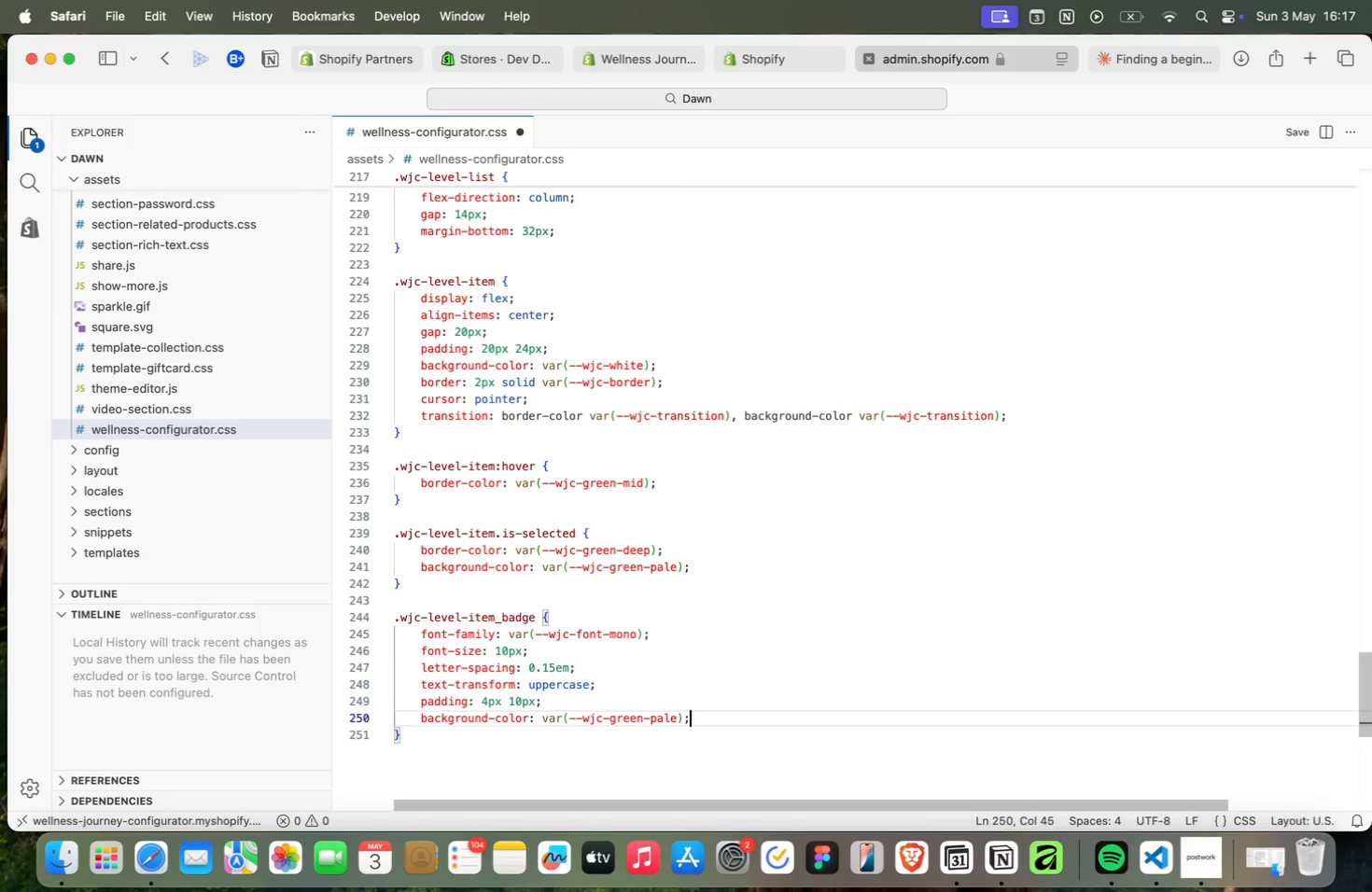 
key(Enter)
 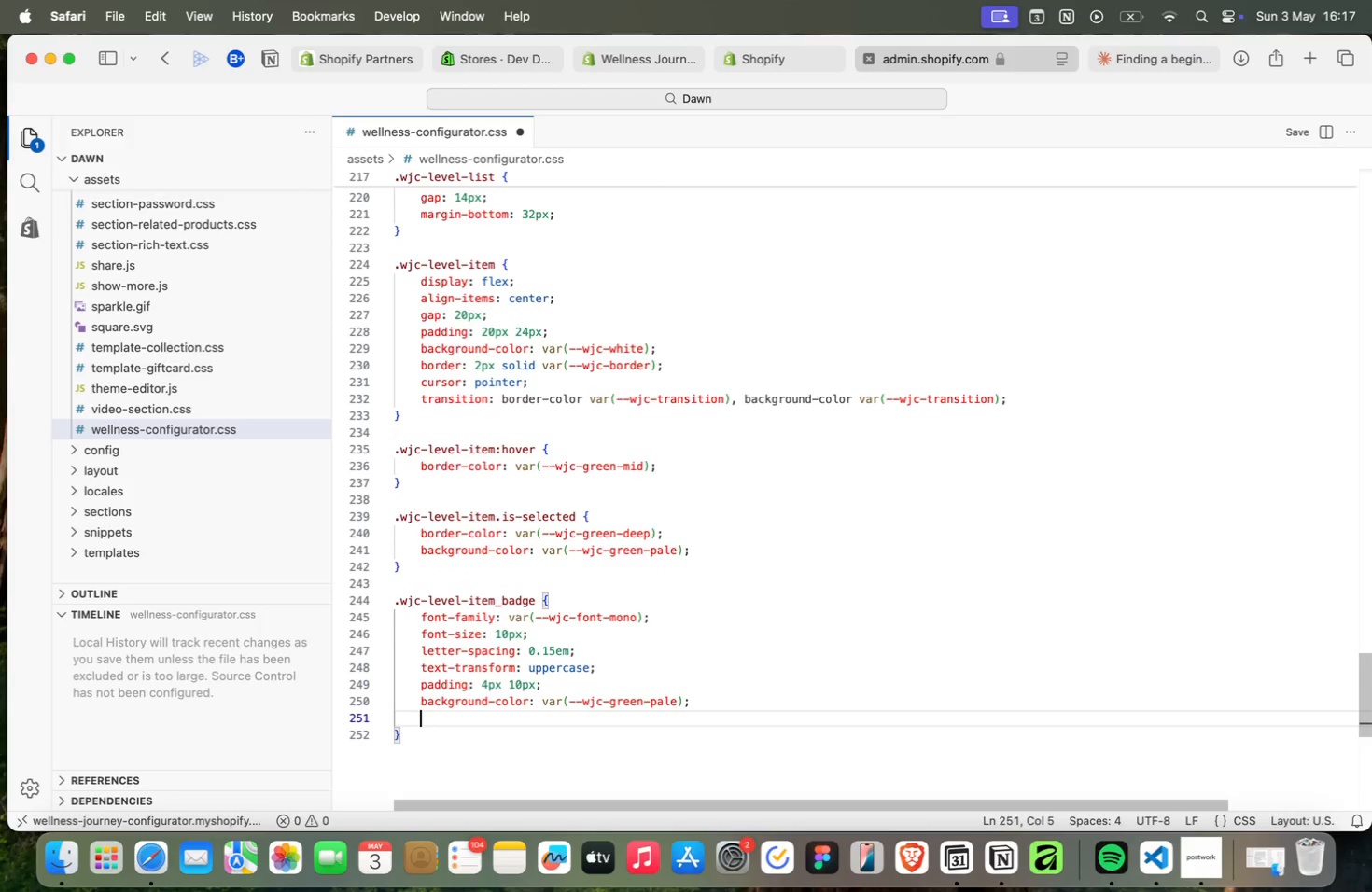 
type(color: var(mid)
 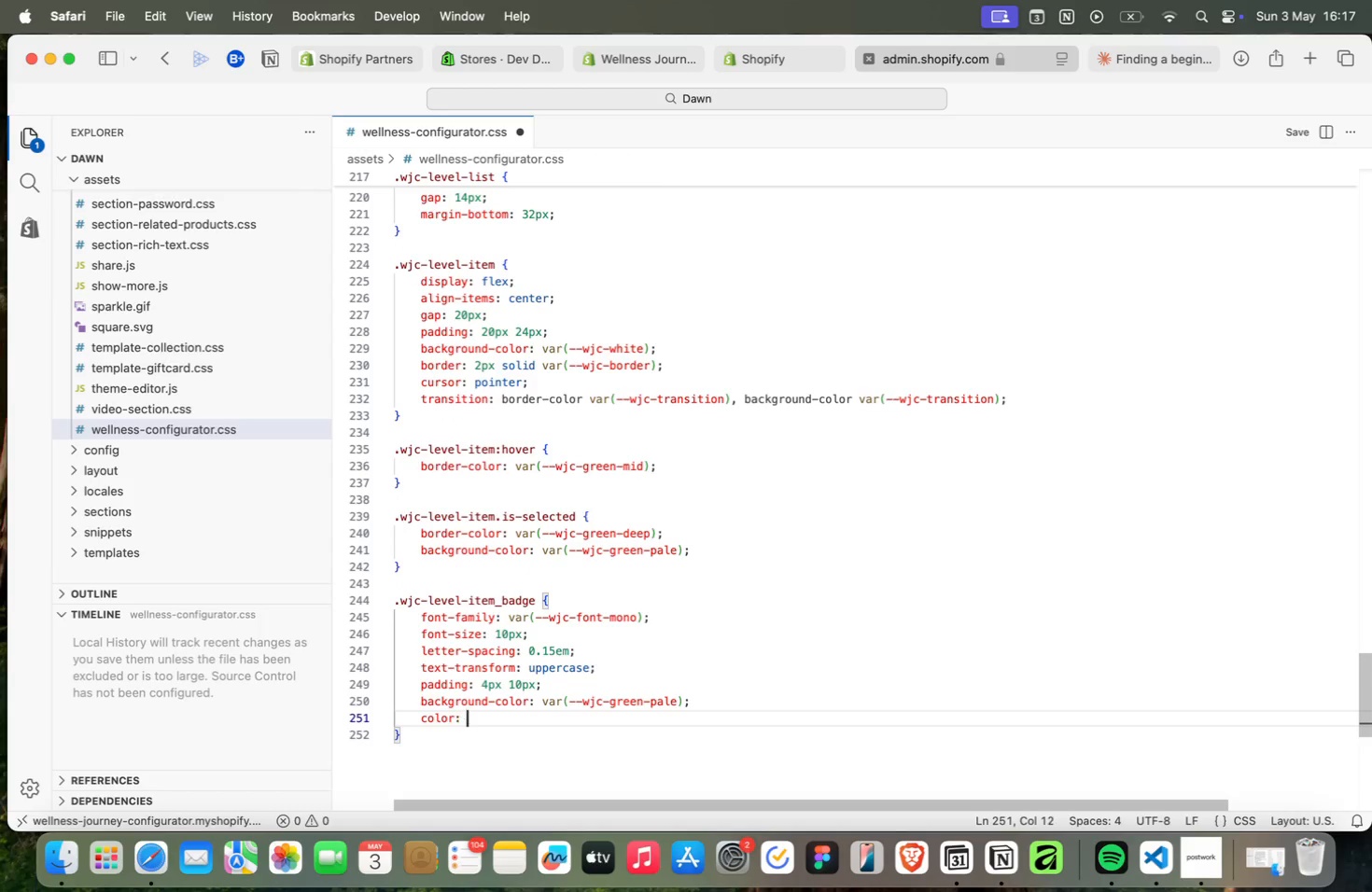 
 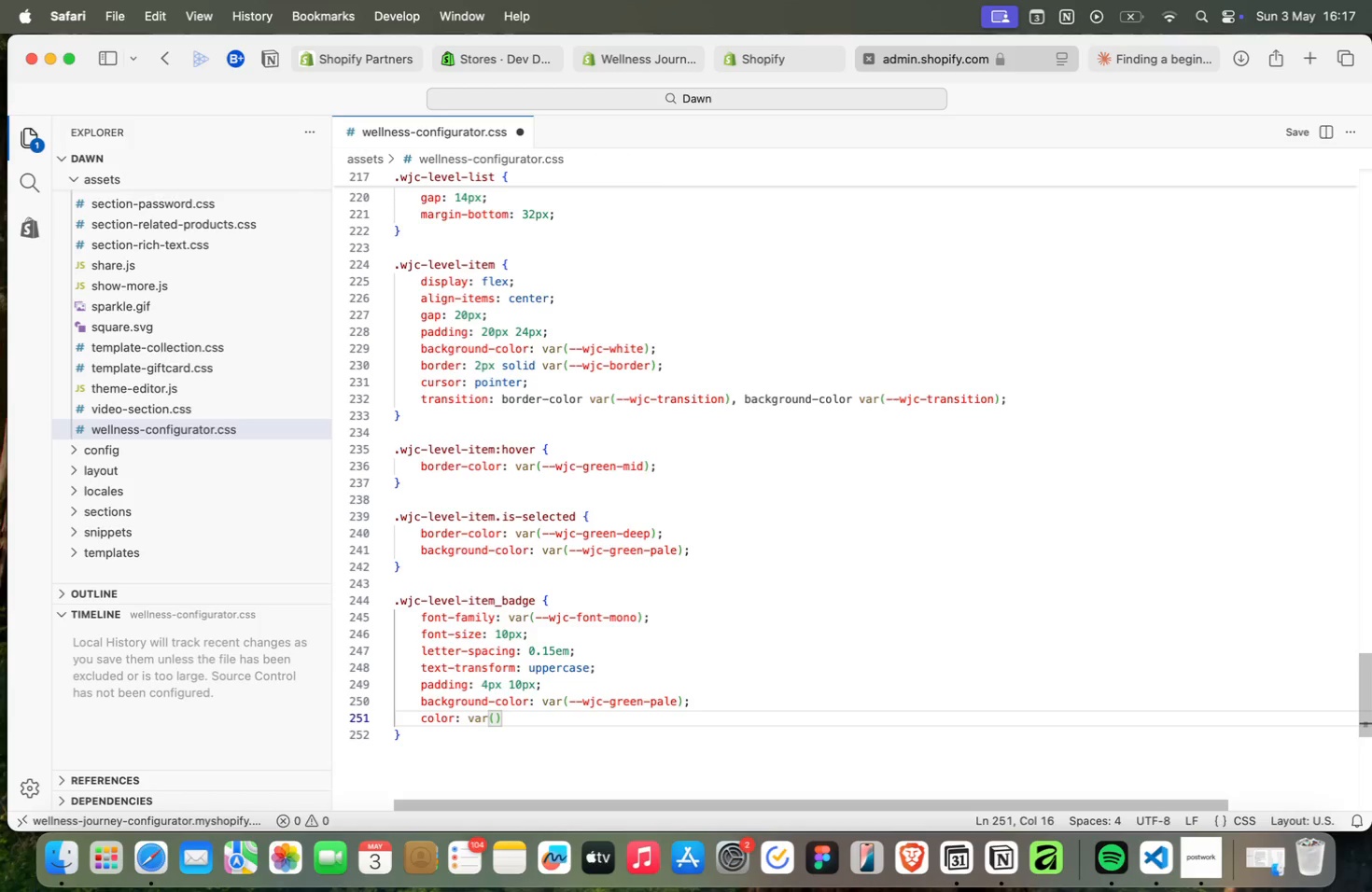 
key(ArrowDown)
 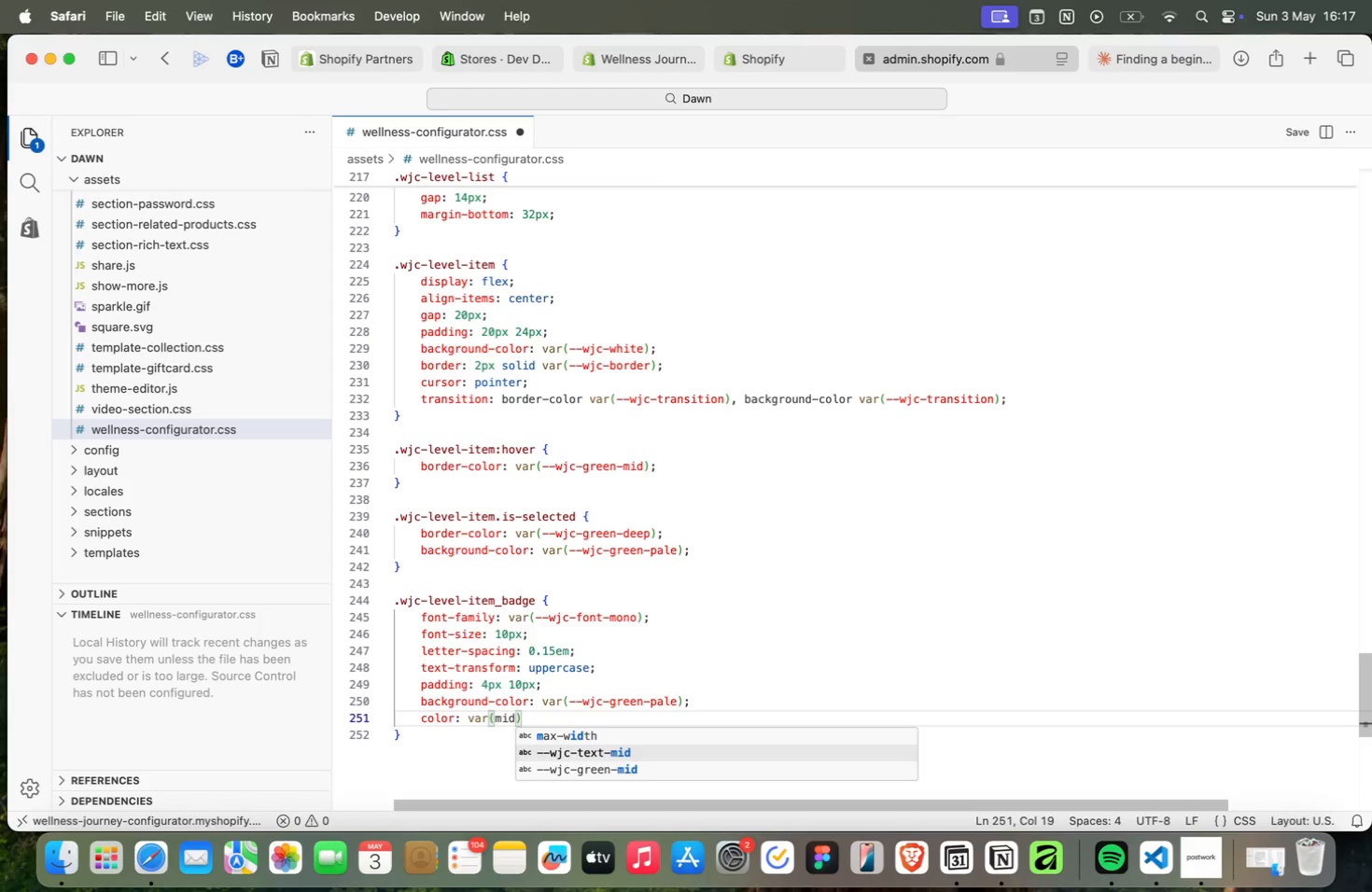 
key(ArrowDown)
 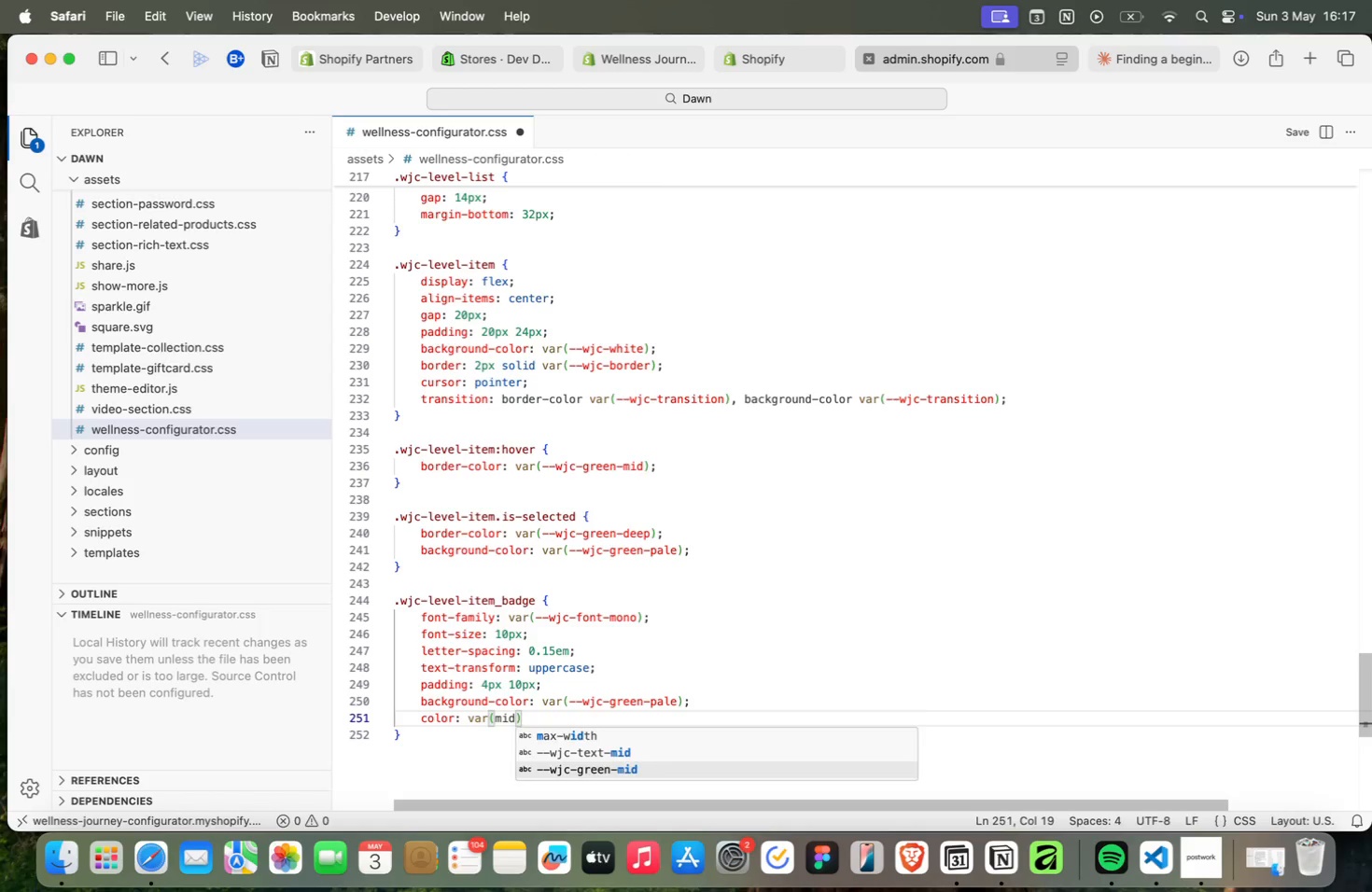 
key(Enter)
 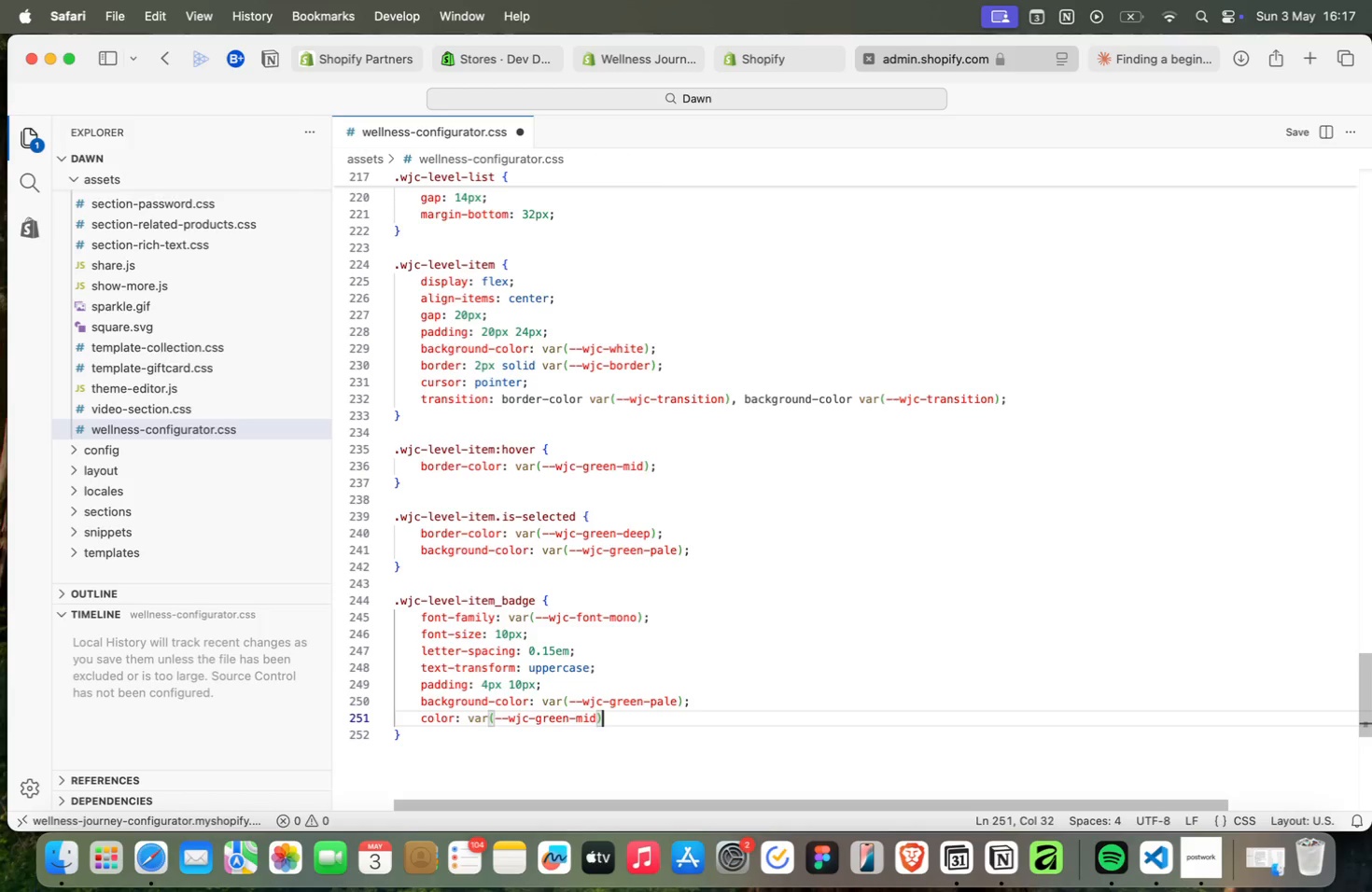 
key(ArrowRight)
 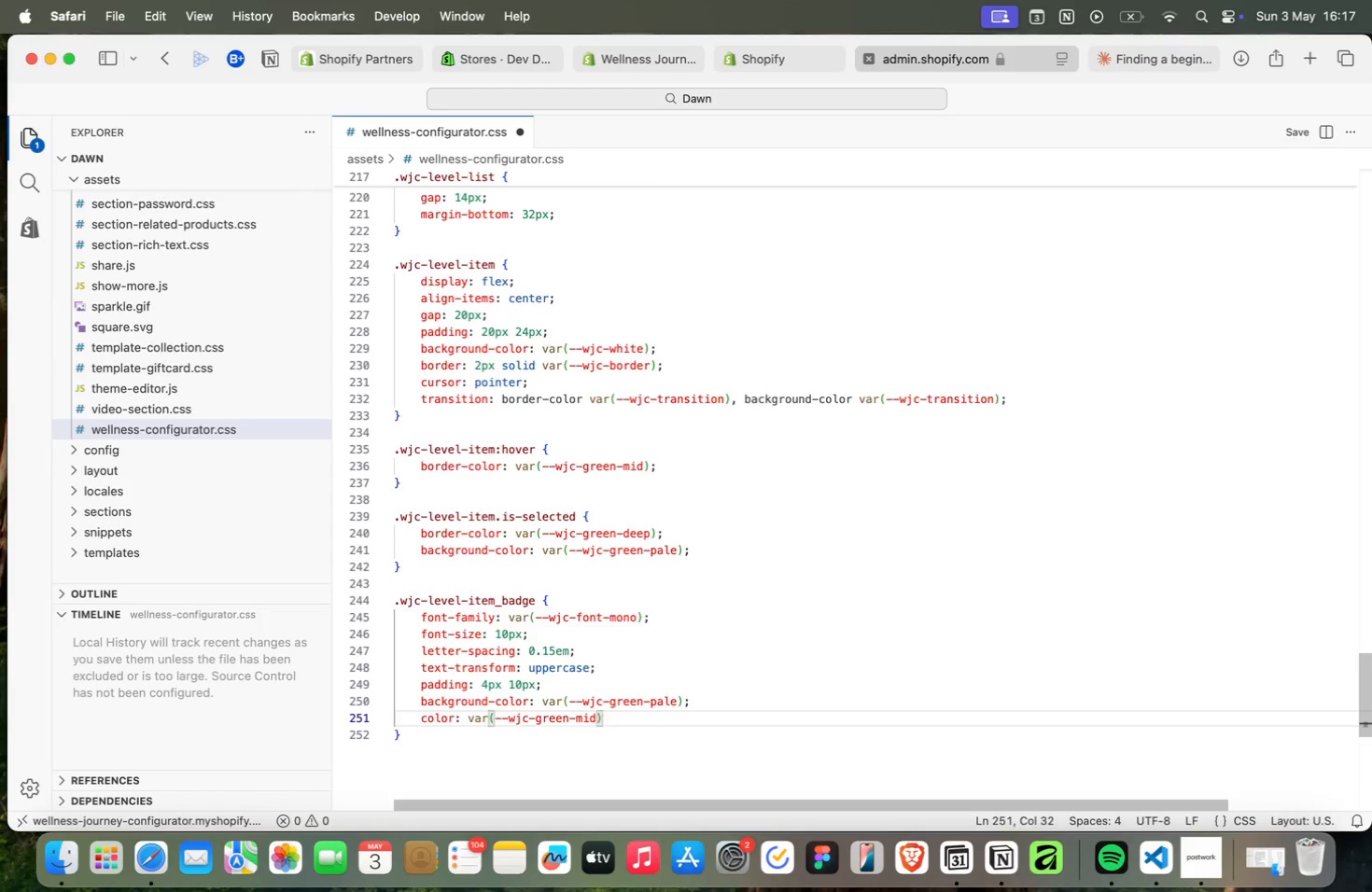 
key(Semicolon)
 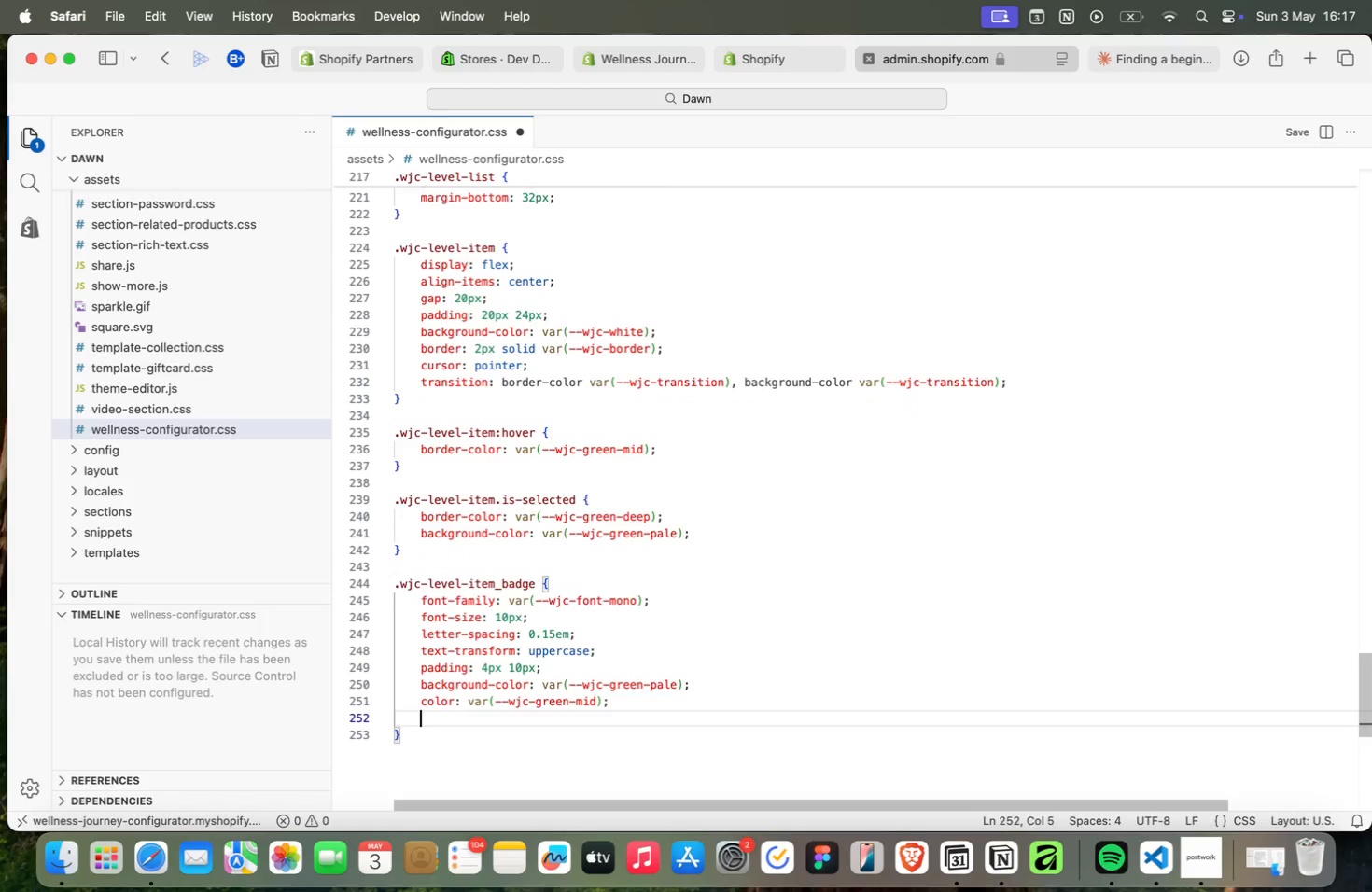 
key(Enter)
 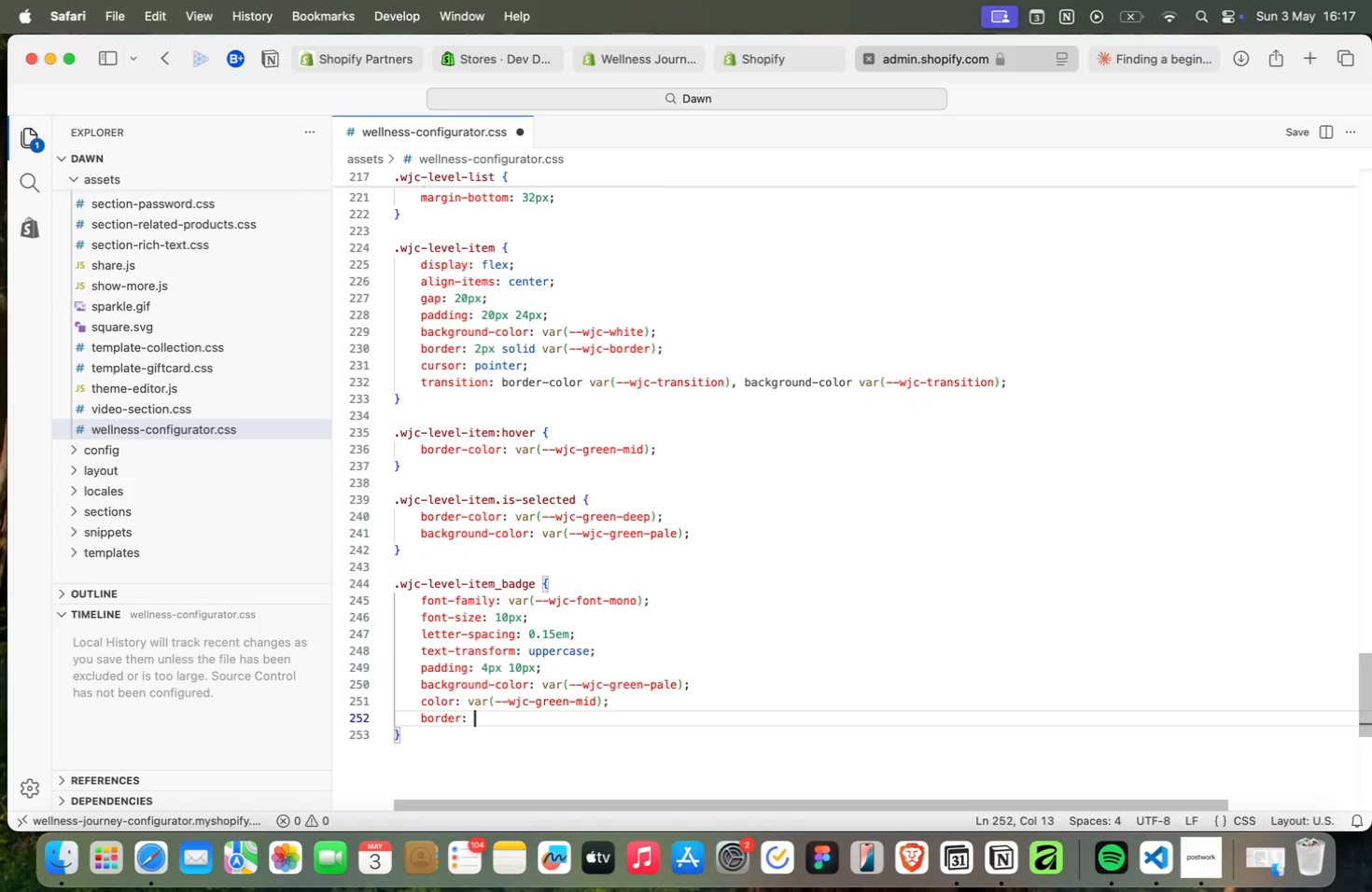 
type(border: 1px solid var )
key(Backspace)
type((bor)
 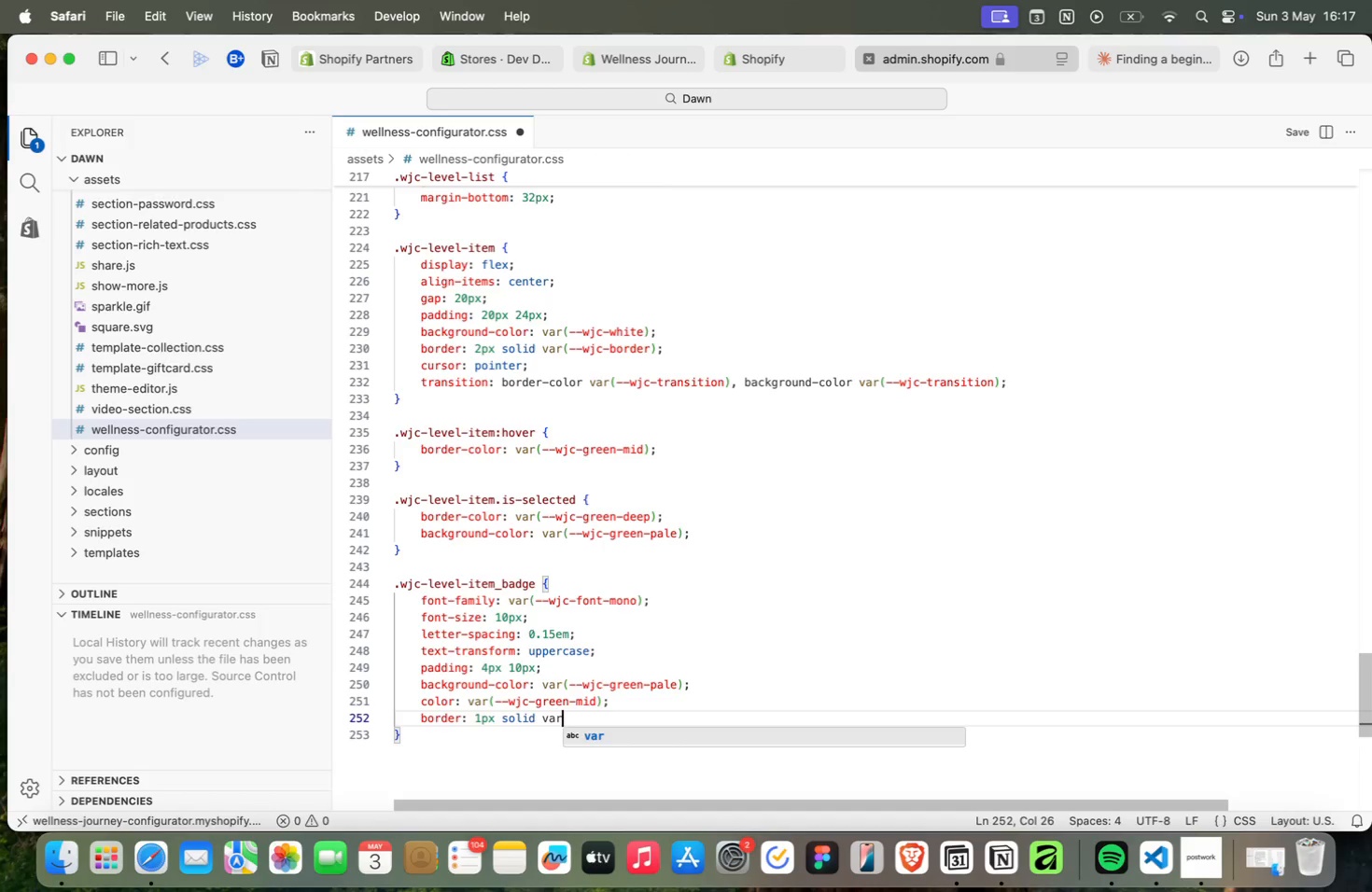 
key(ArrowUp)
 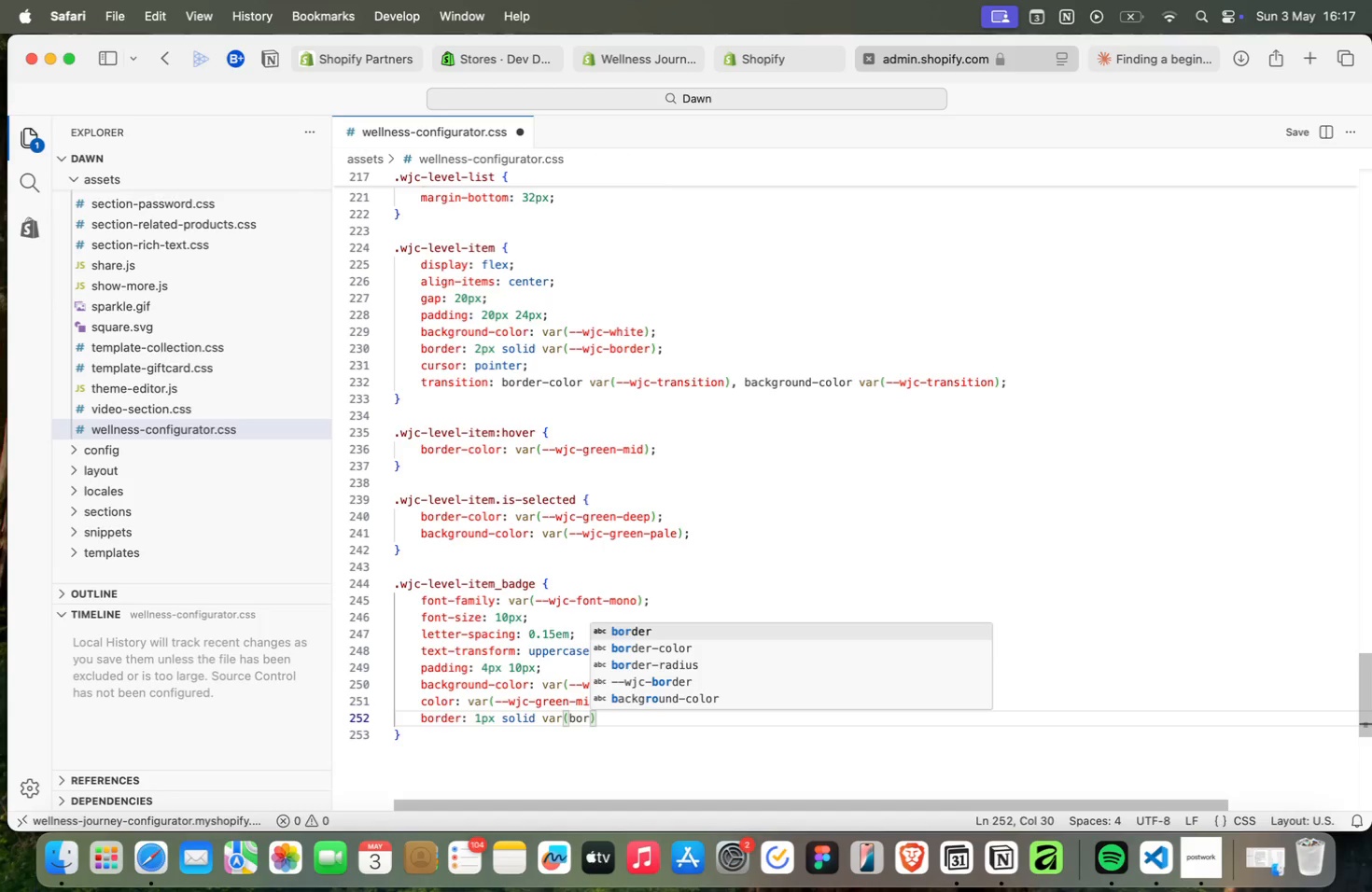 
key(ArrowDown)
 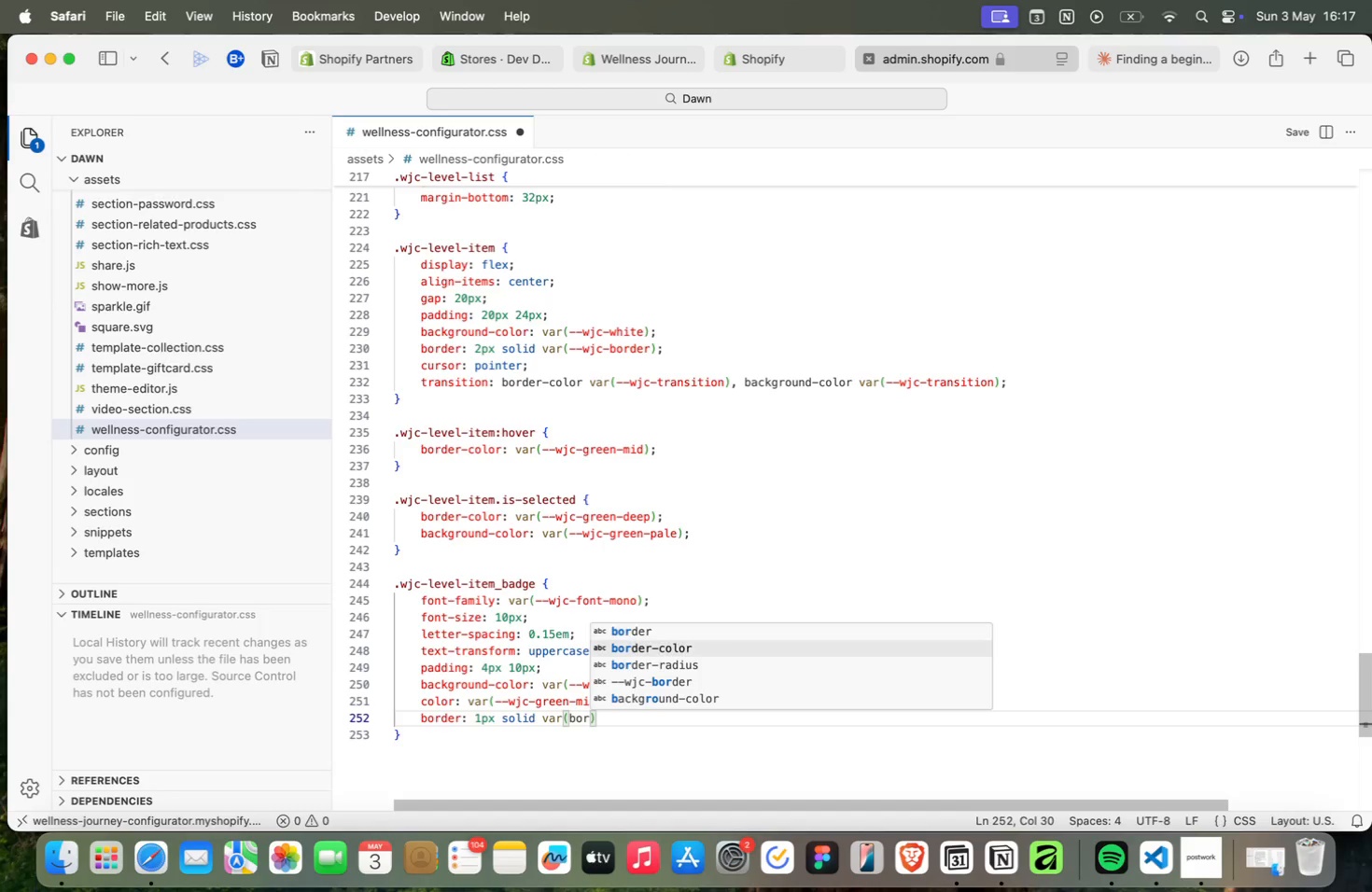 
key(ArrowDown)
 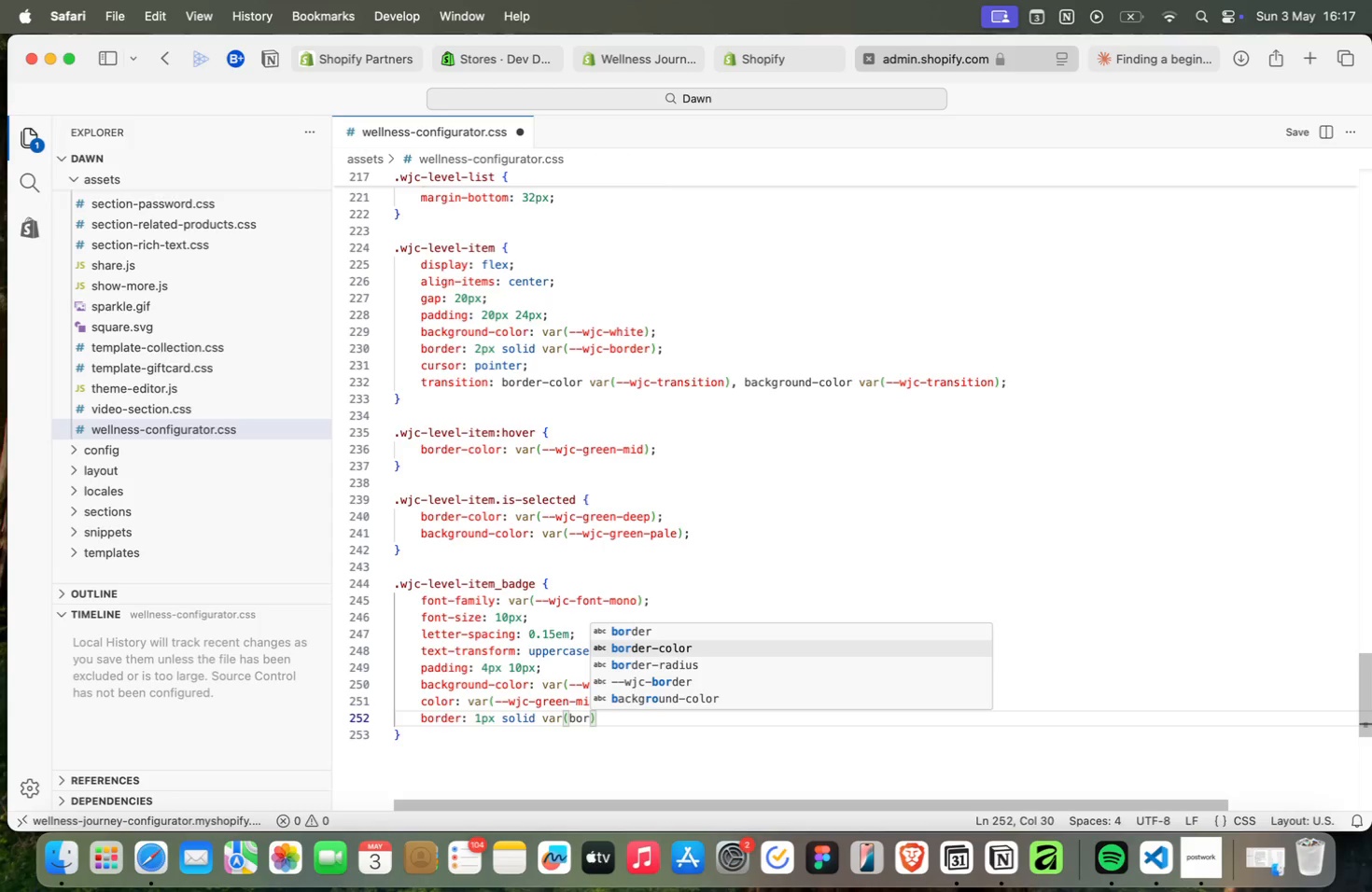 
key(ArrowDown)
 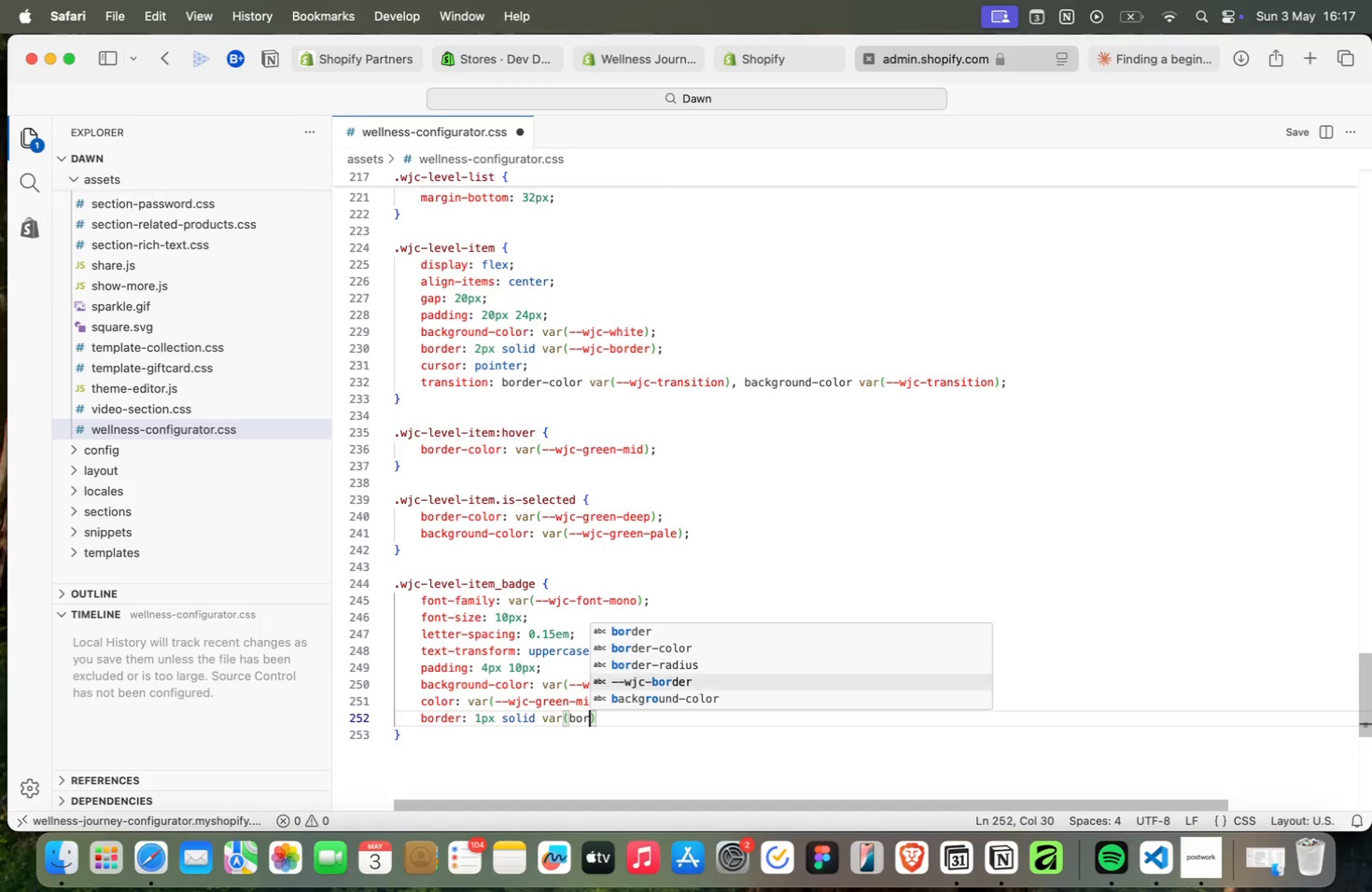 
key(ArrowDown)
 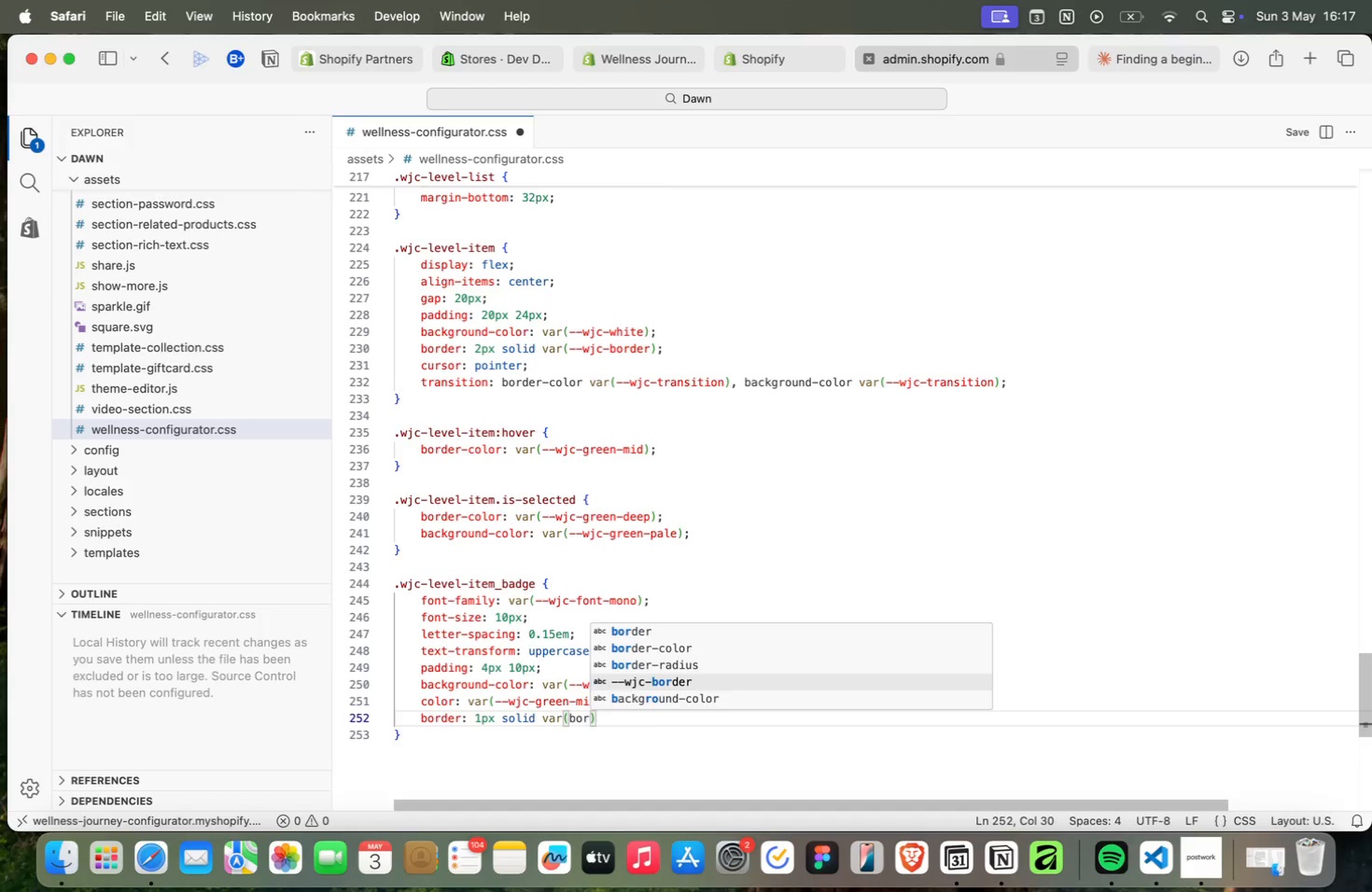 
key(Enter)
 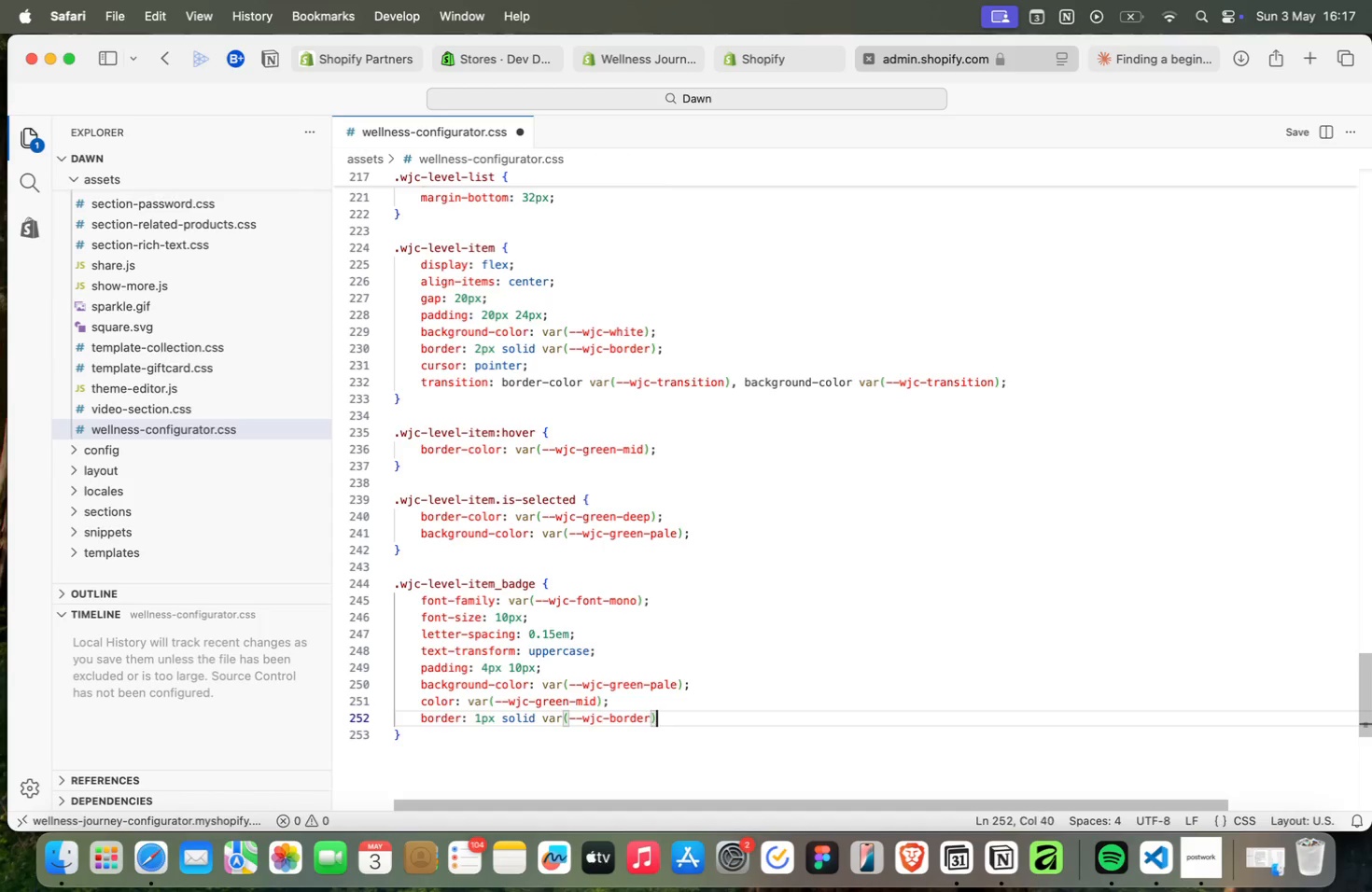 
key(ArrowRight)
 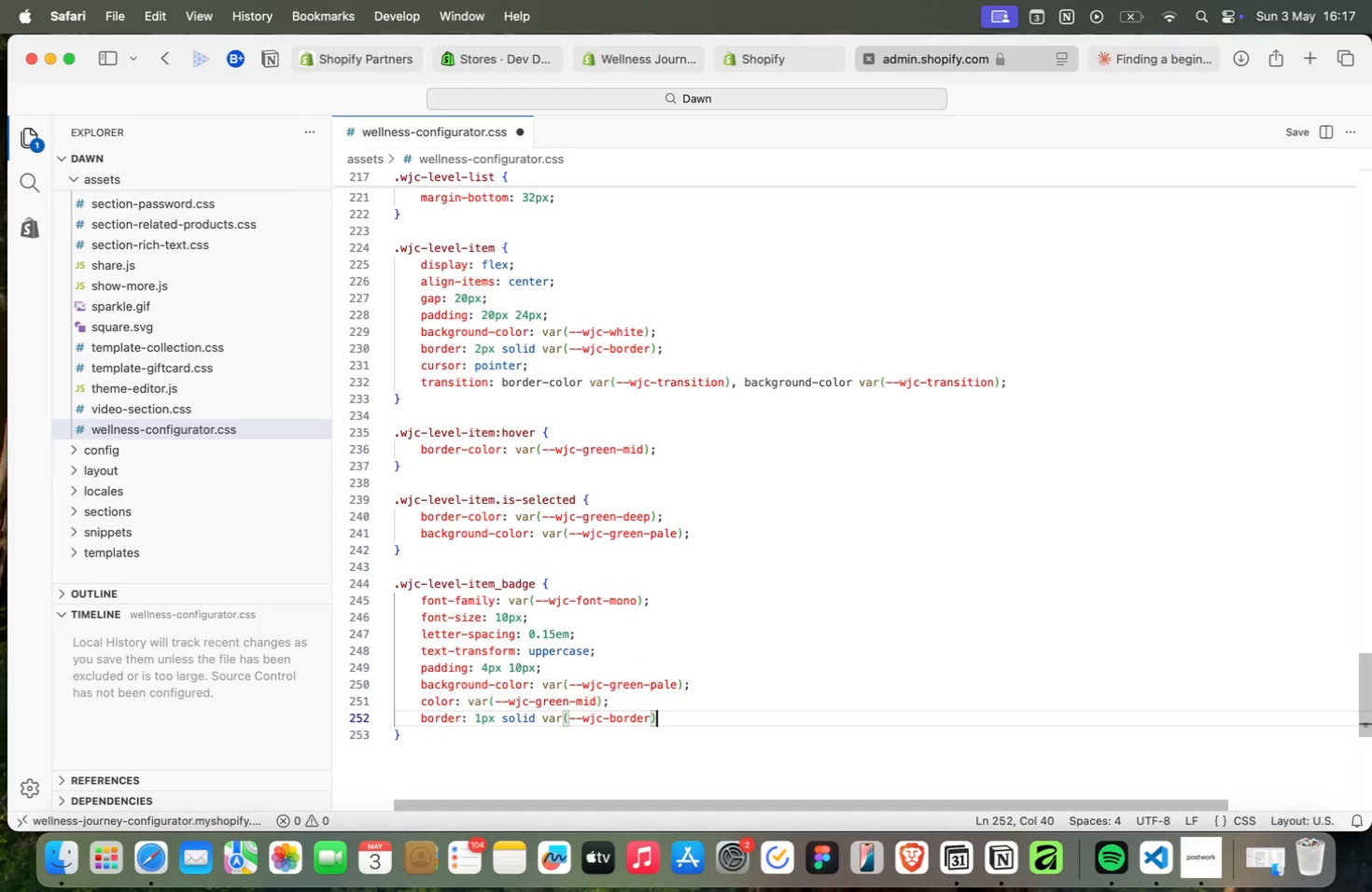 
key(Semicolon)
 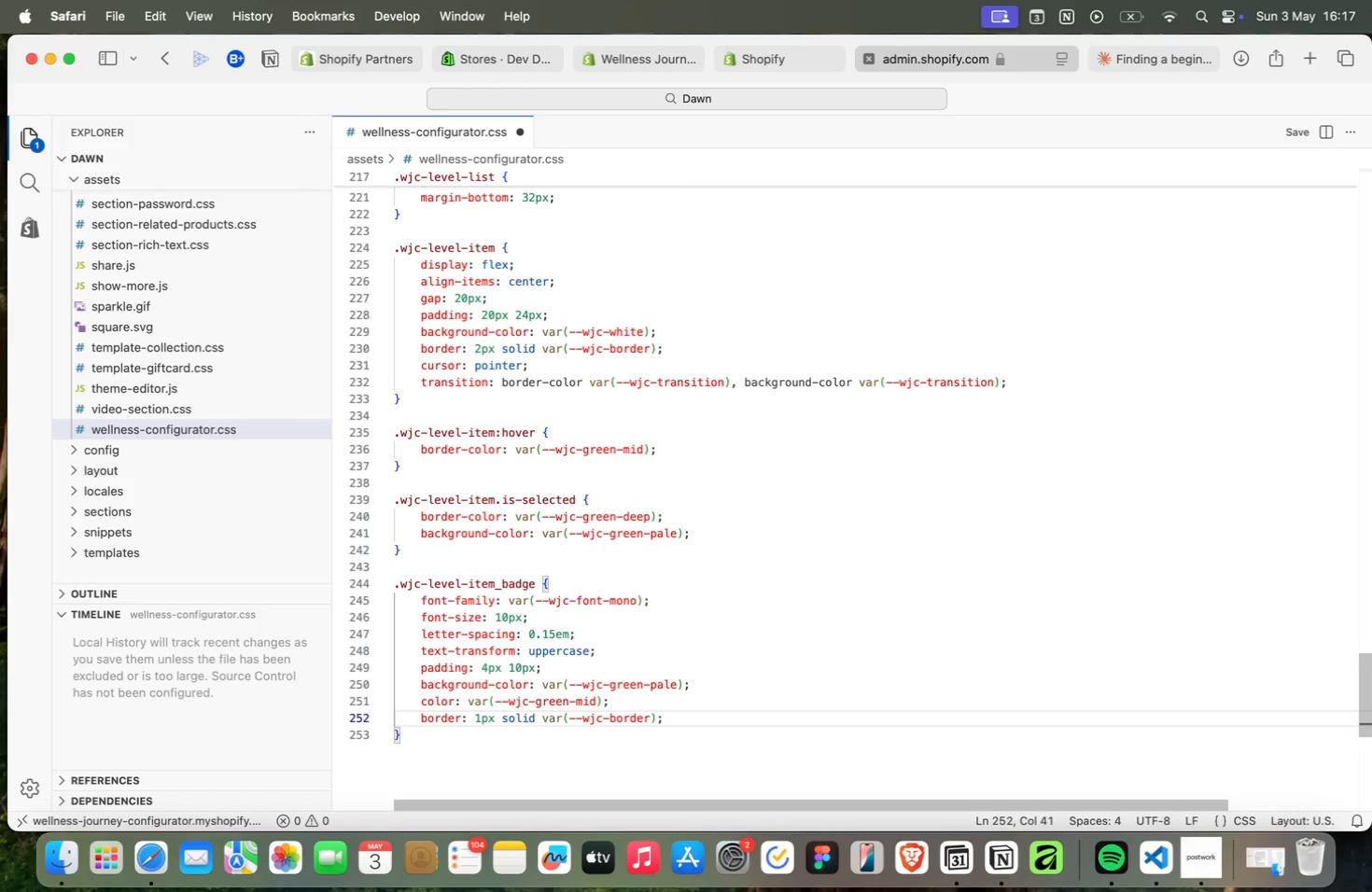 
key(Enter)
 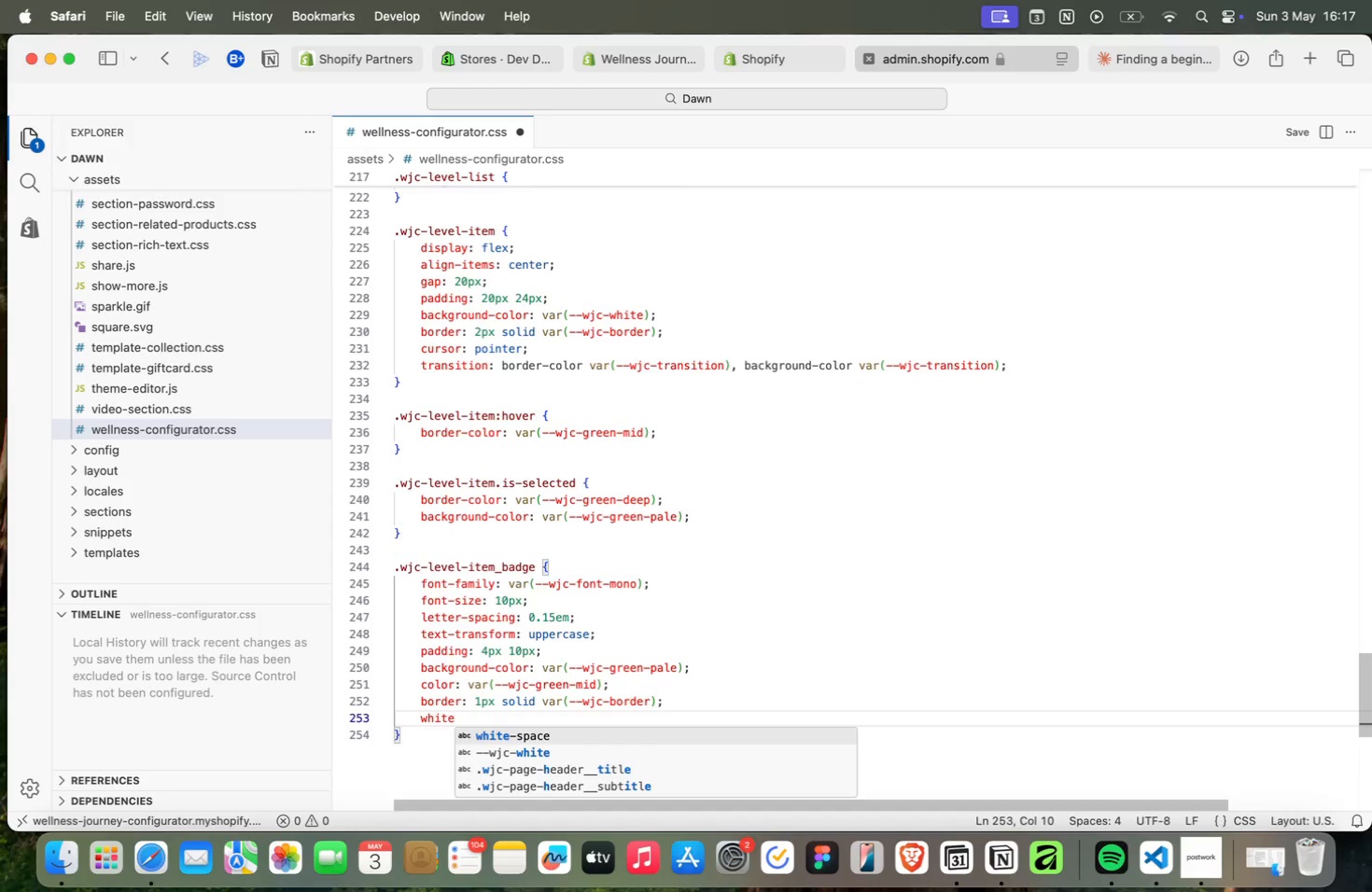 
type(white)
 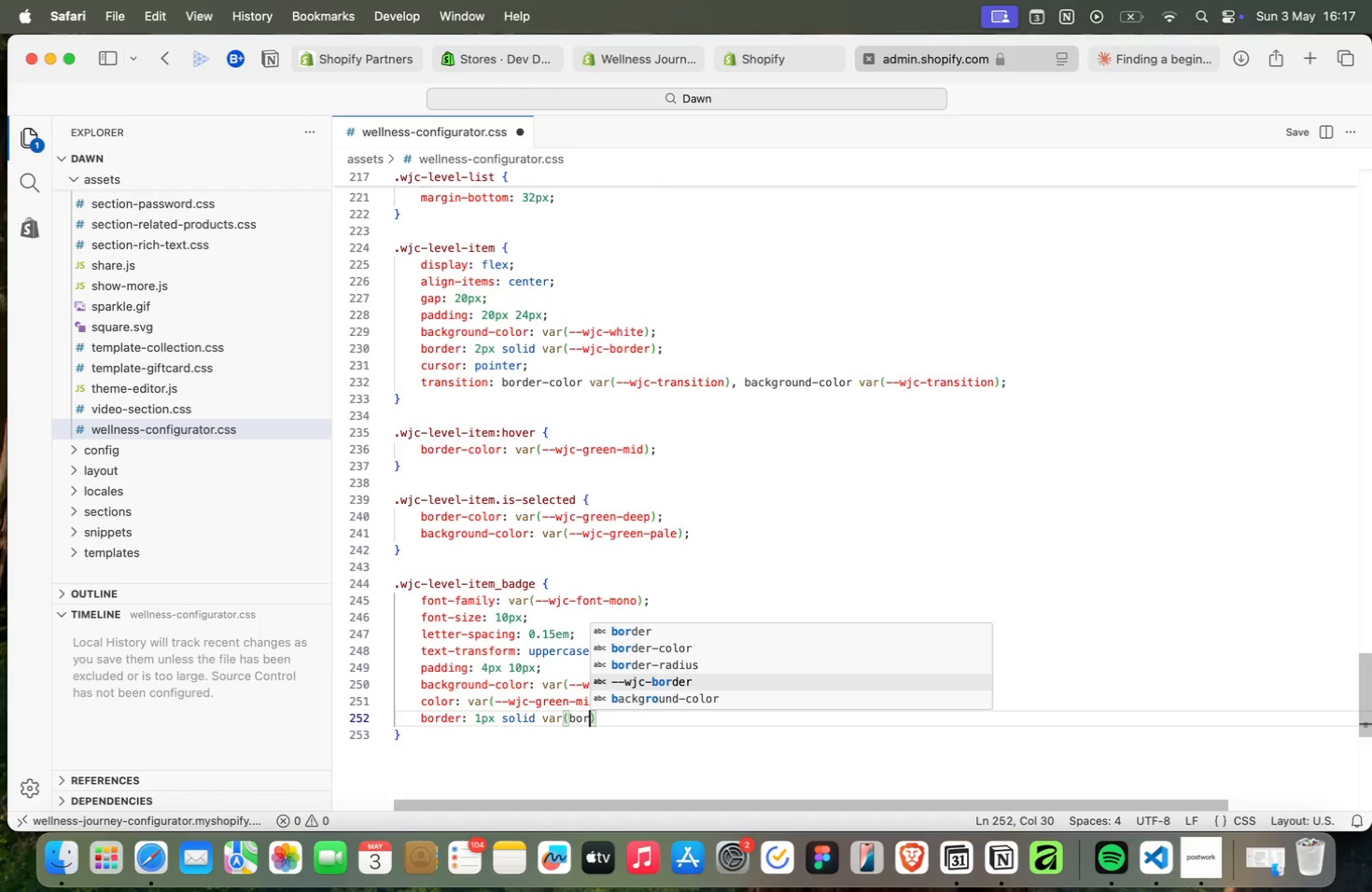 
key(Enter)
 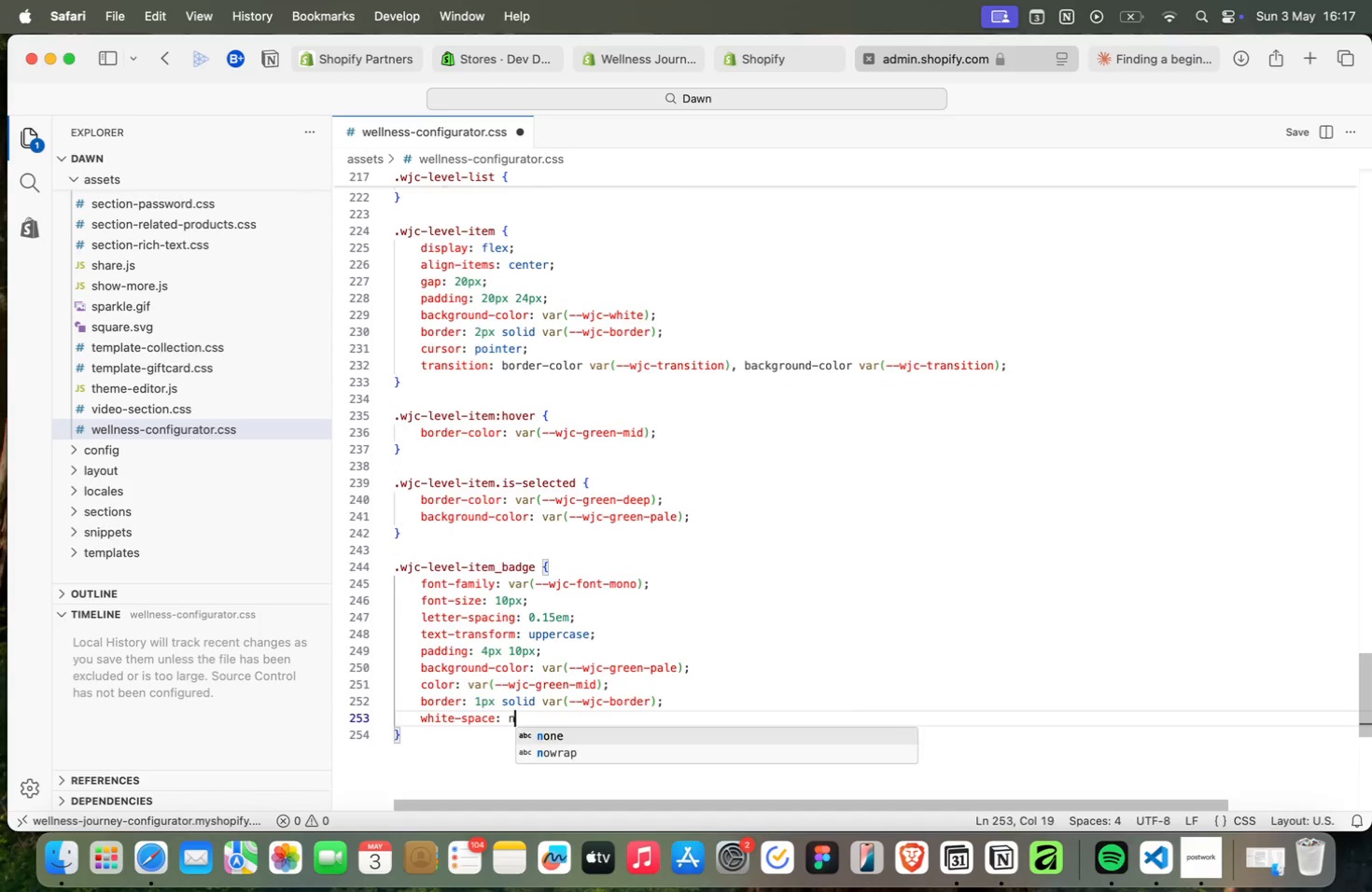 
type(: no)
 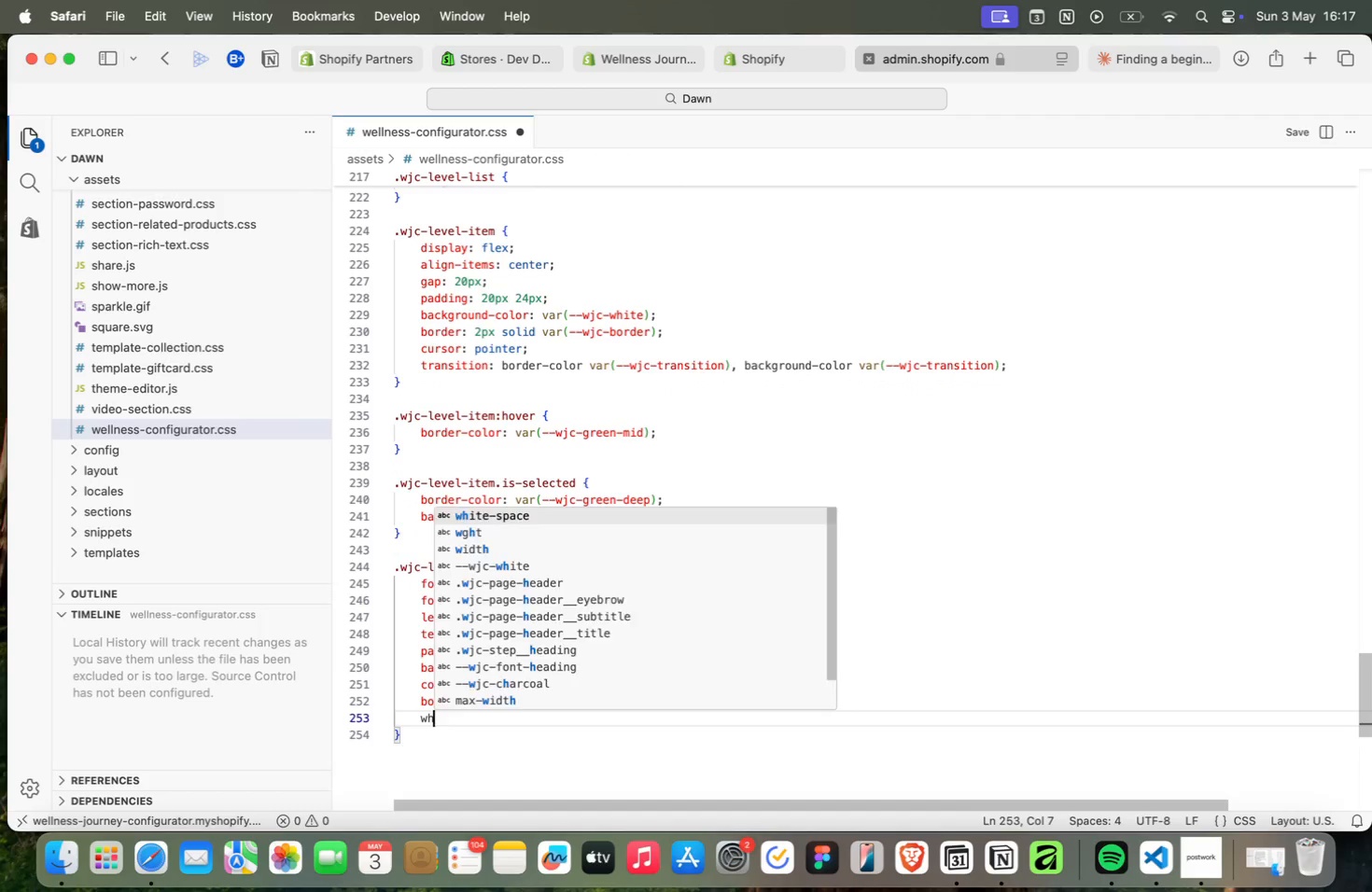 
key(ArrowDown)
 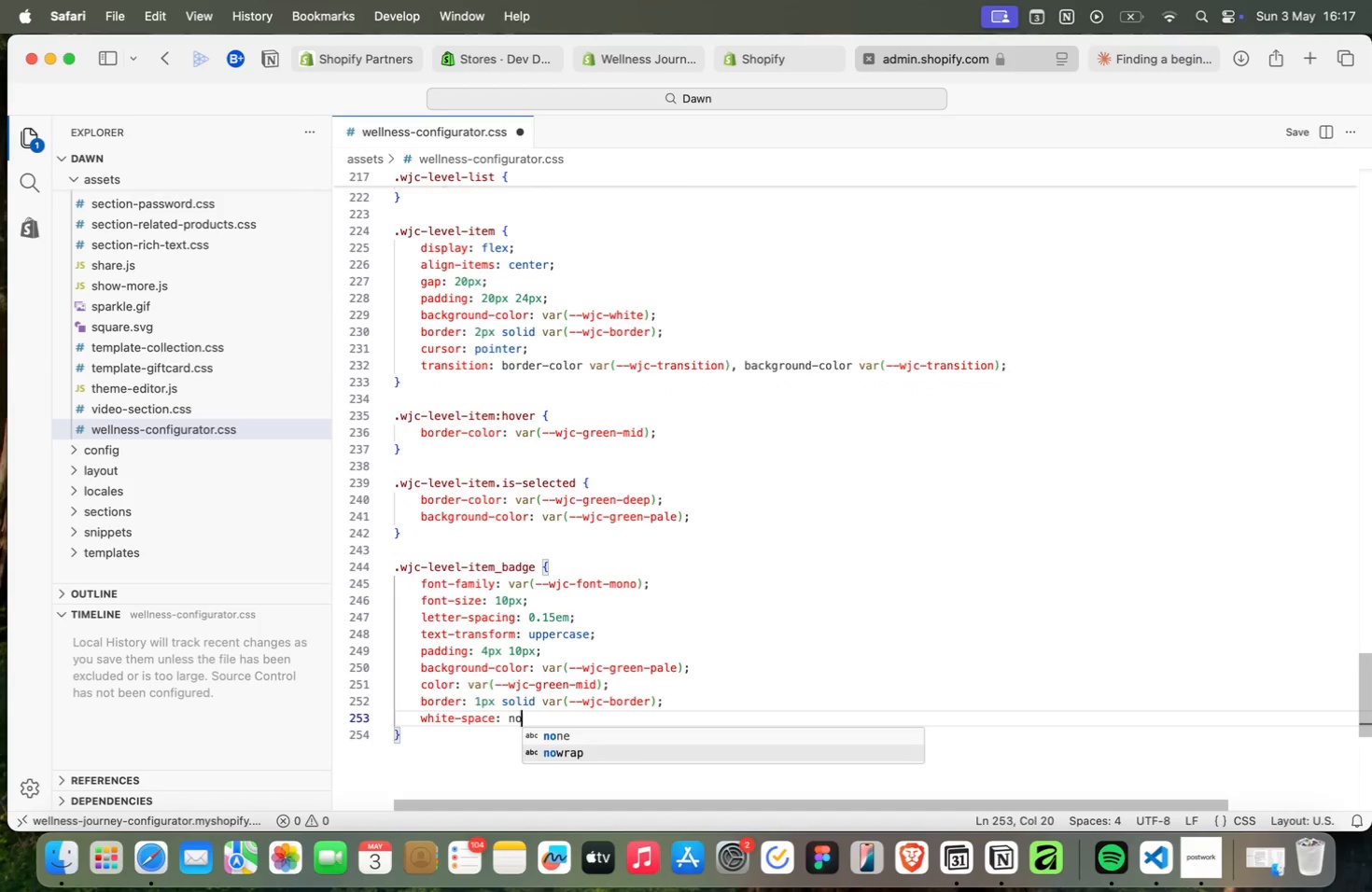 
key(Enter)
 